 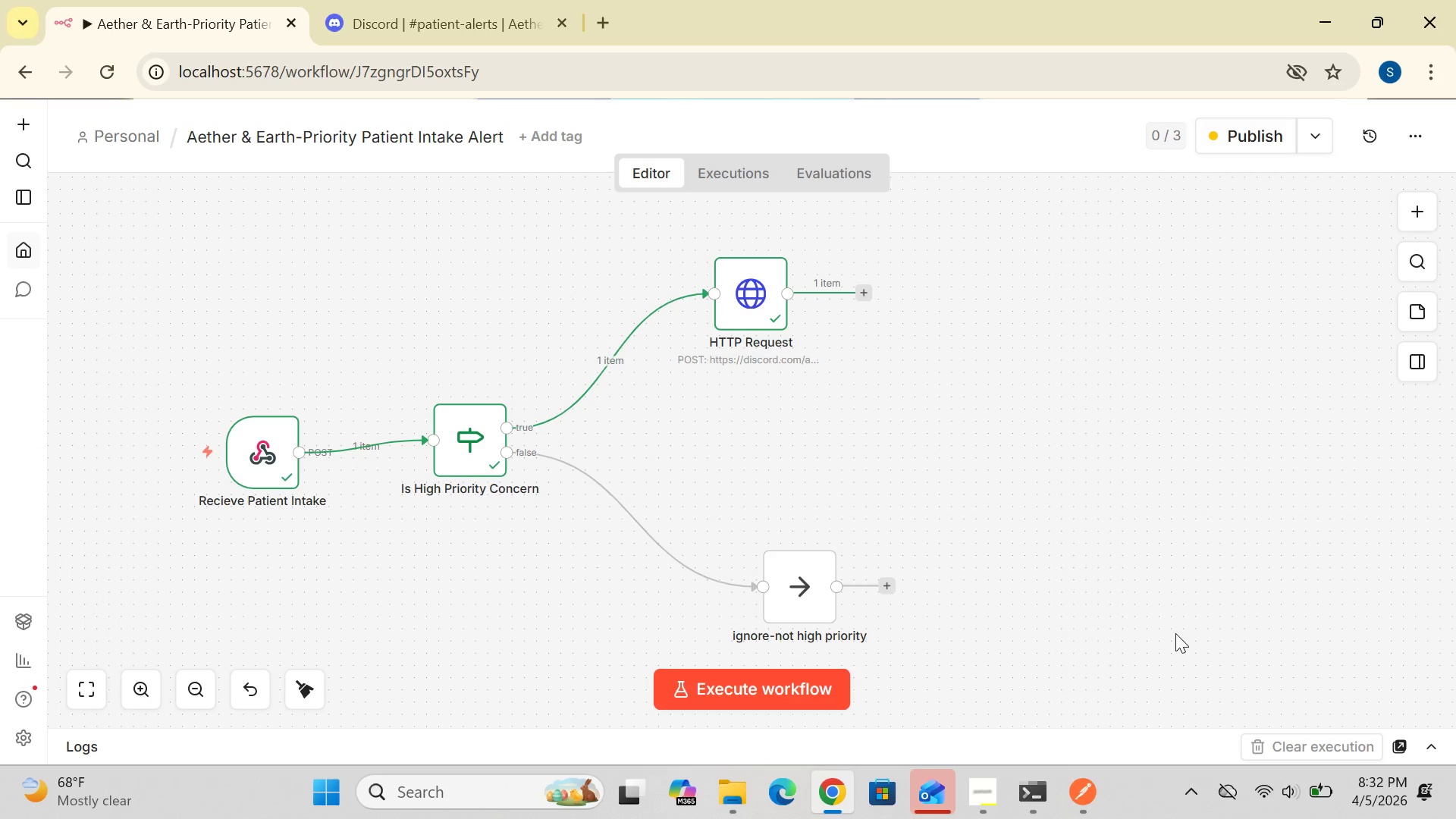 
left_click([1181, 714])
 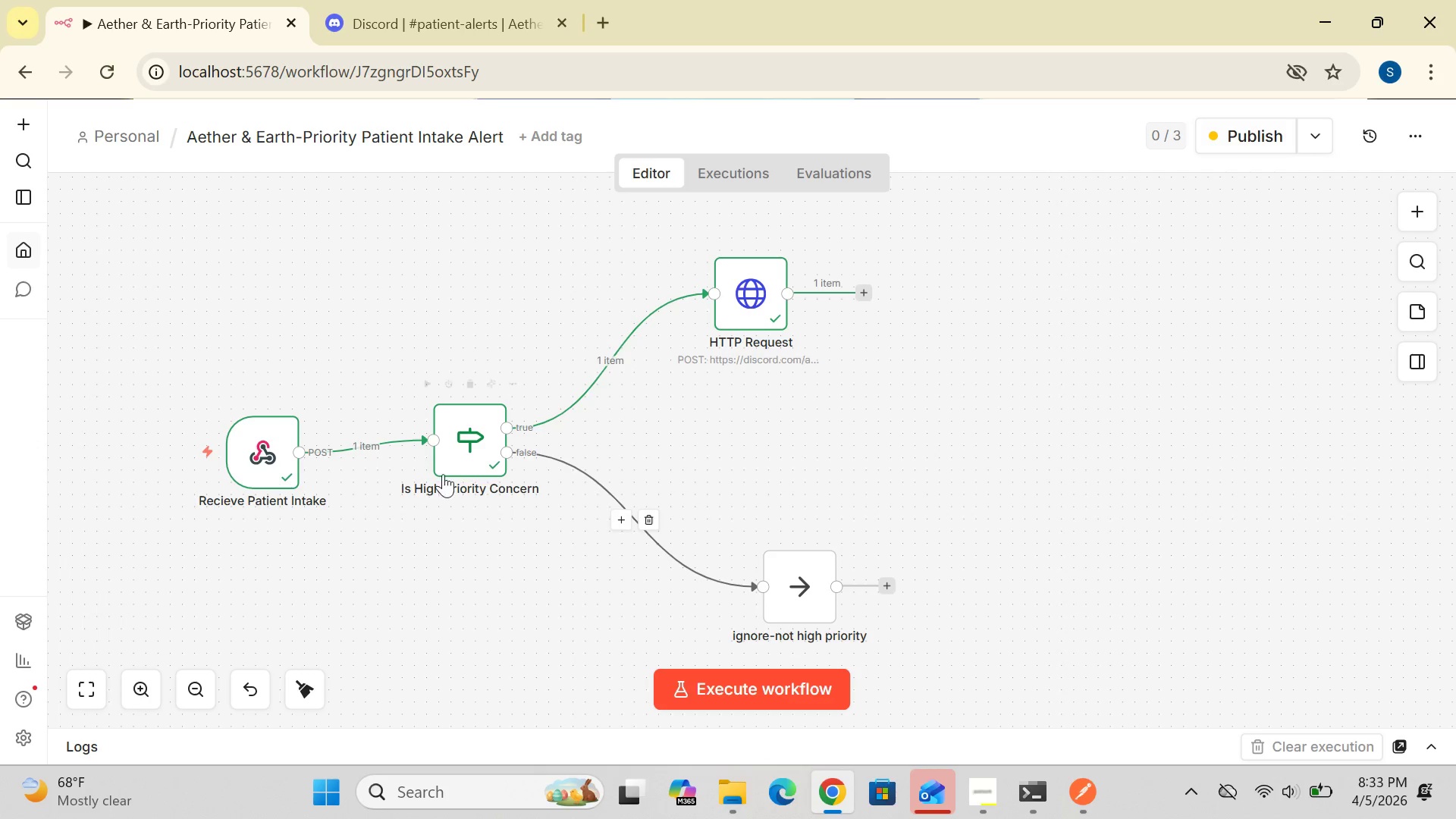 
wait(61.97)
 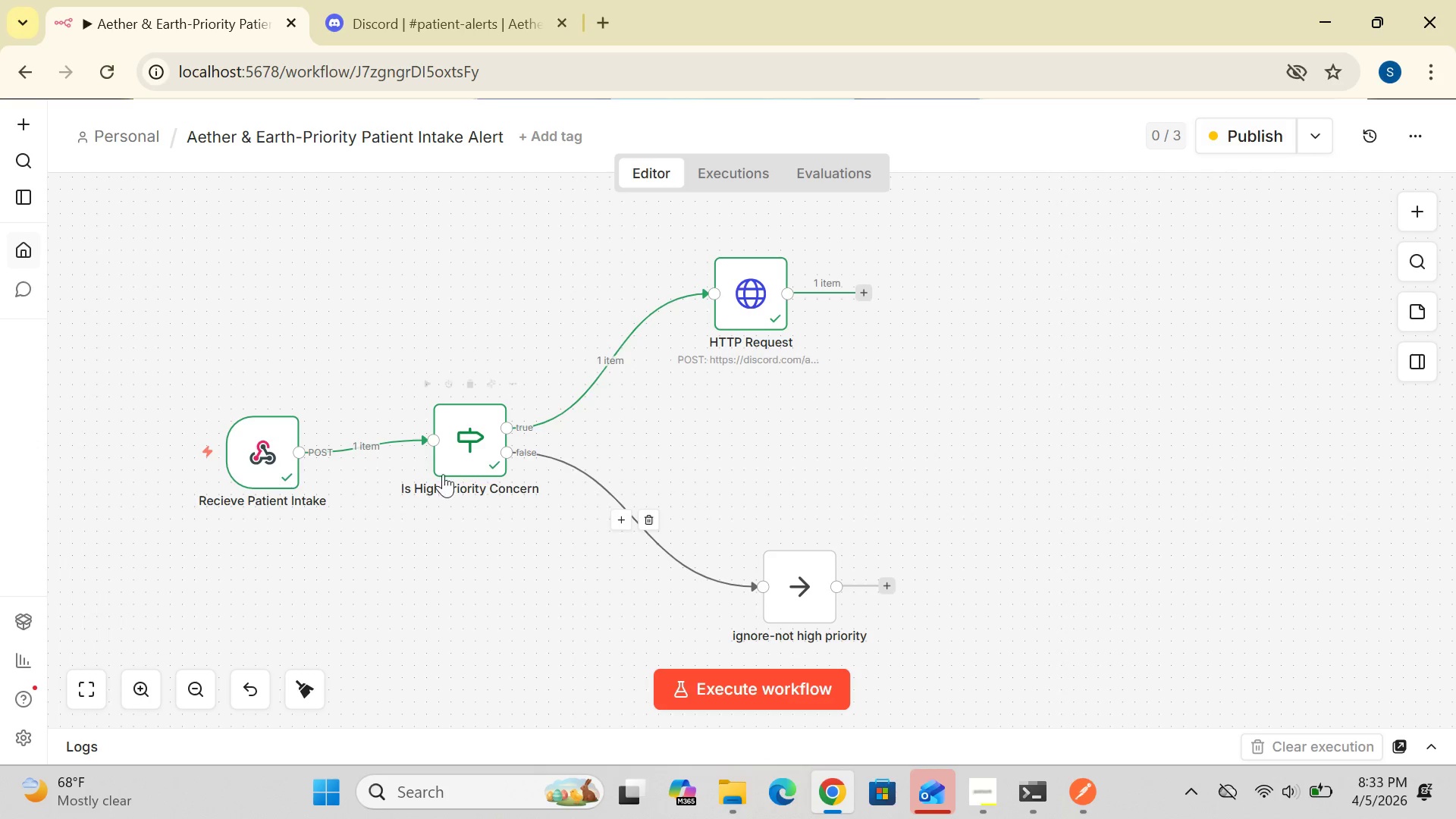 
left_click([197, 16])
 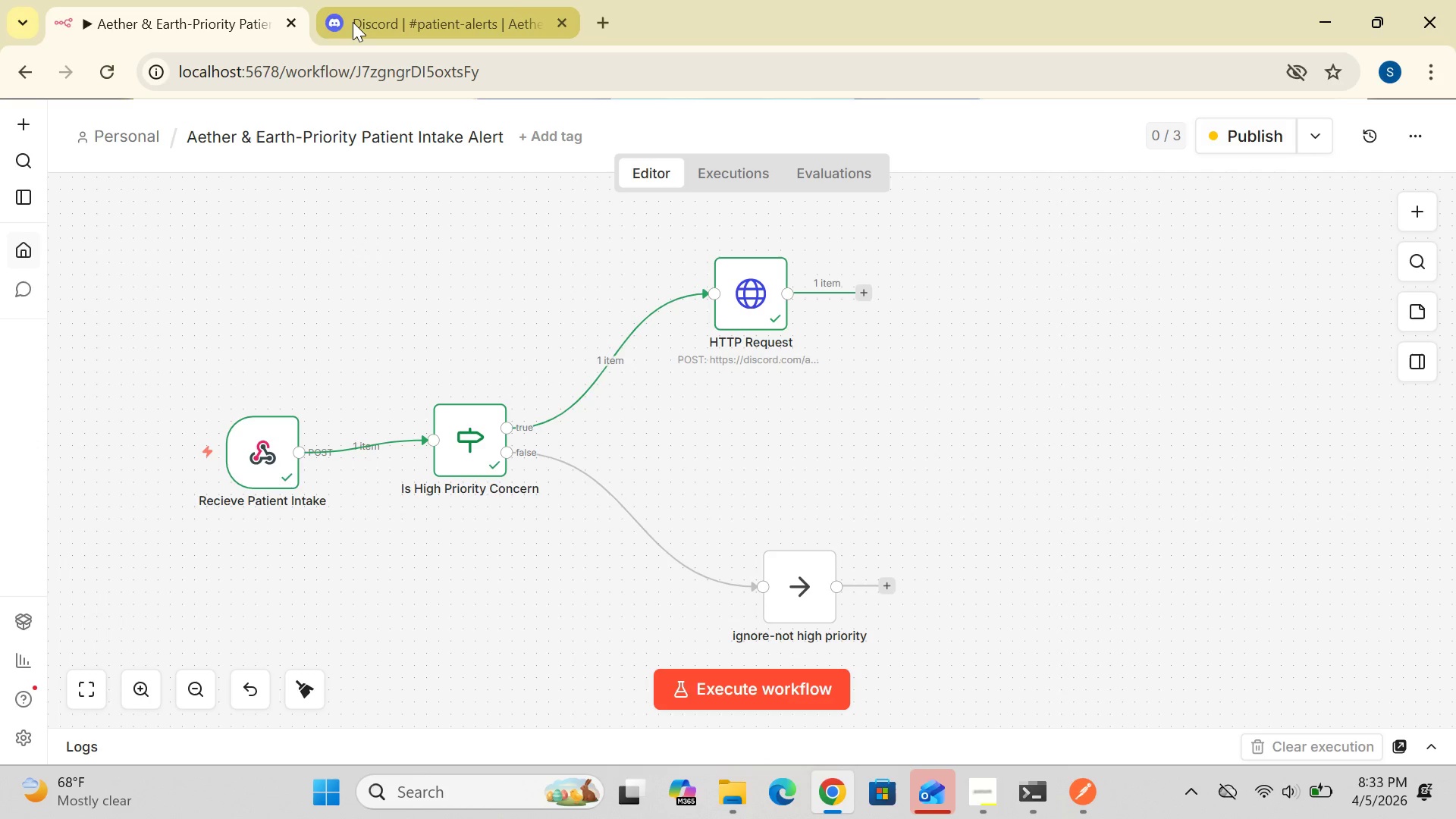 
left_click([353, 23])
 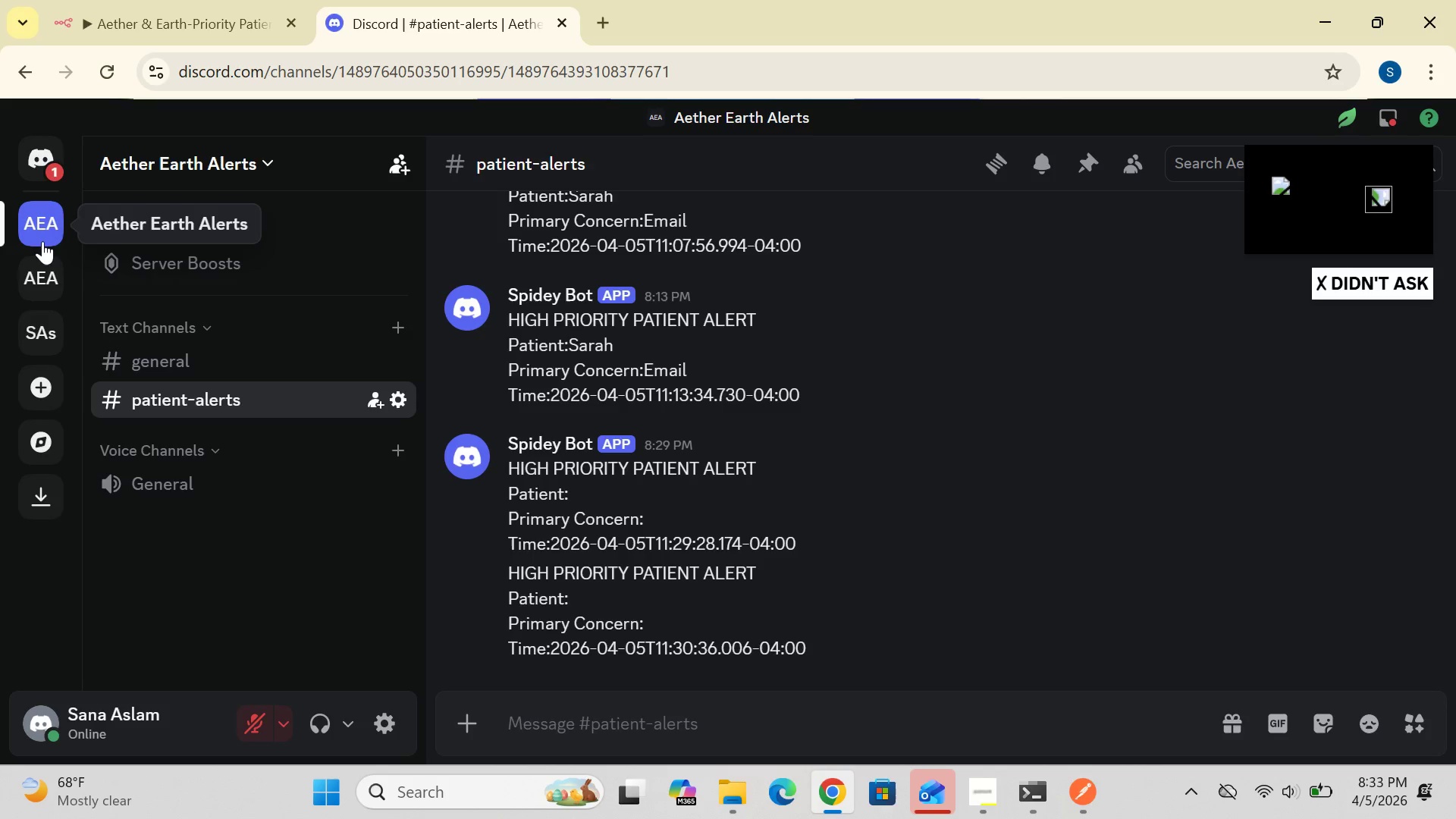 
double_click([42, 240])
 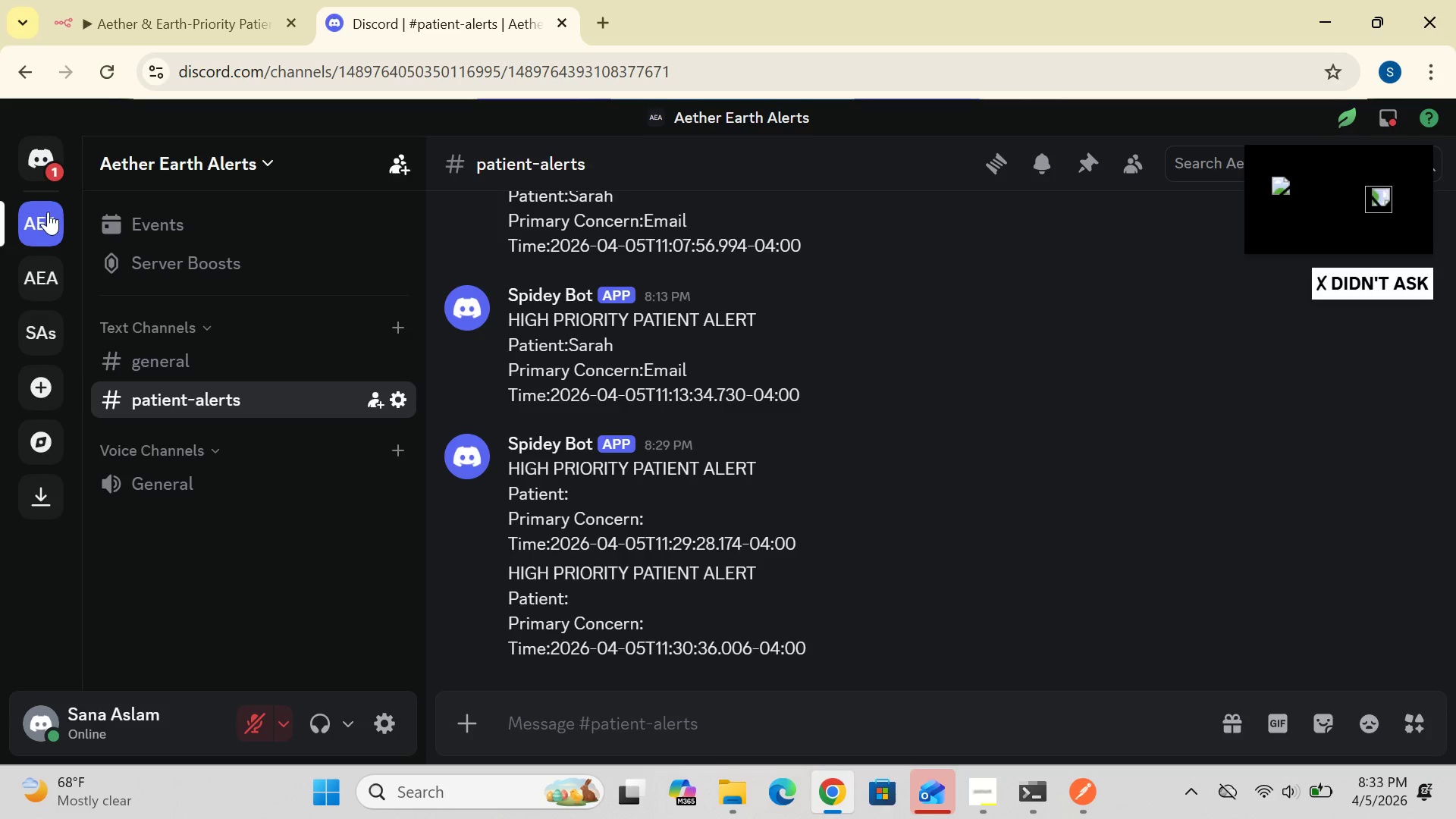 
double_click([48, 211])
 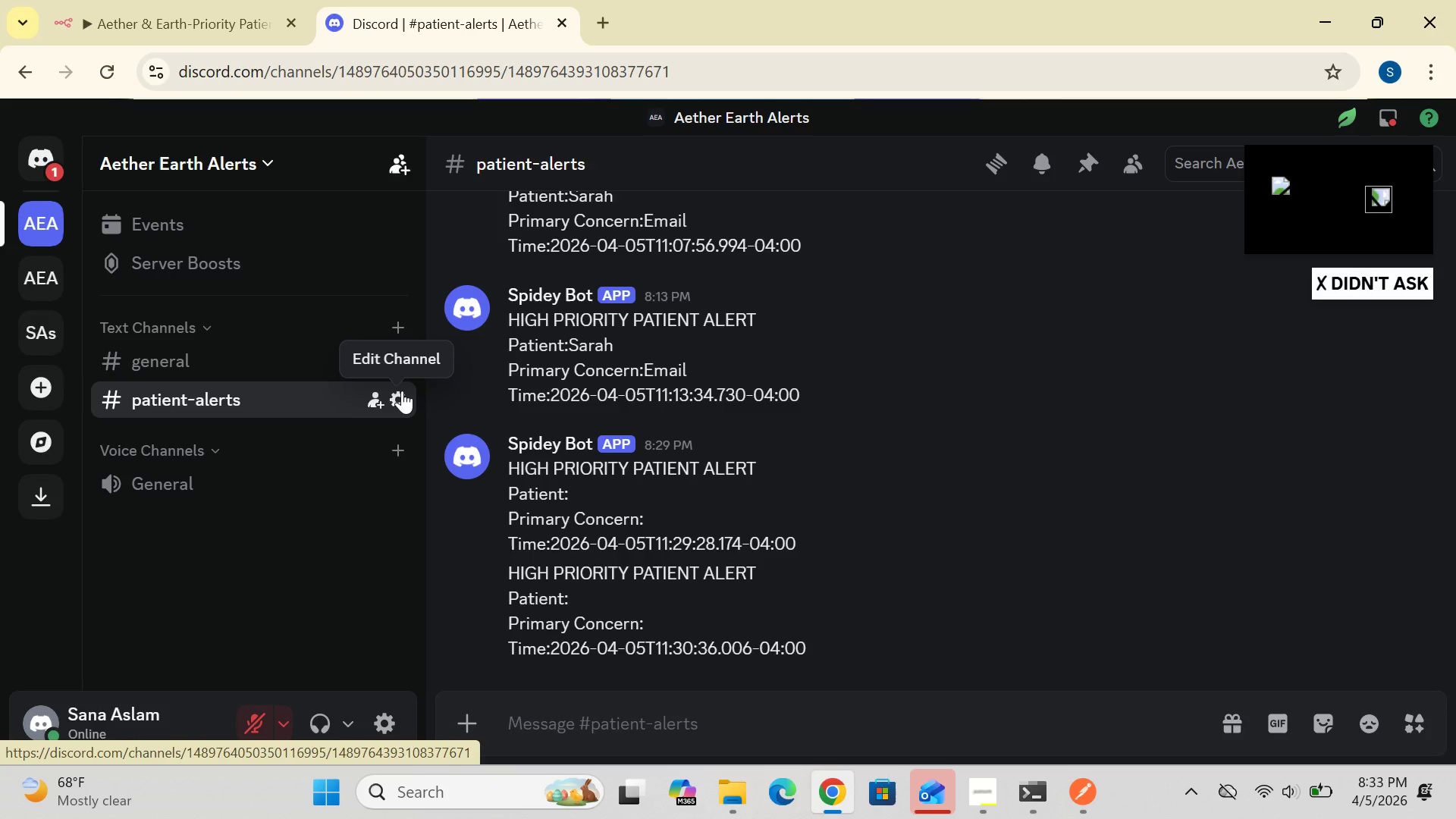 
wait(5.39)
 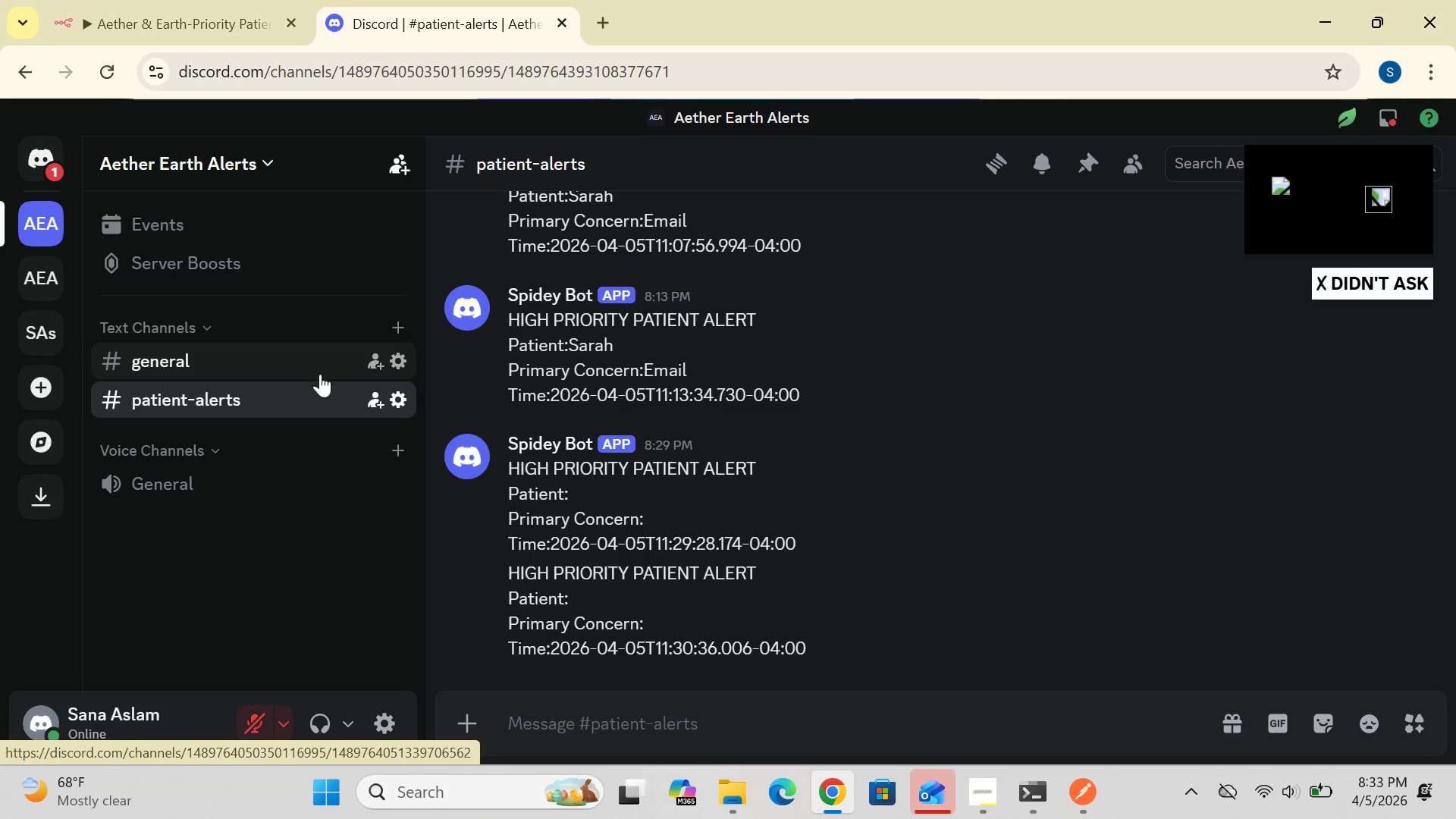 
left_click([402, 391])
 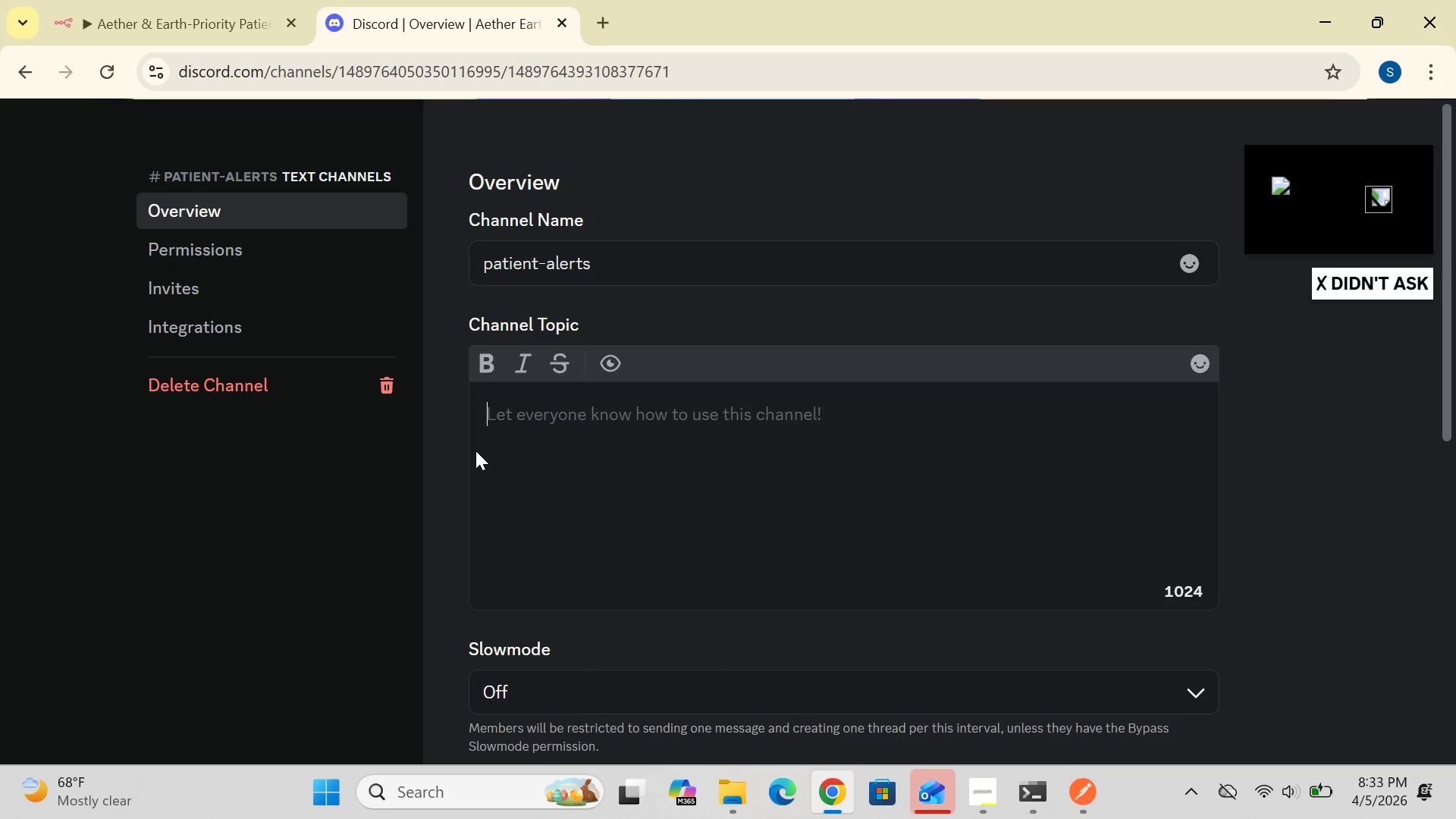 
wait(18.66)
 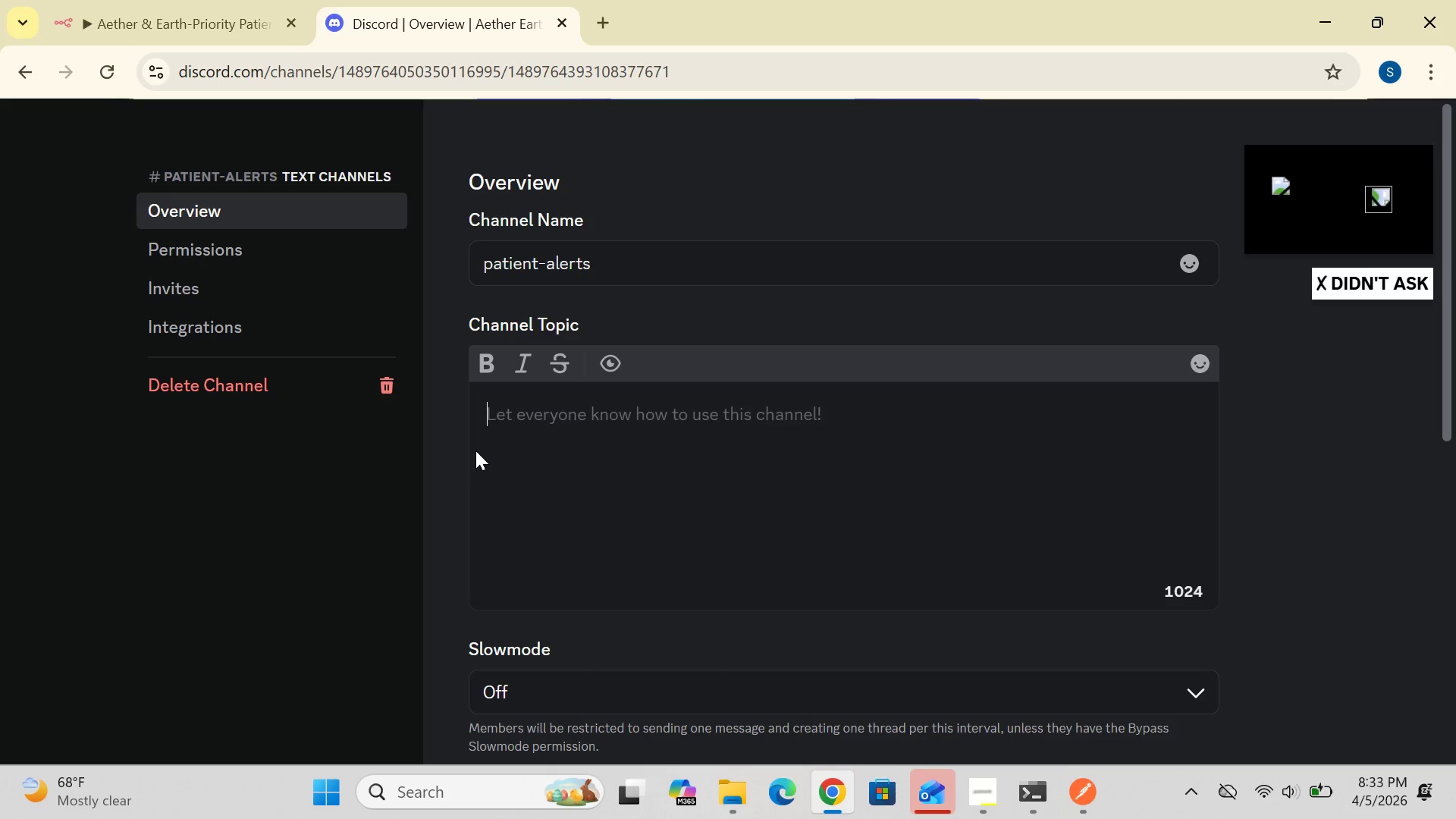 
left_click_drag(start_coordinate=[233, 601], to_coordinate=[262, 632])
 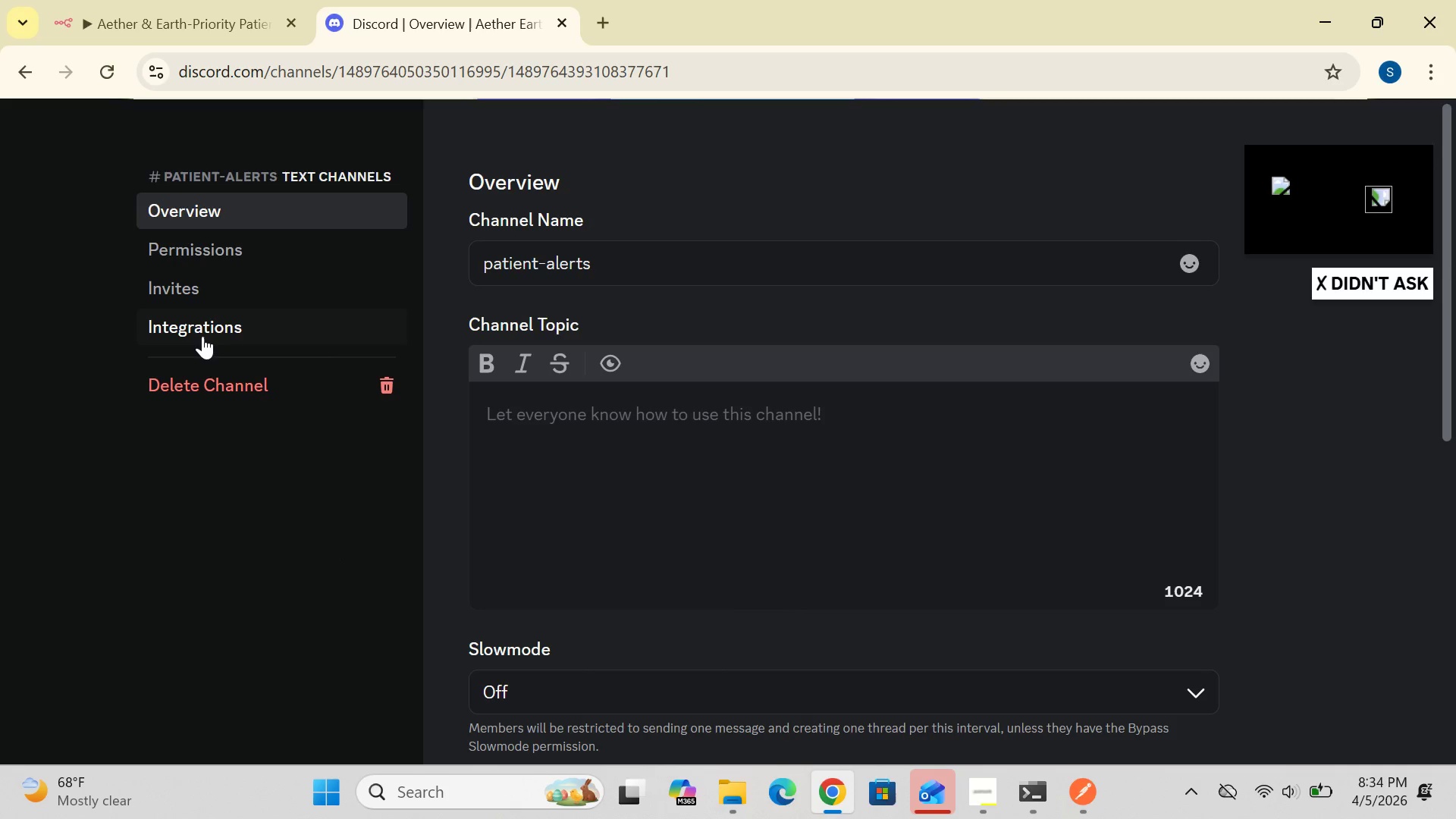 
left_click([202, 328])
 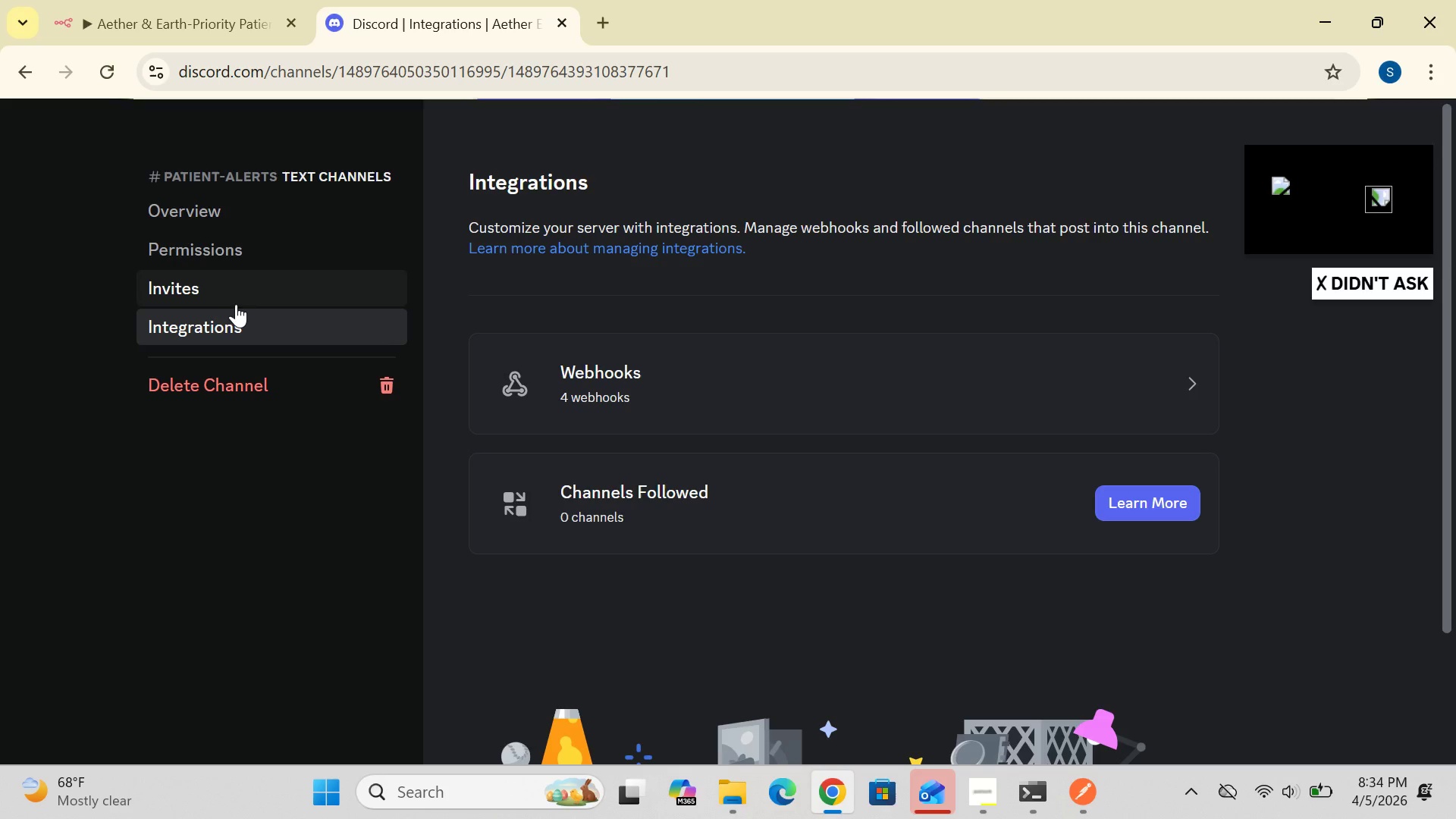 
wait(23.16)
 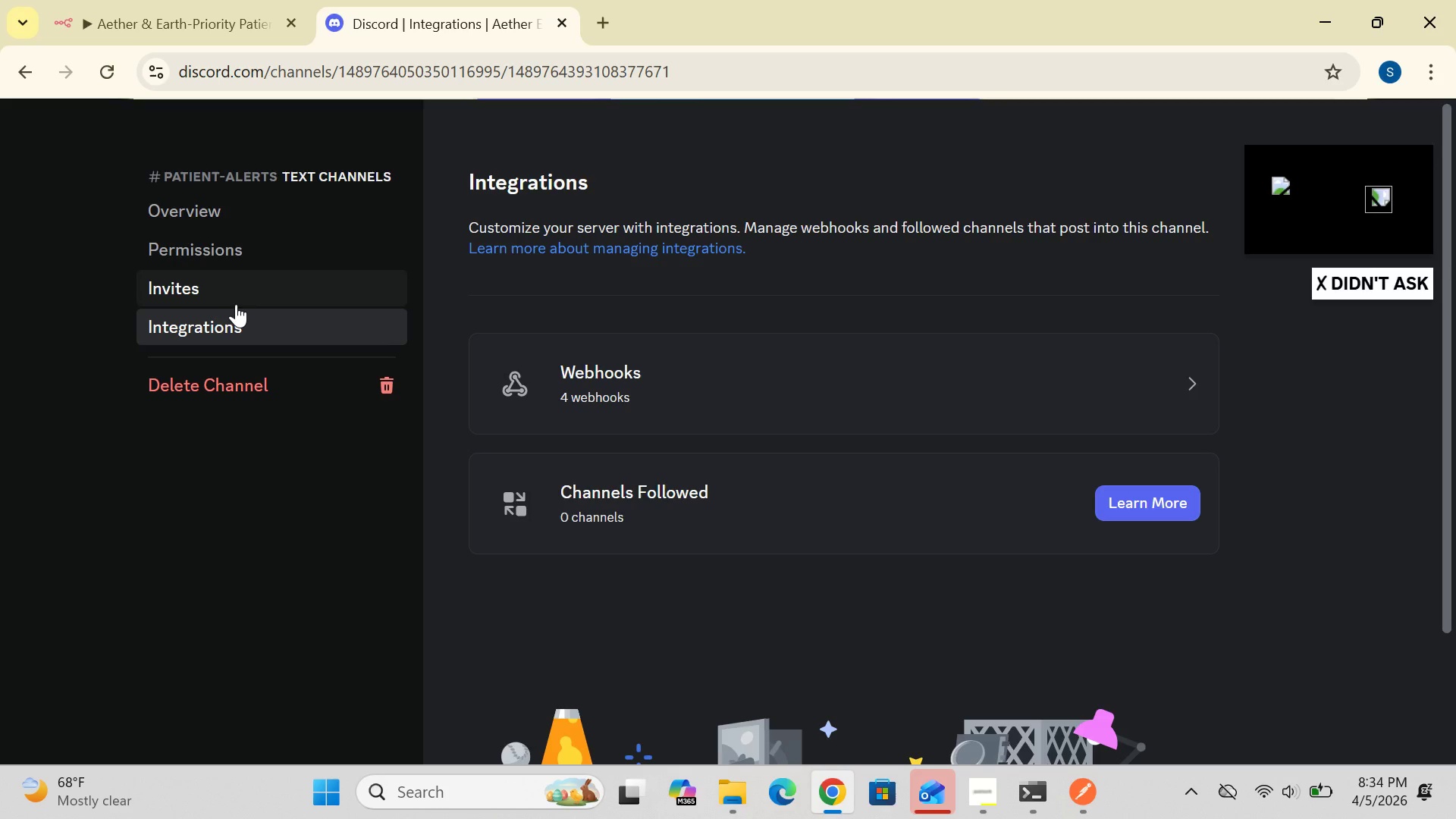 
mouse_move([18, 77])
 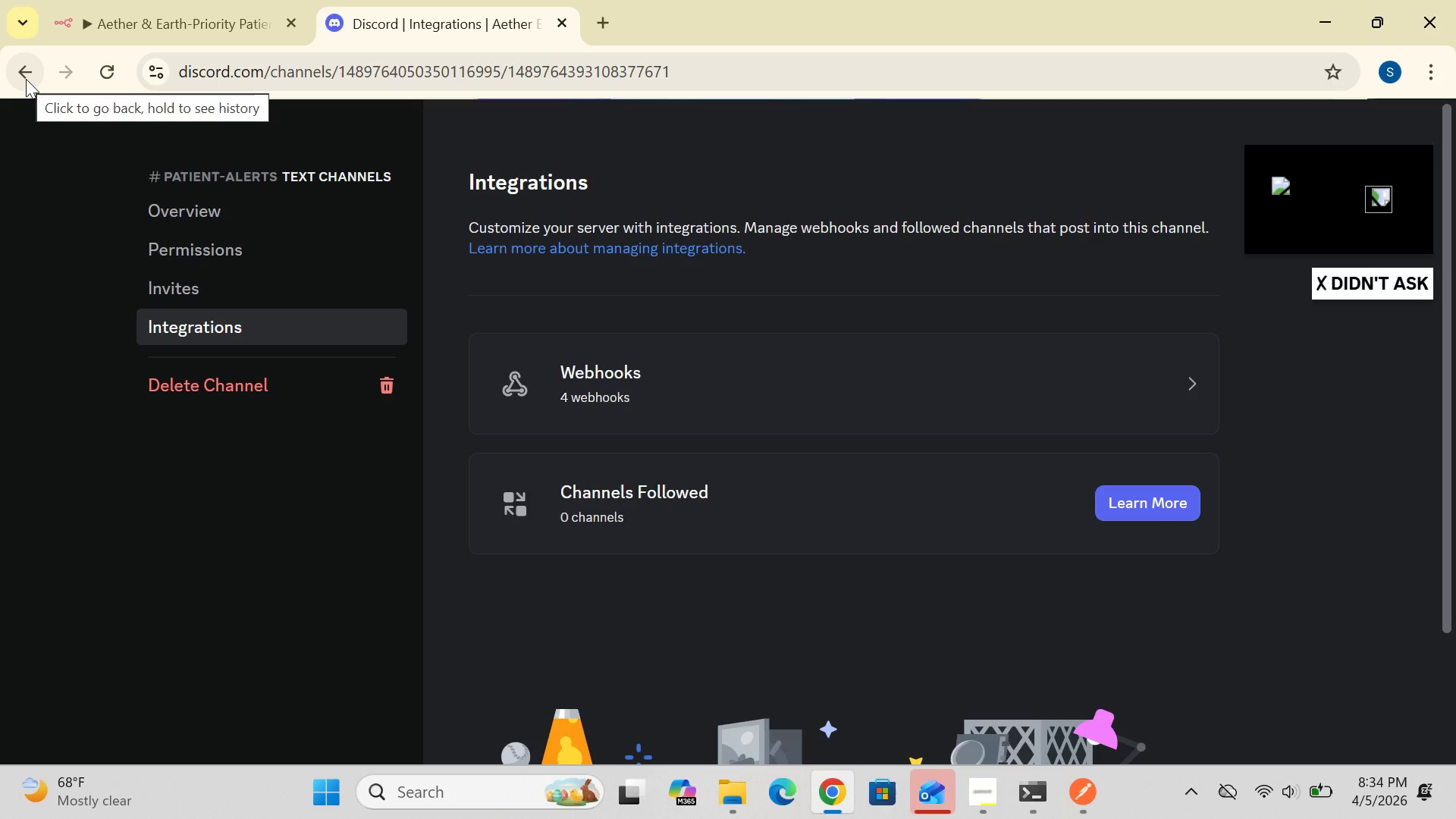 
left_click([26, 79])
 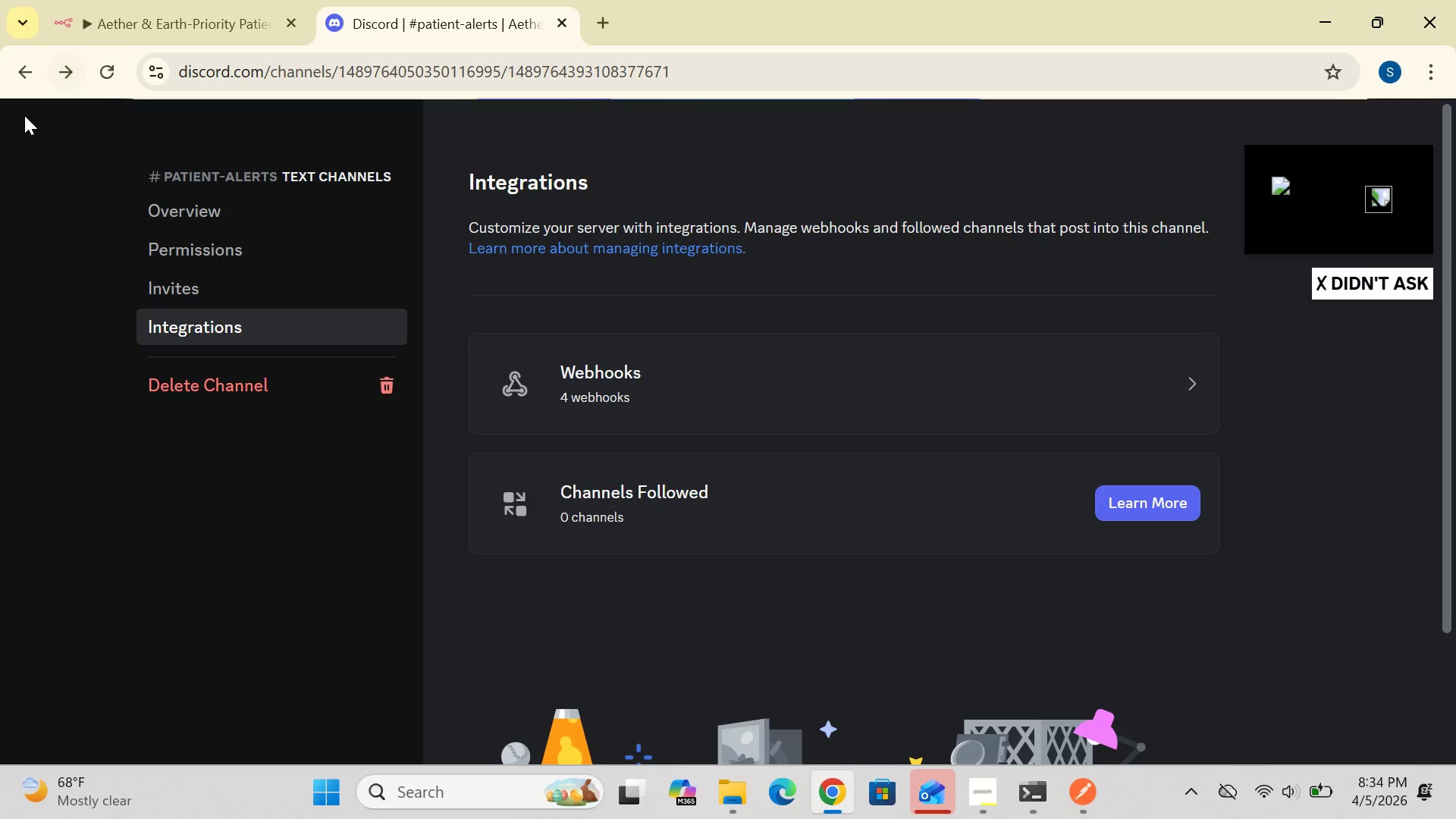 
left_click([24, 77])
 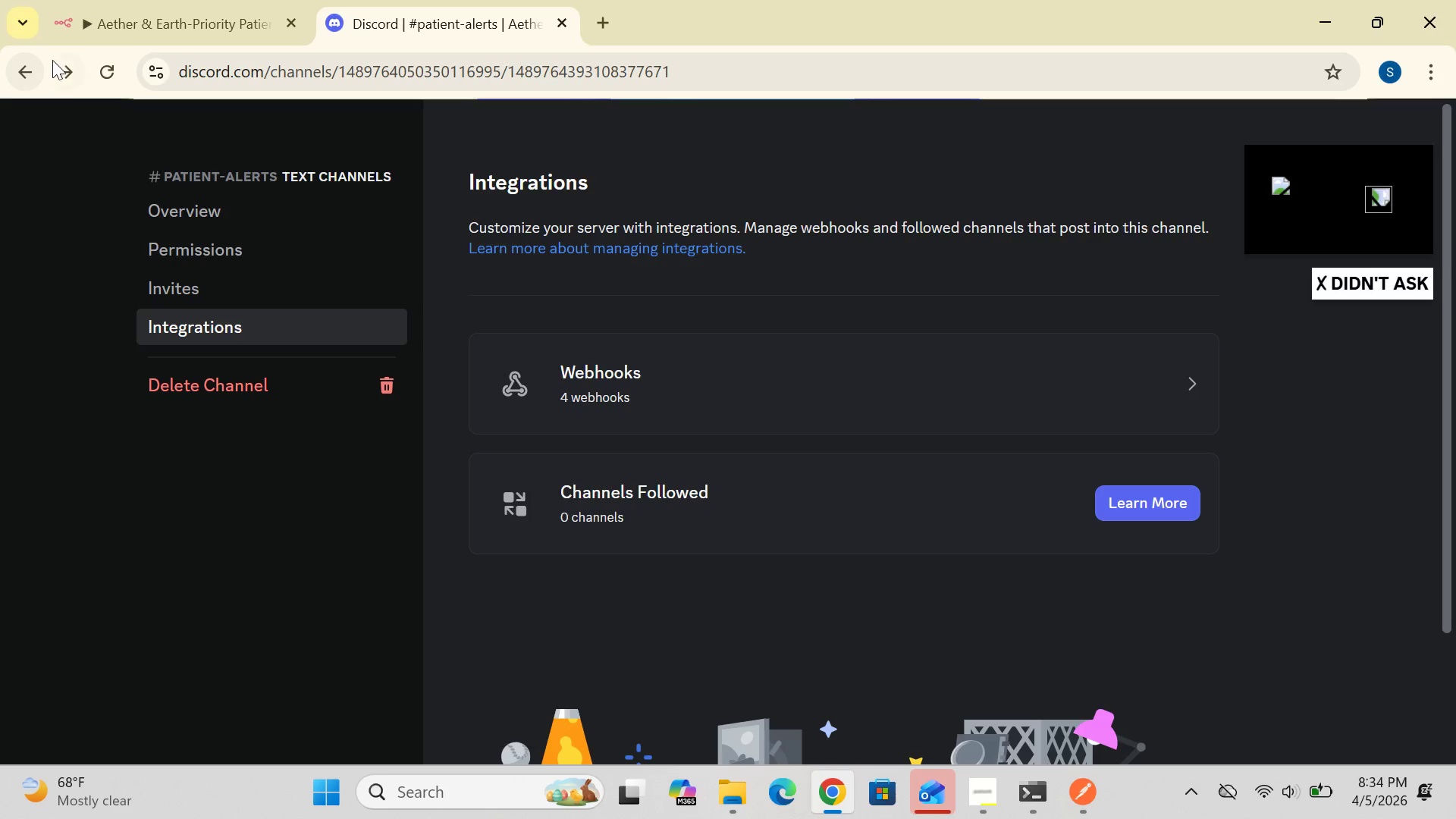 
left_click([24, 74])
 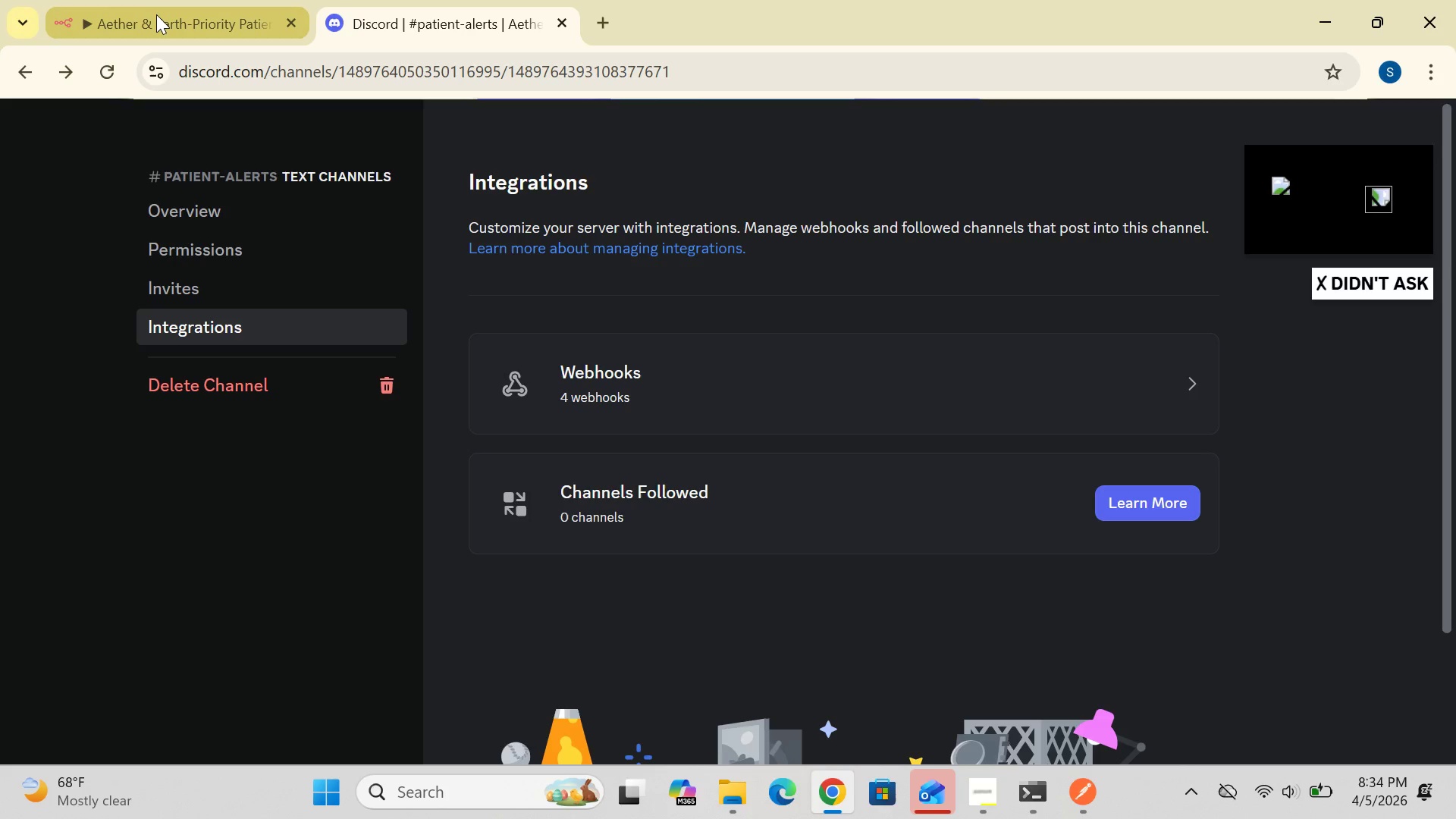 
left_click([156, 14])
 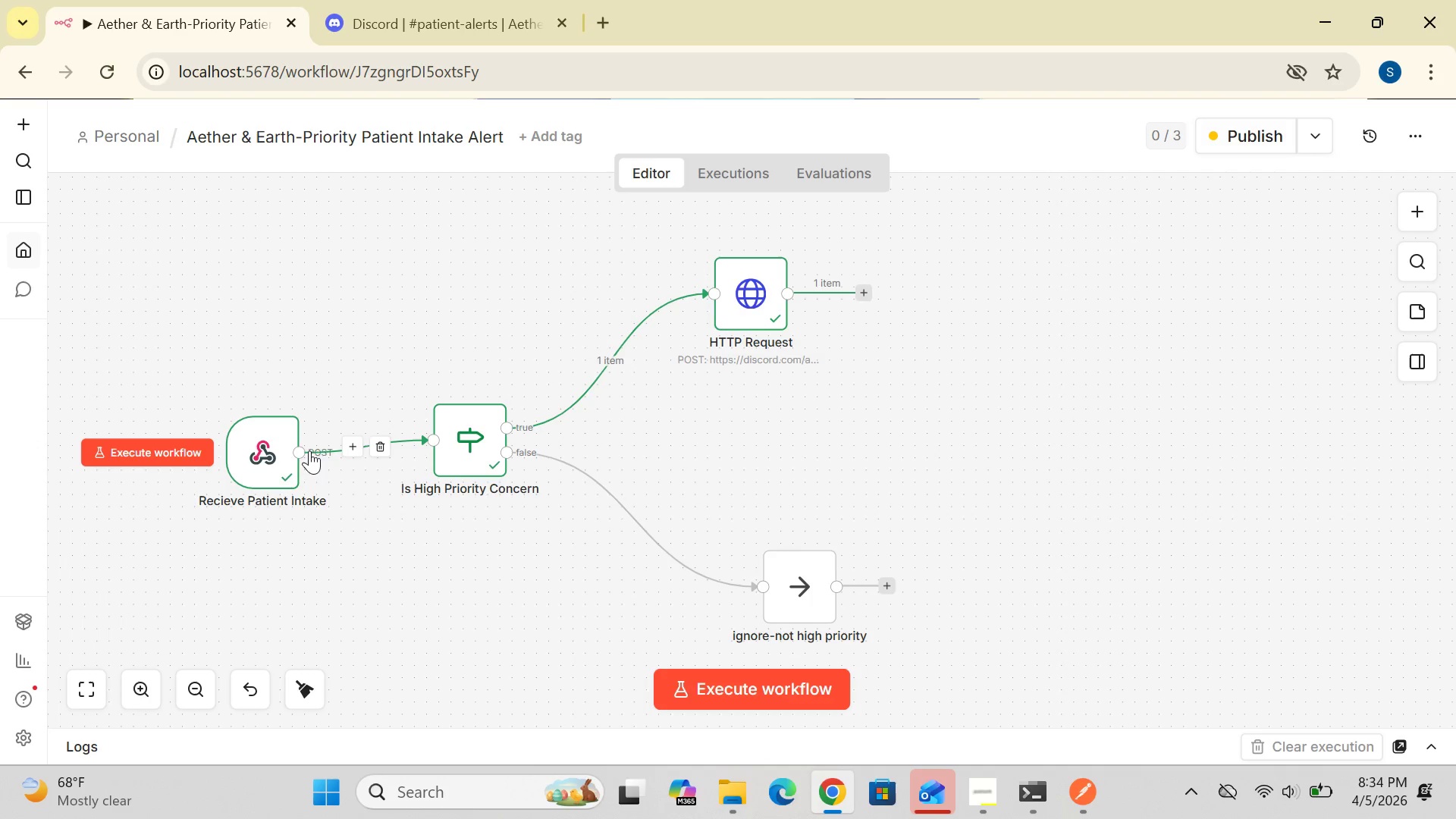 
double_click([275, 458])
 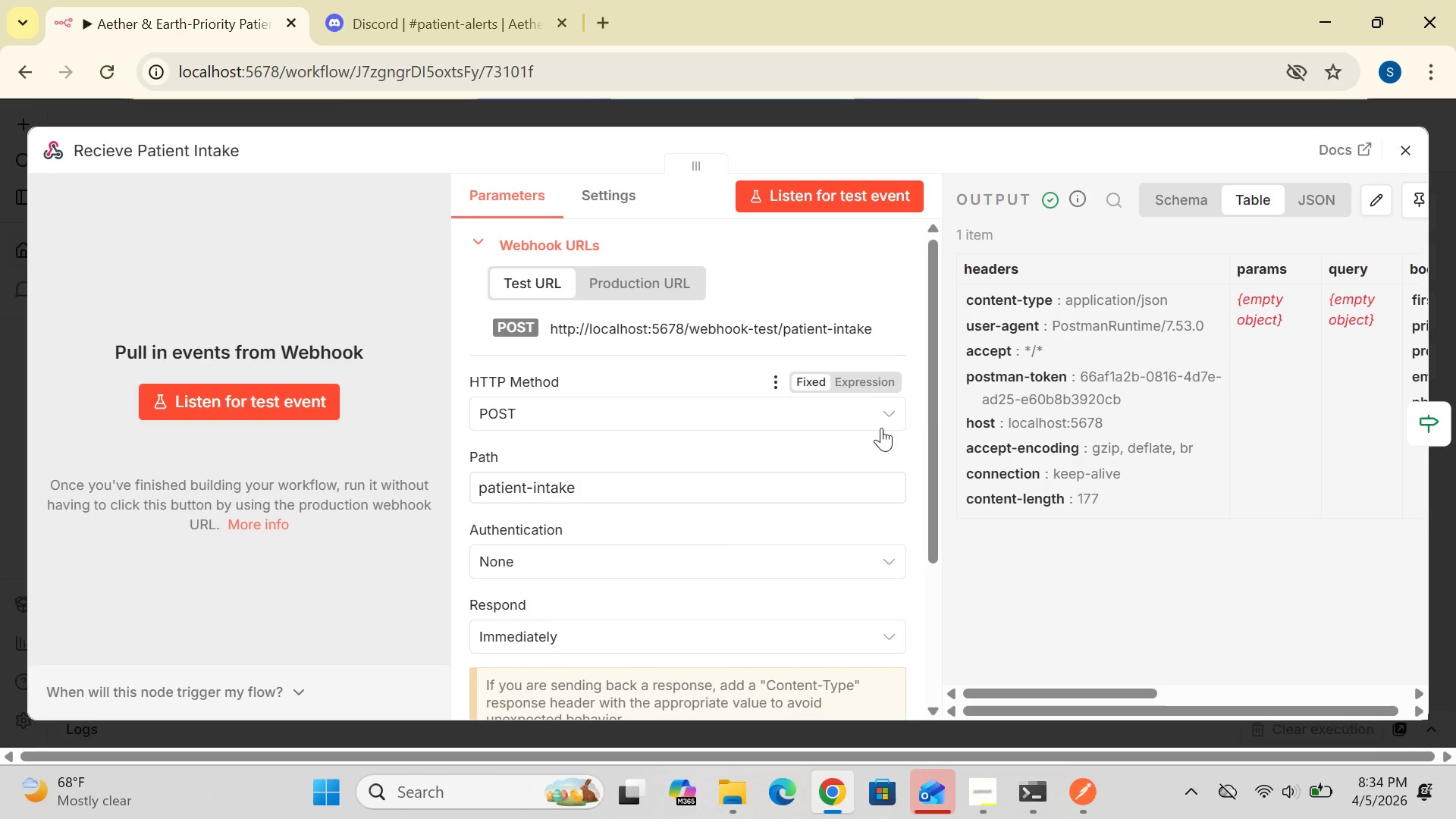 
wait(5.7)
 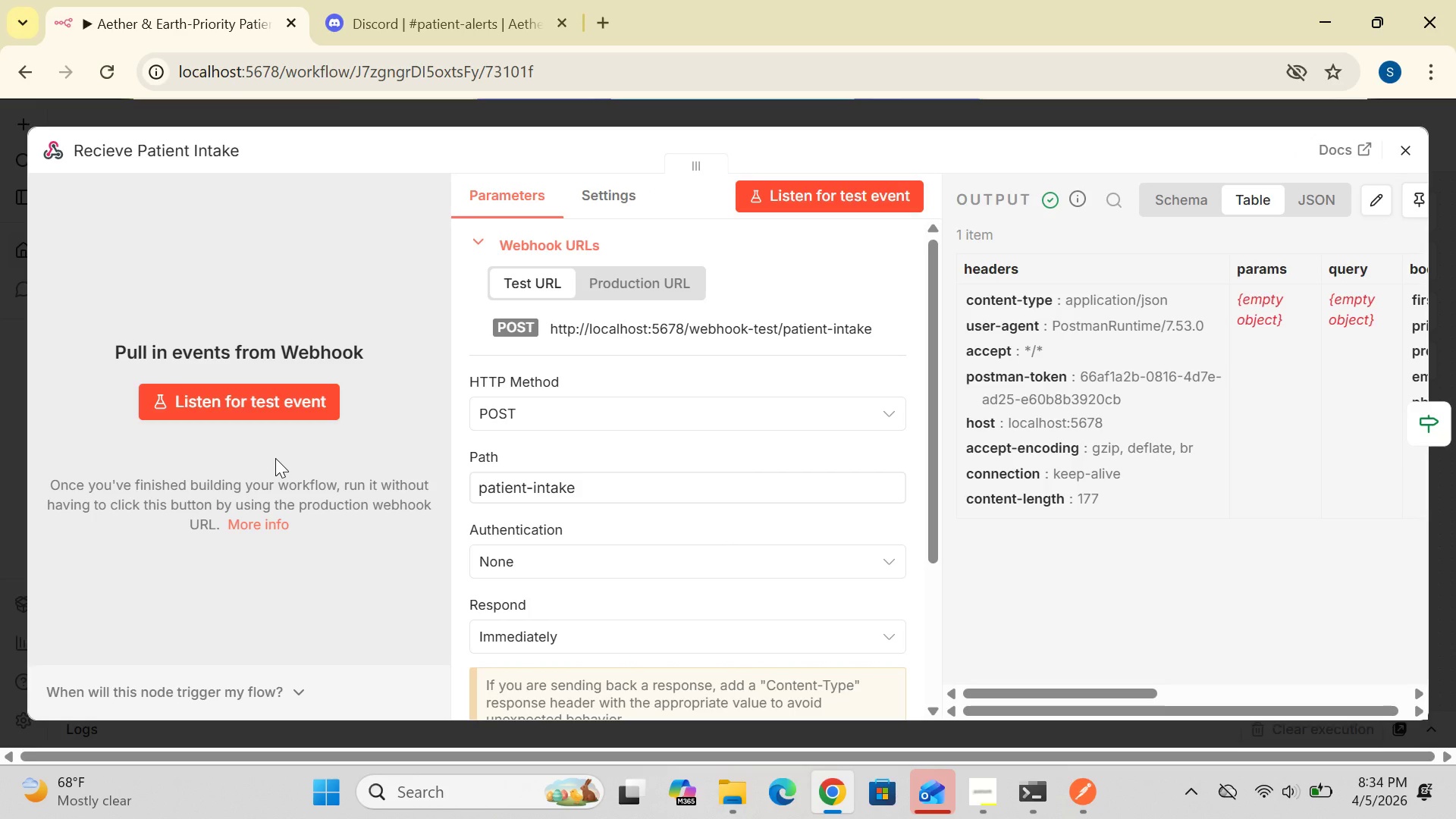 
left_click_drag(start_coordinate=[929, 431], to_coordinate=[929, 755])
 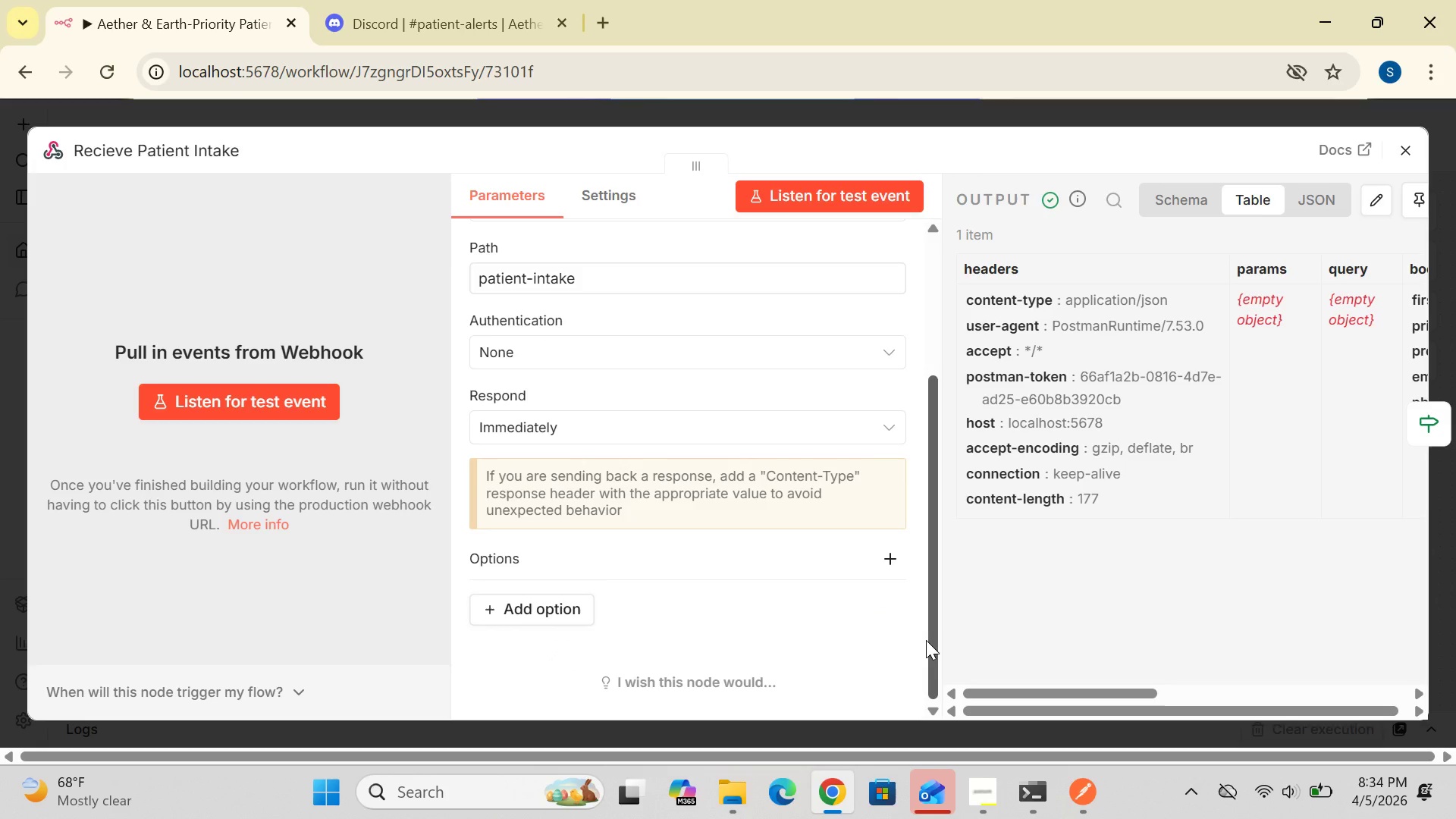 
left_click([926, 640])
 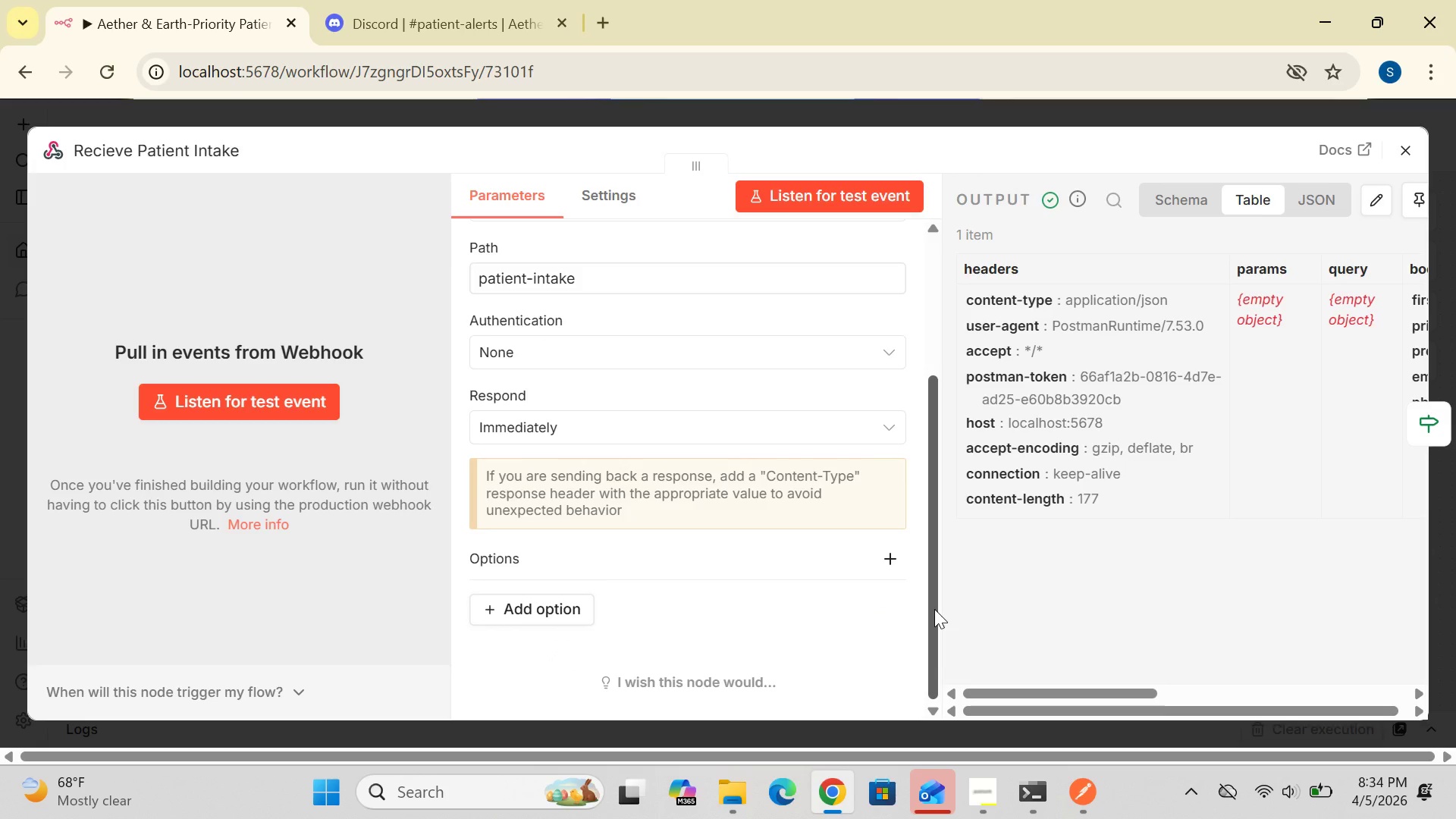 
left_click([934, 609])
 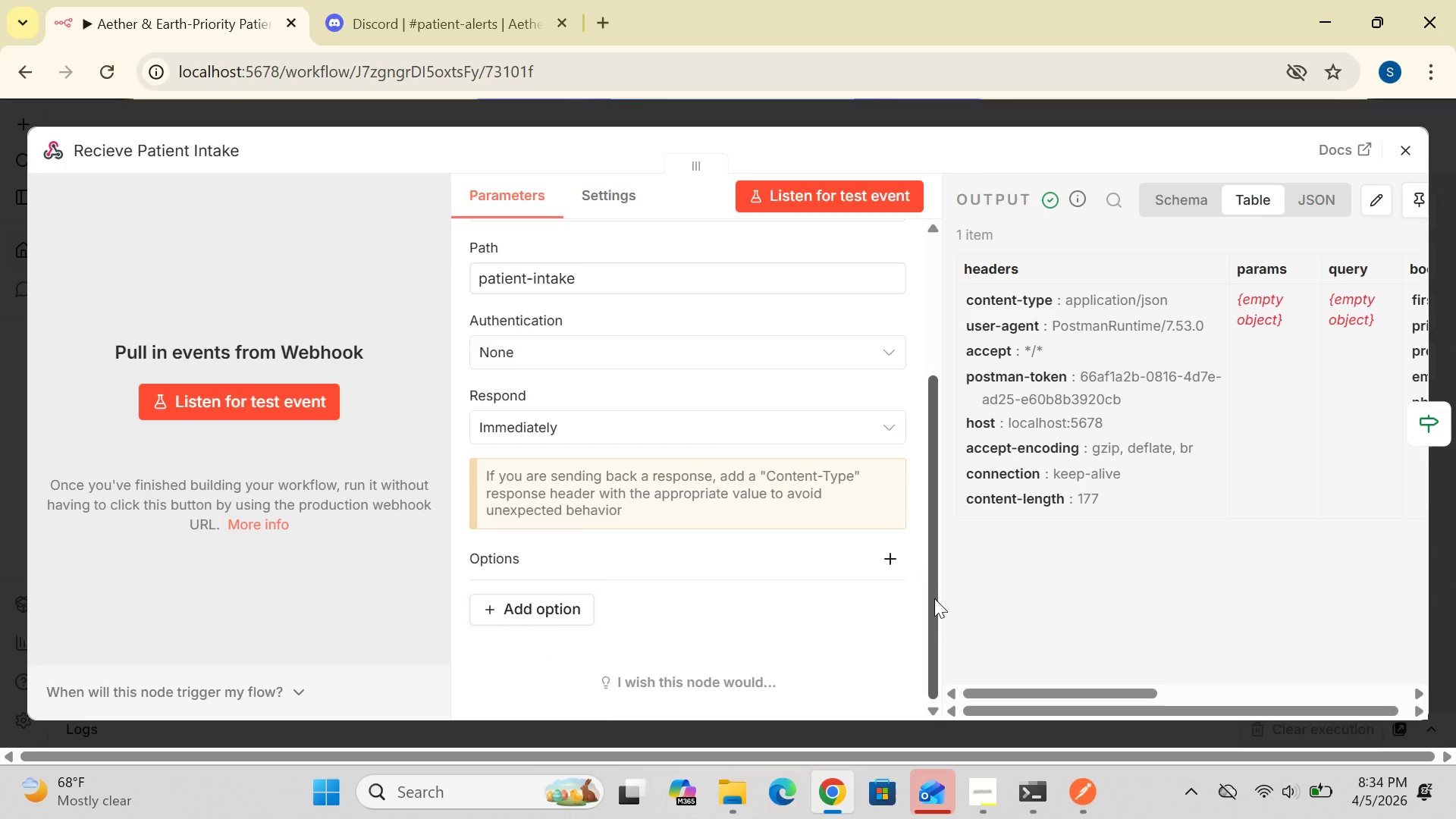 
left_click_drag(start_coordinate=[934, 609], to_coordinate=[938, 489])
 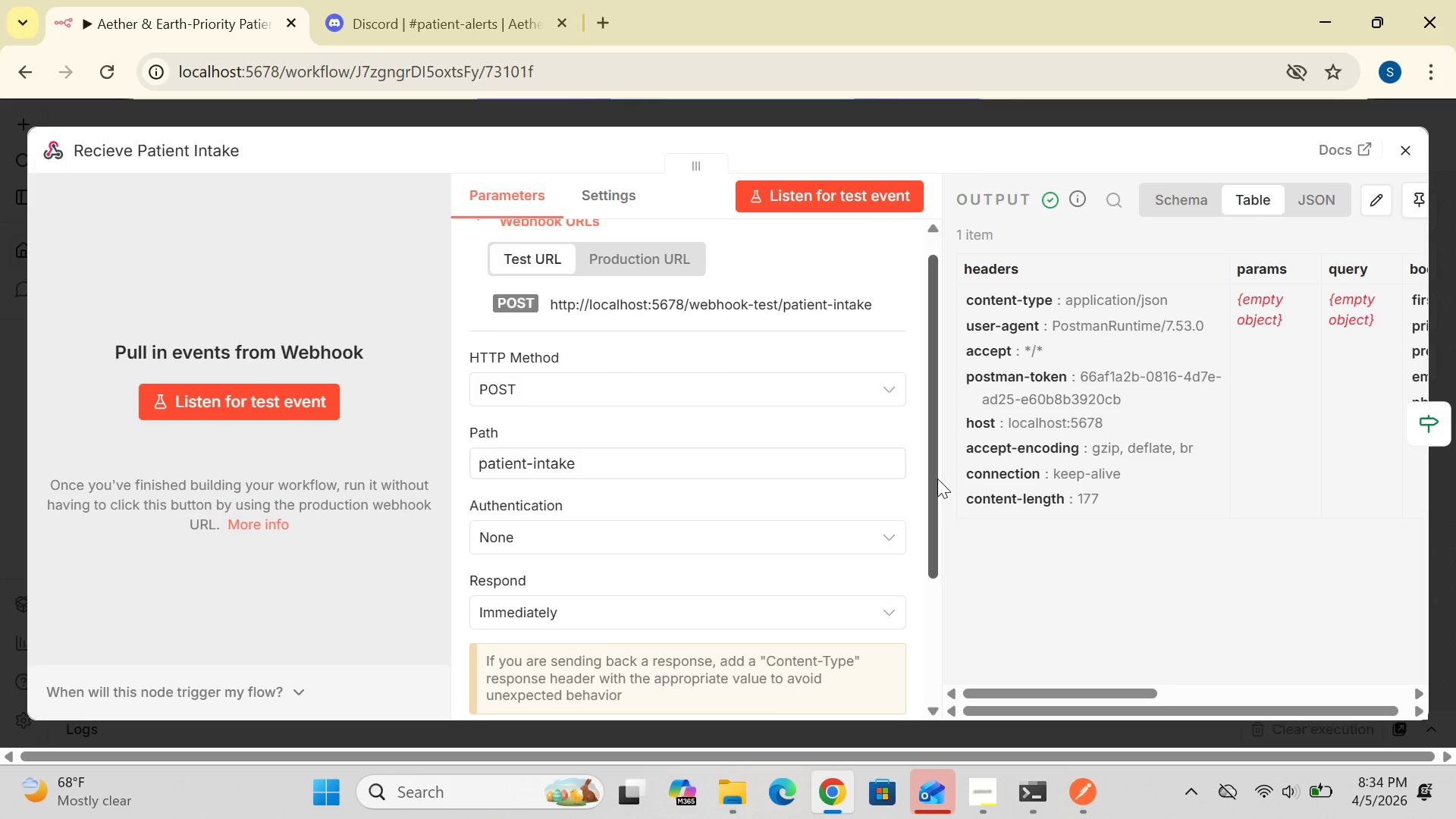 
left_click_drag(start_coordinate=[937, 479], to_coordinate=[935, 396])
 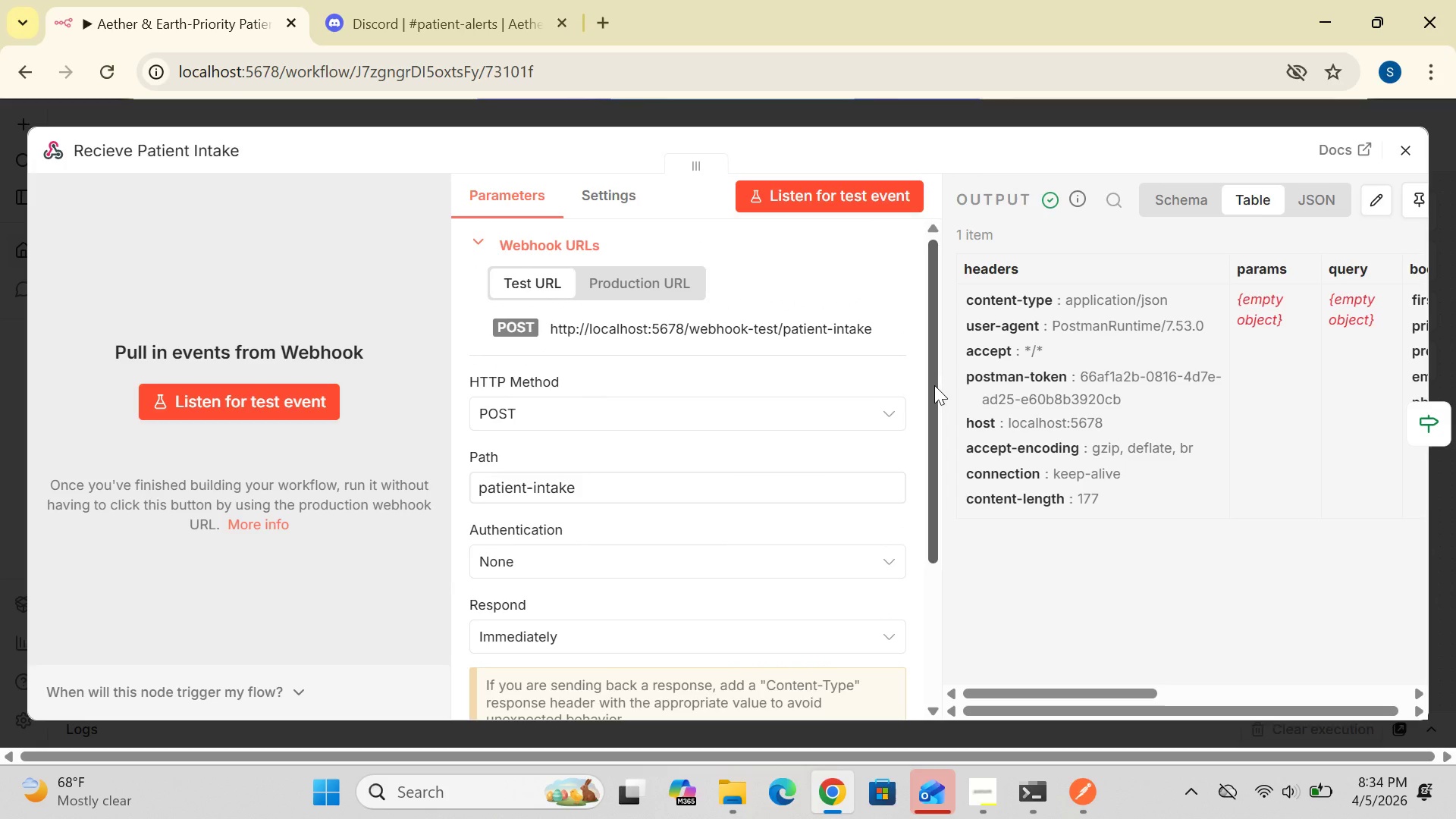 
left_click([934, 385])
 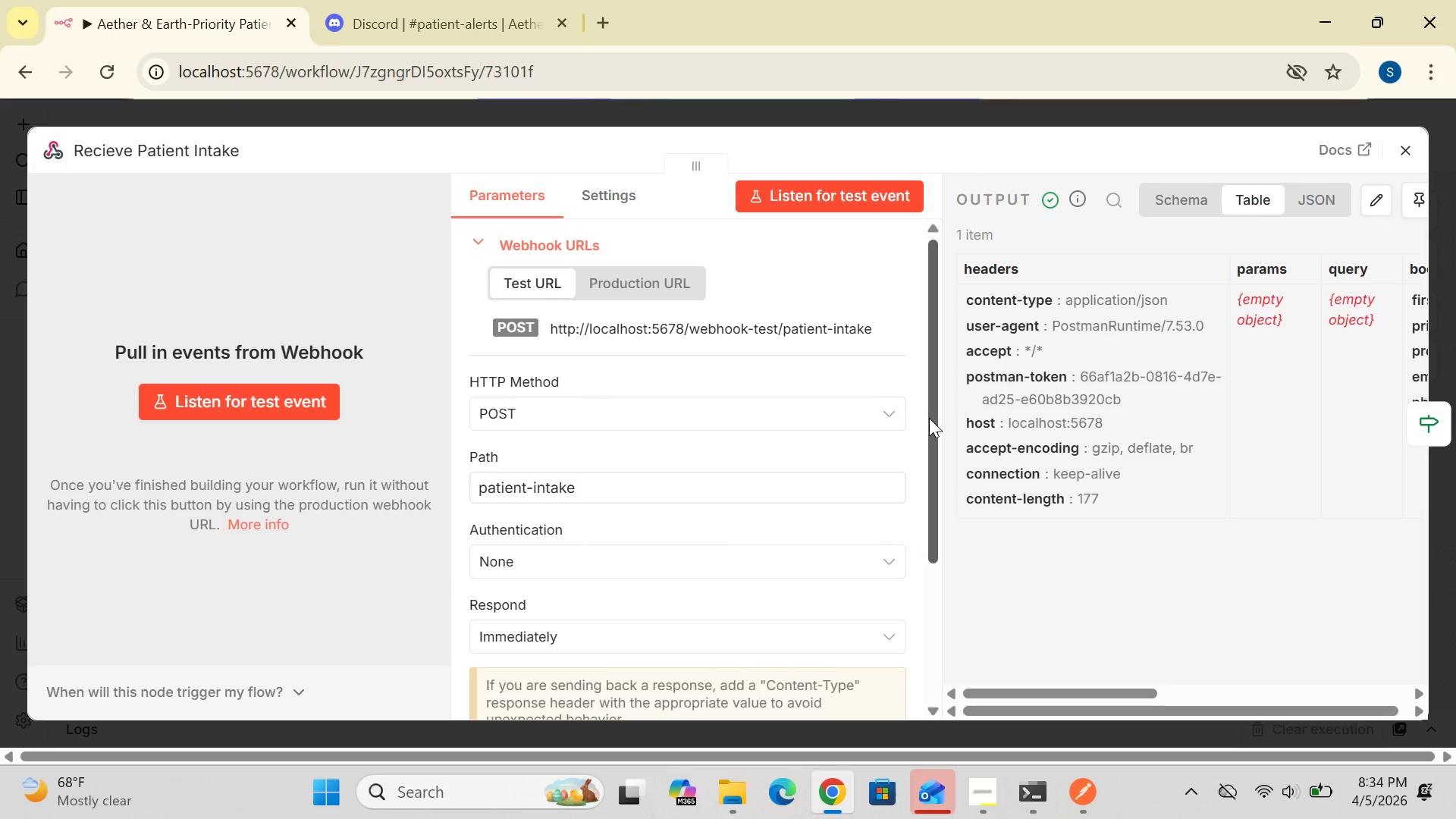 
left_click([929, 418])
 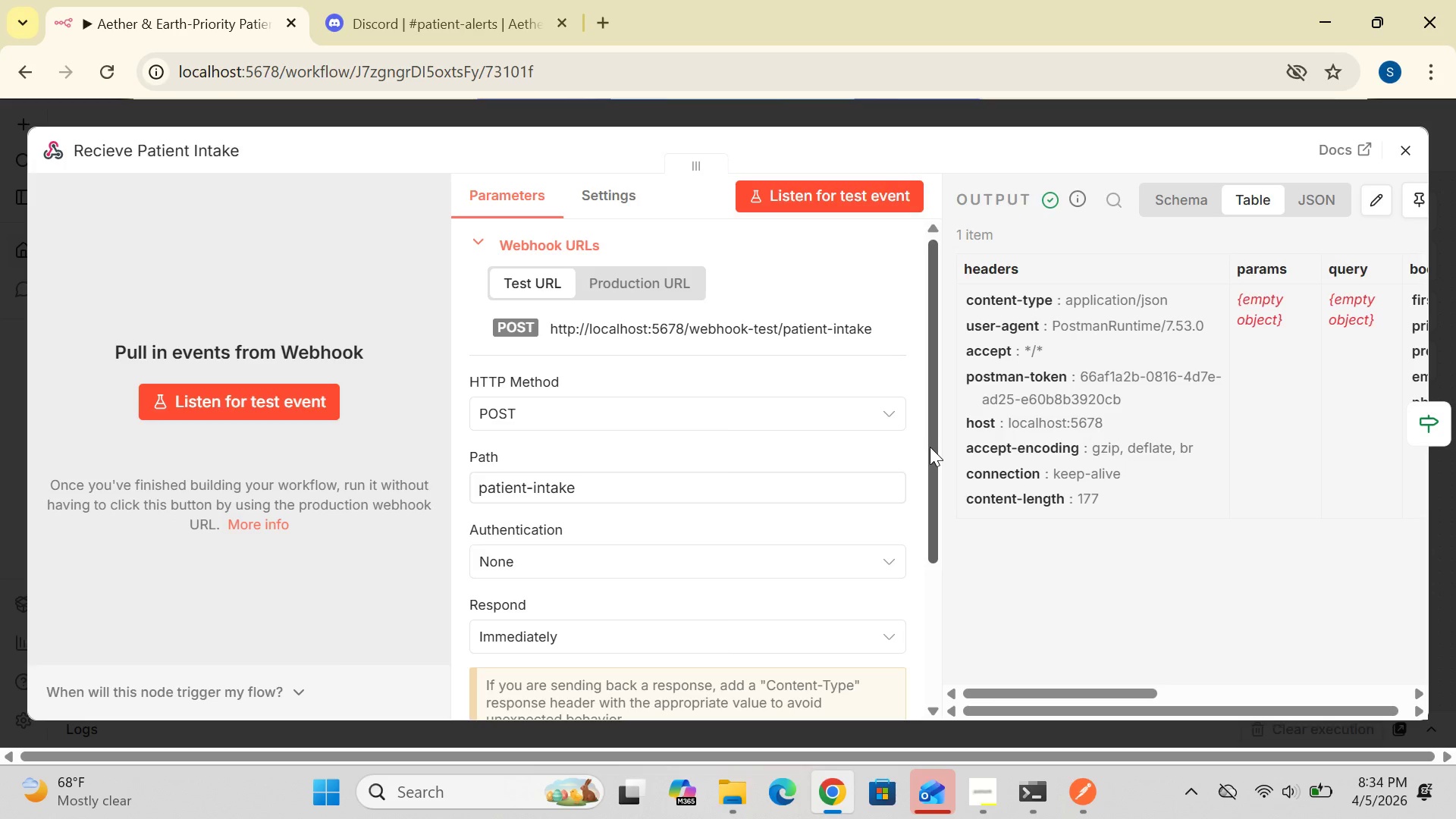 
left_click([930, 447])
 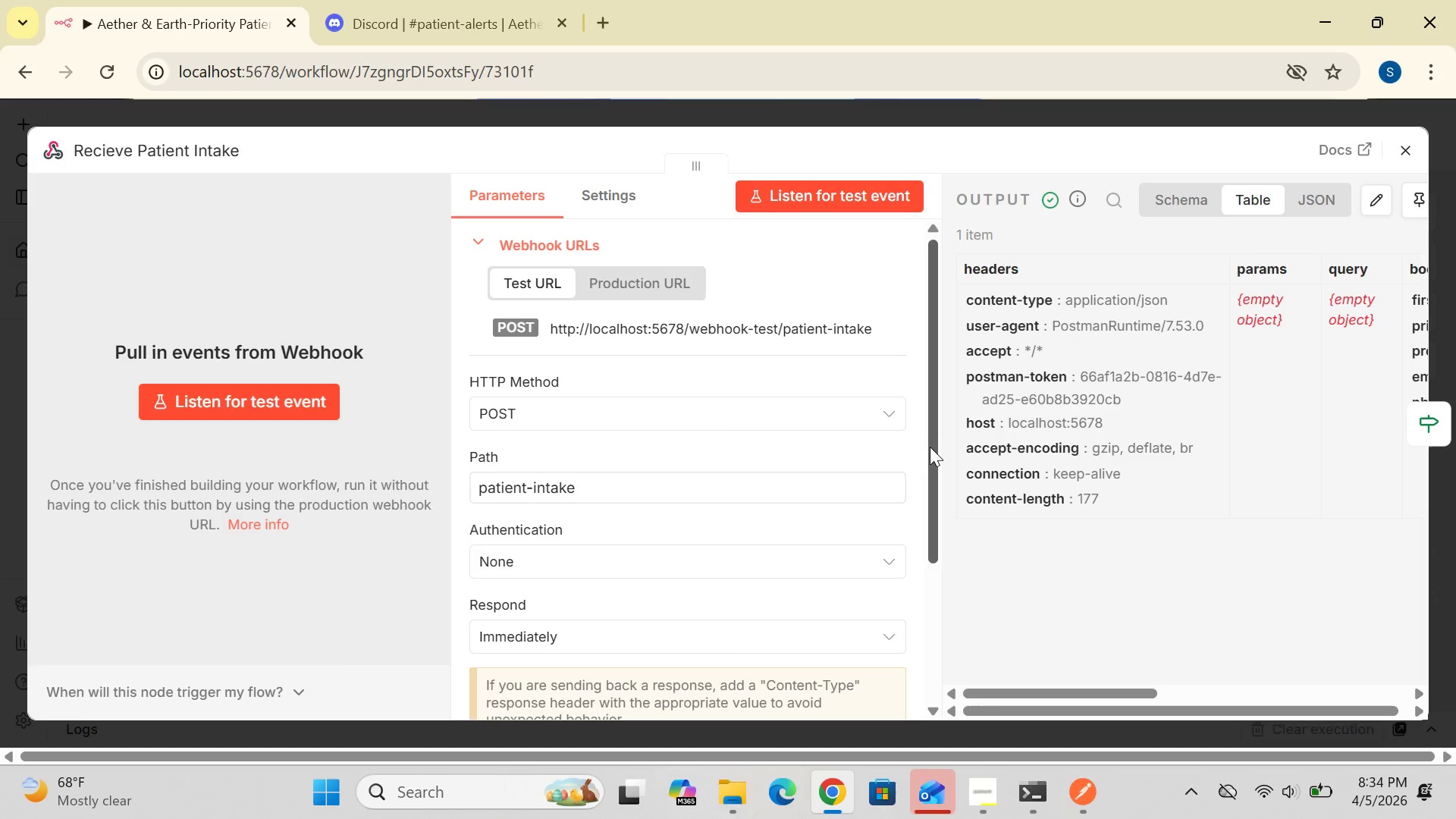 
left_click_drag(start_coordinate=[930, 447], to_coordinate=[930, 645])
 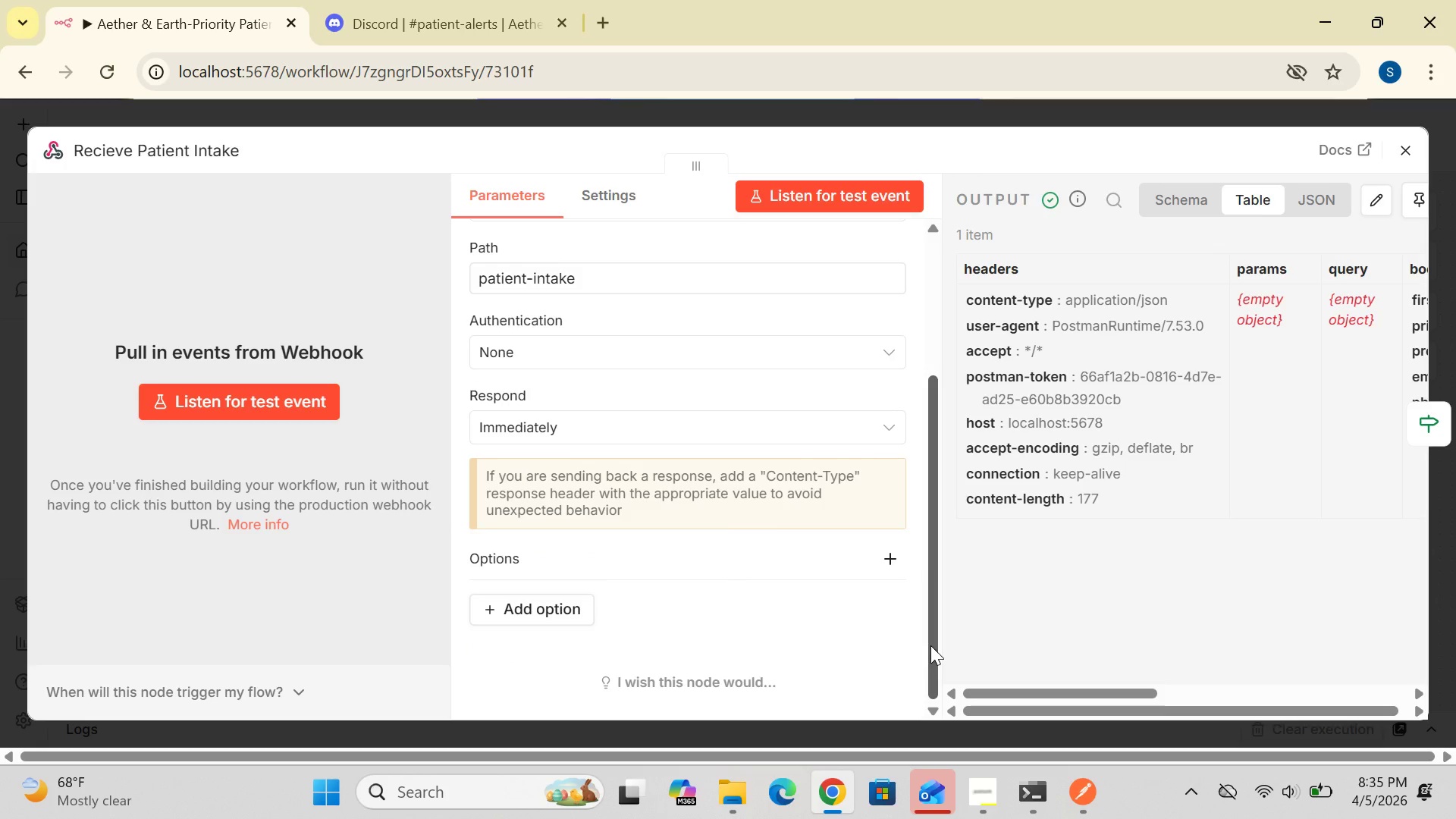 
left_click_drag(start_coordinate=[930, 645], to_coordinate=[937, 481])
 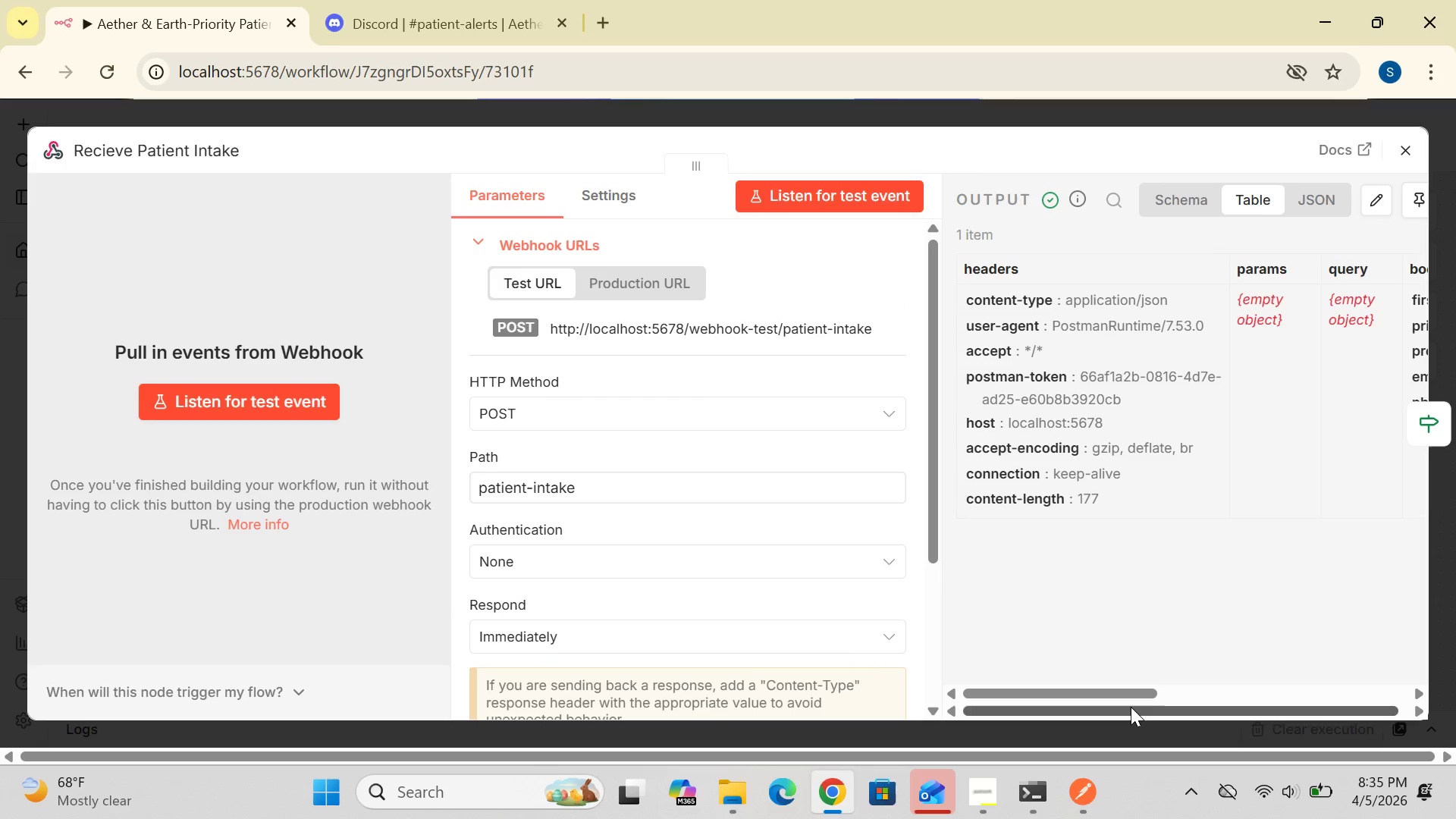 
left_click_drag(start_coordinate=[1131, 683], to_coordinate=[1206, 691])
 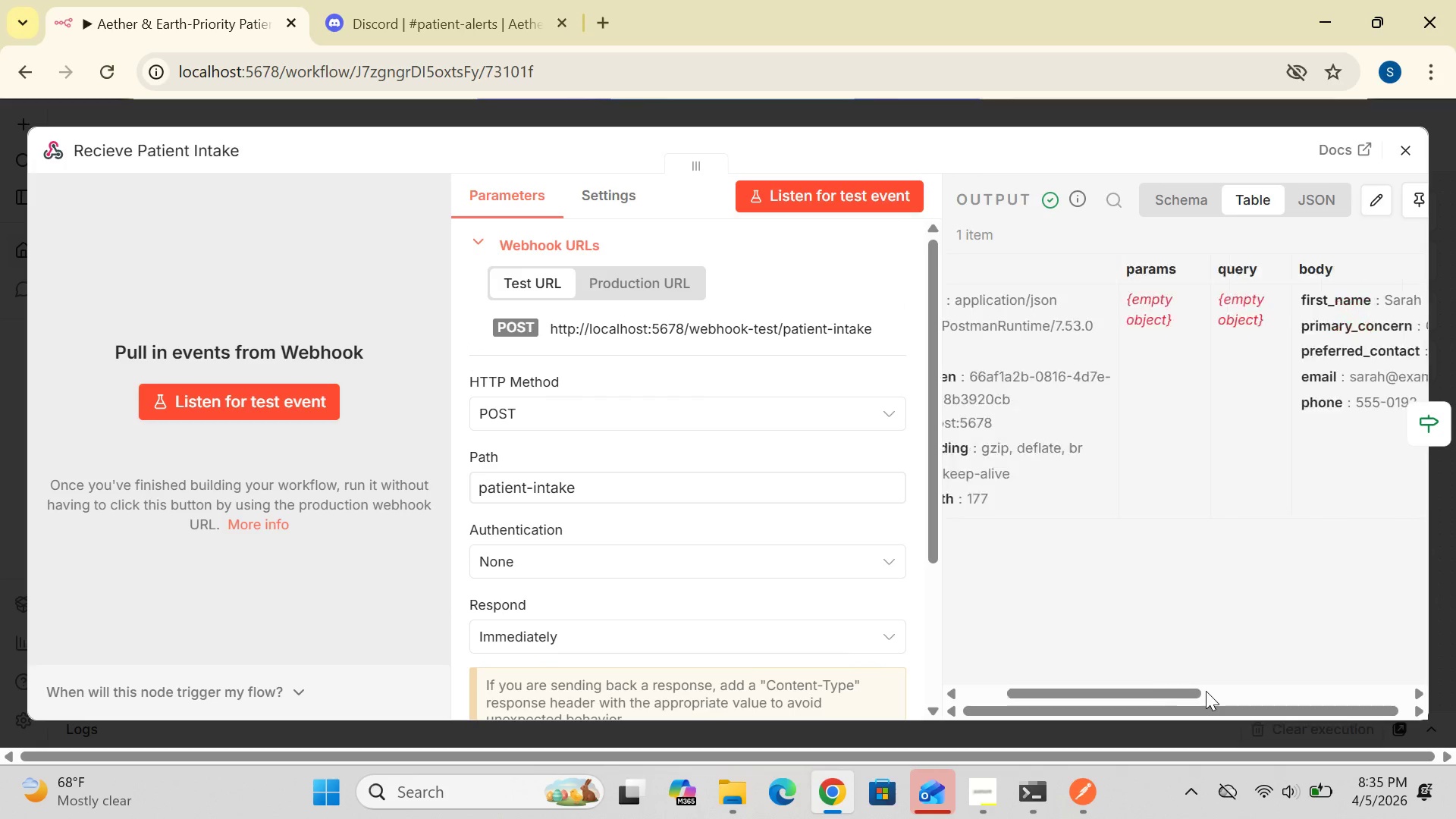 
left_click([1206, 691])
 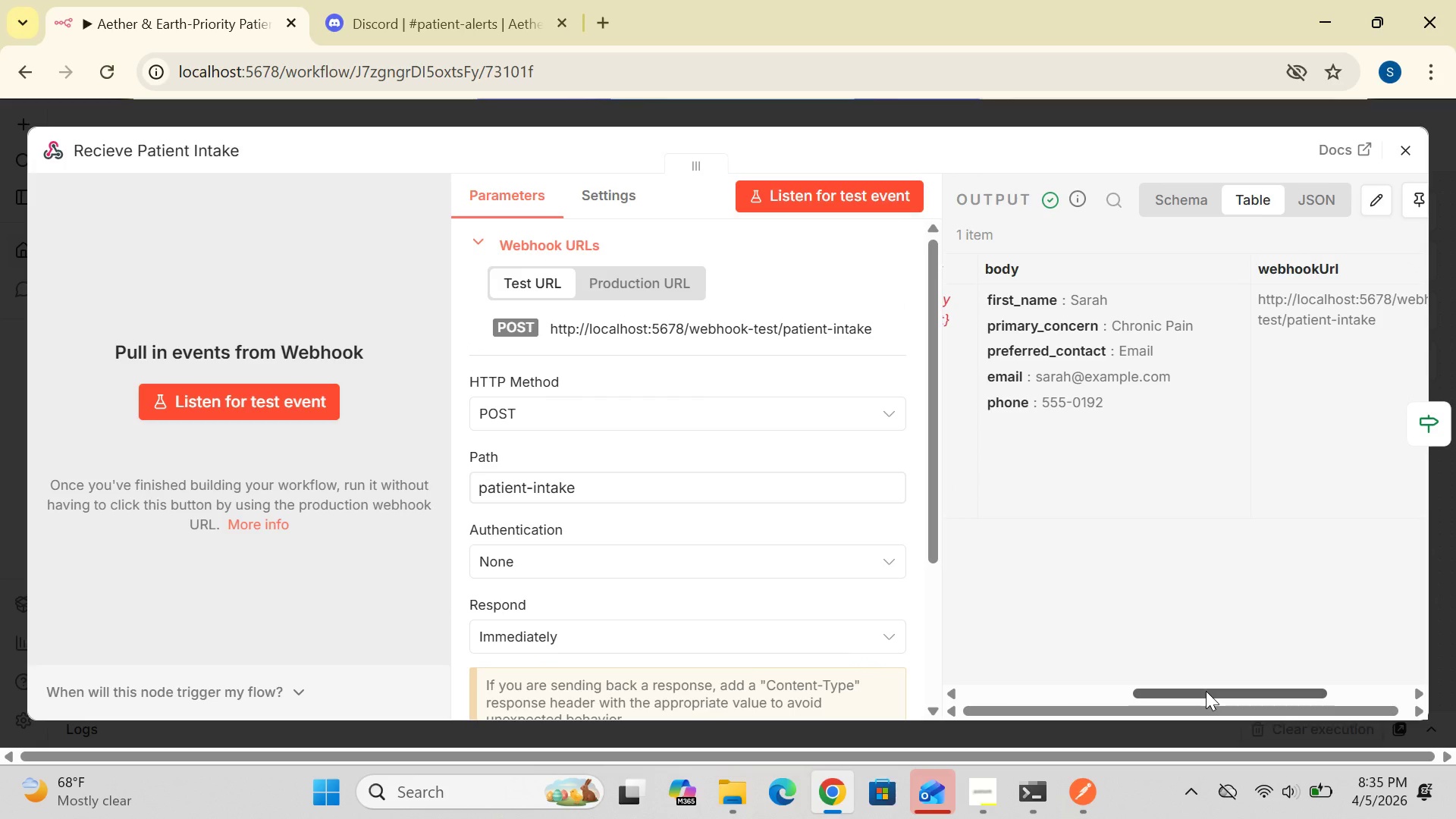 
left_click_drag(start_coordinate=[1206, 691], to_coordinate=[1343, 683])
 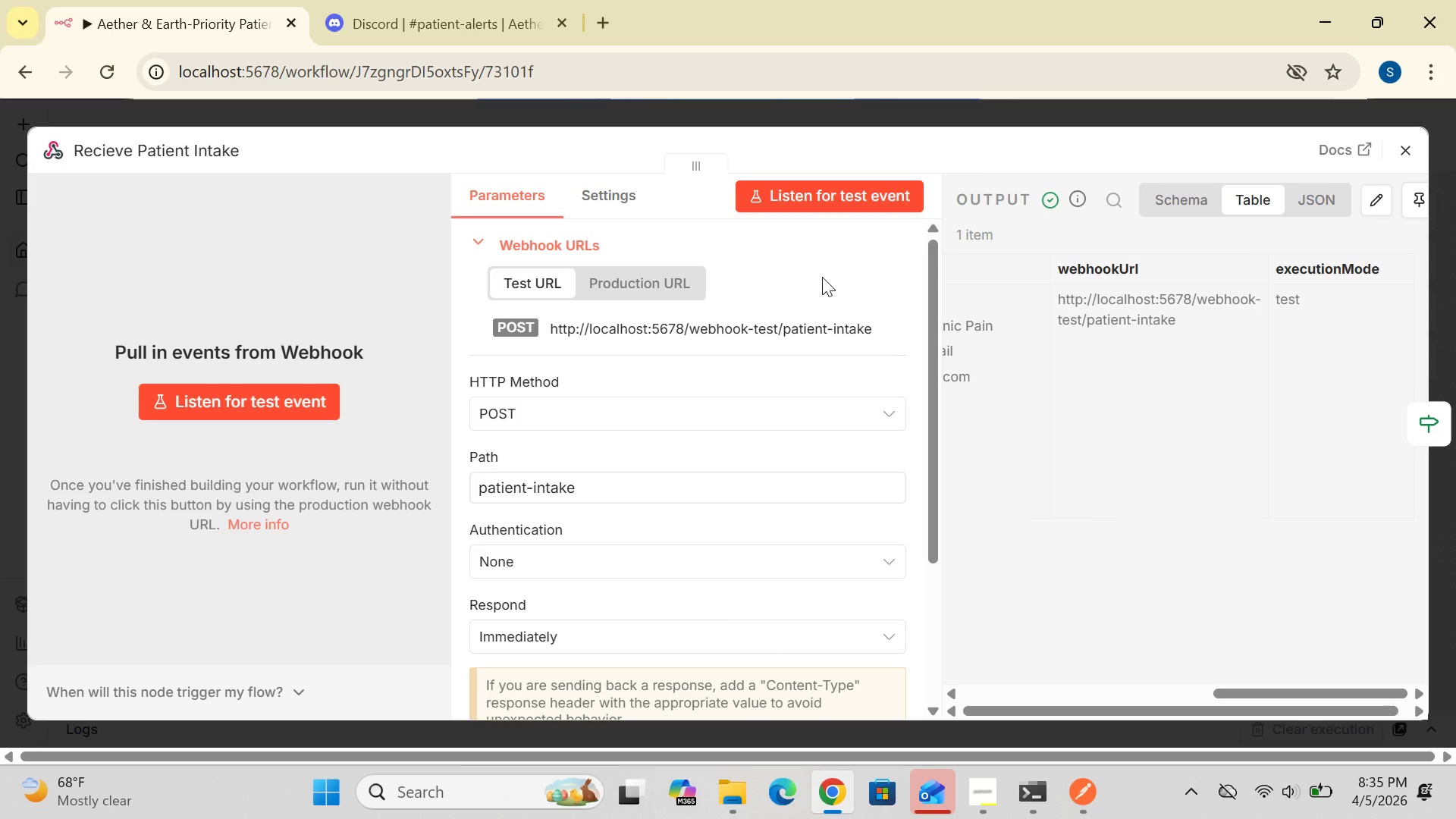 
wait(7.84)
 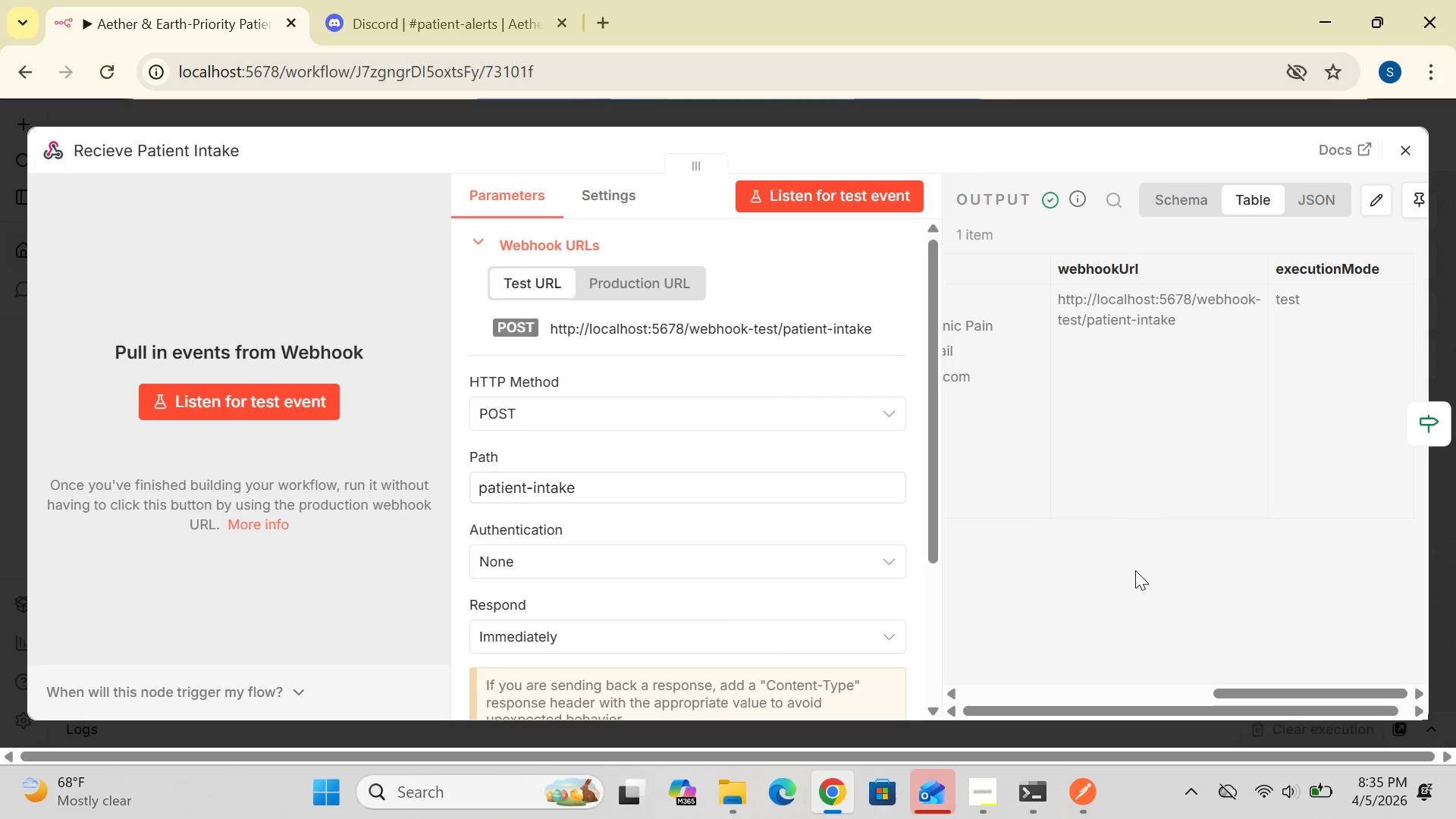 
left_click([467, 26])
 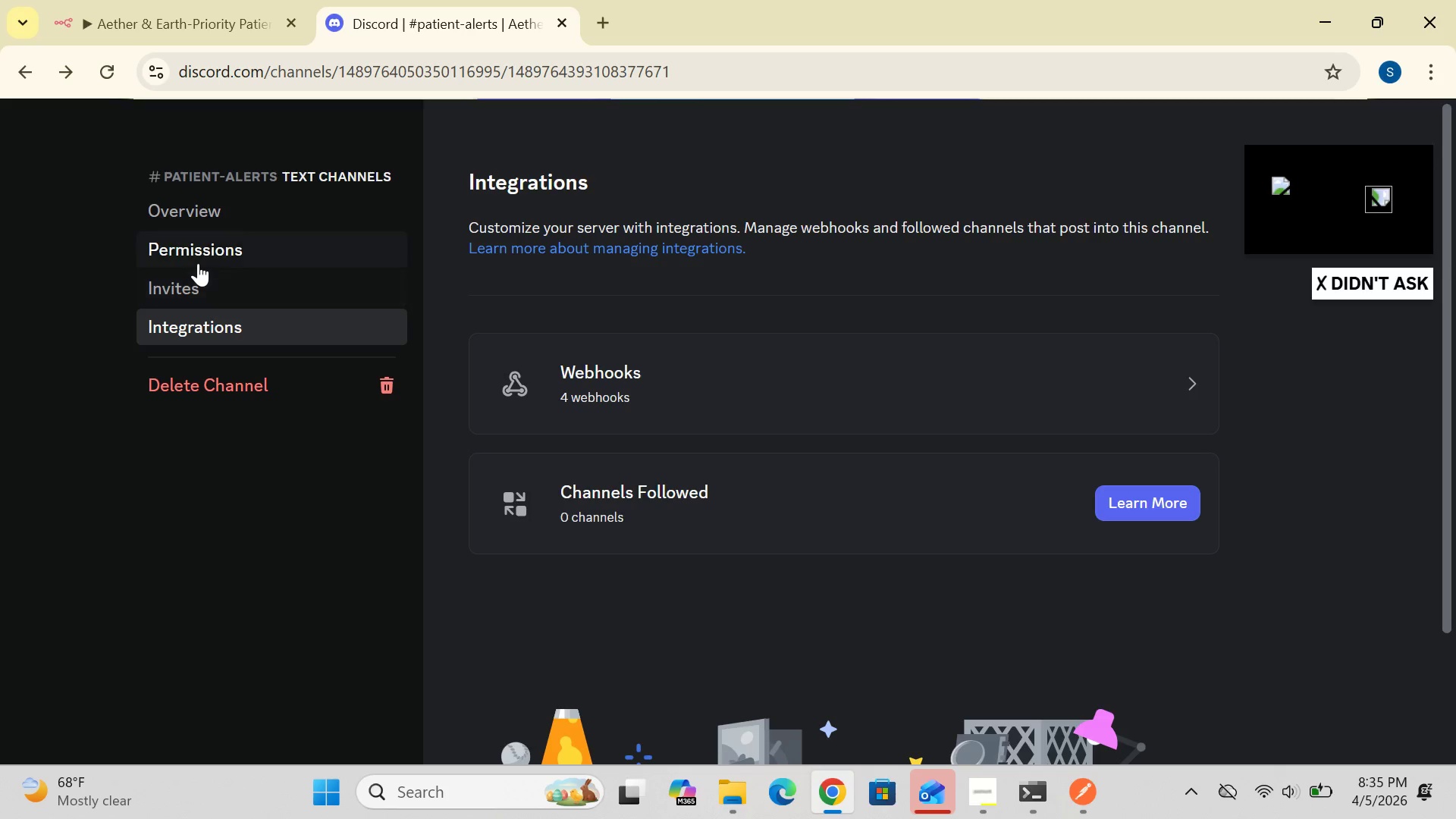 
wait(5.78)
 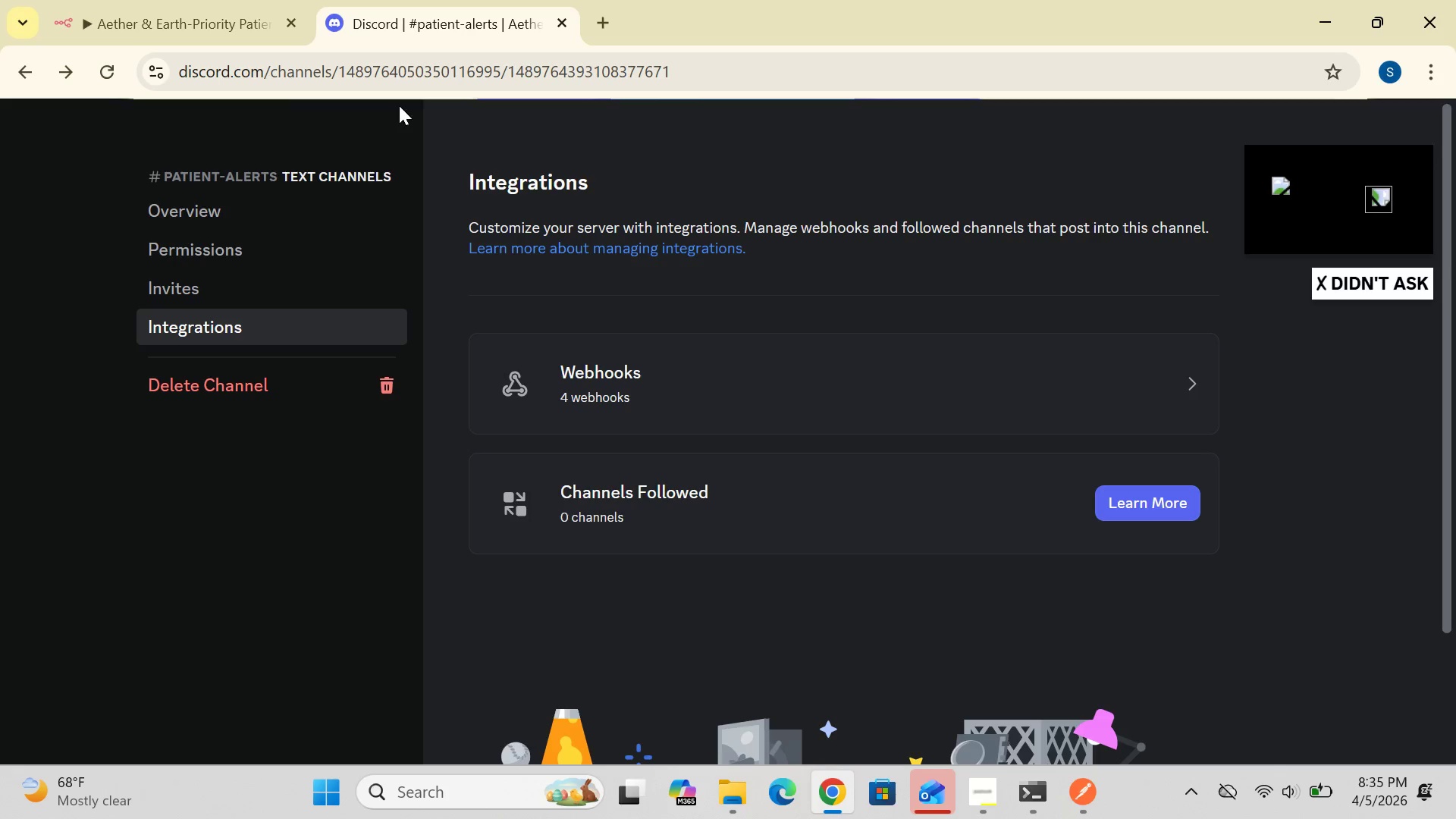 
left_click([224, 177])
 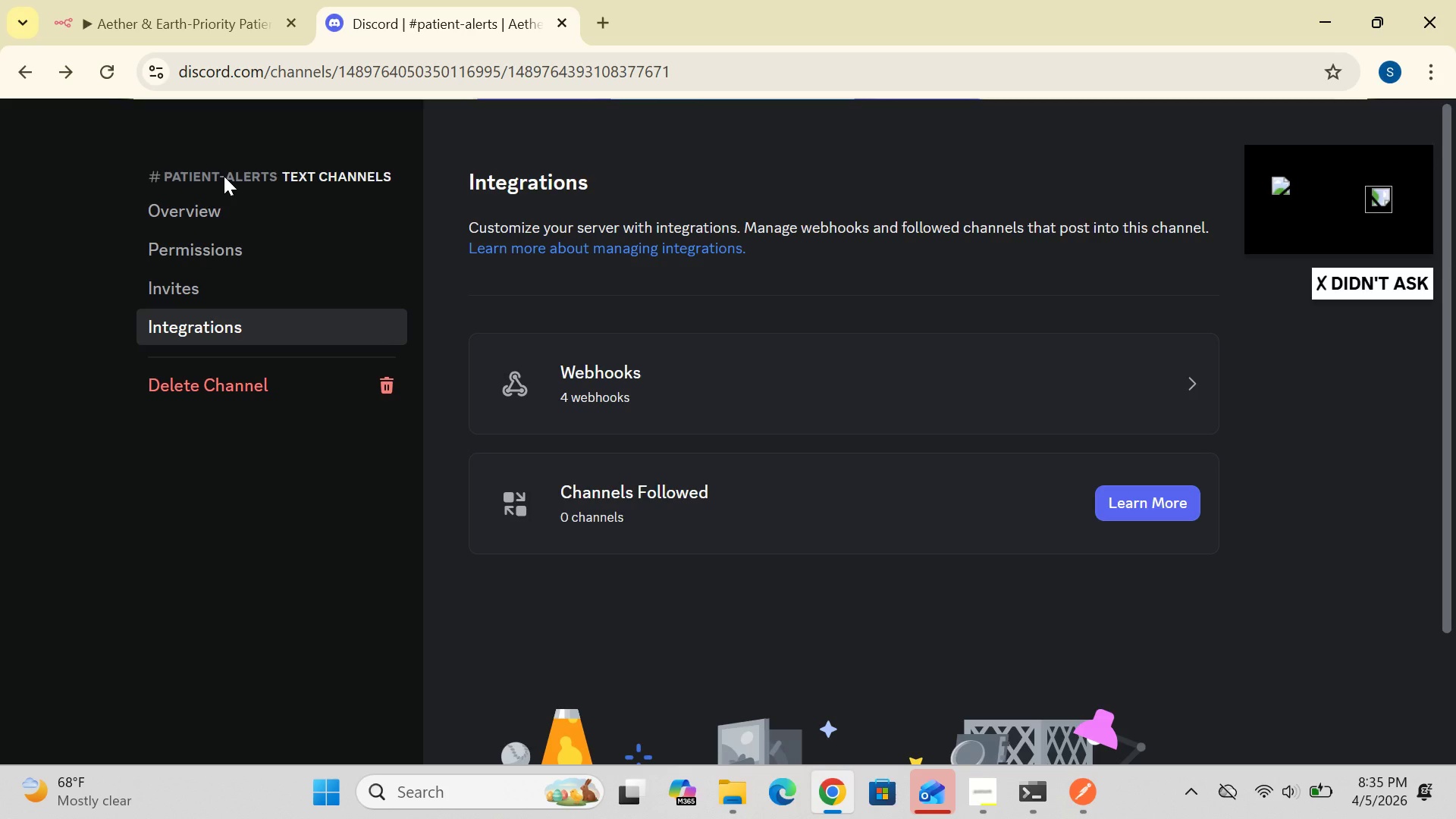 
double_click([224, 176])
 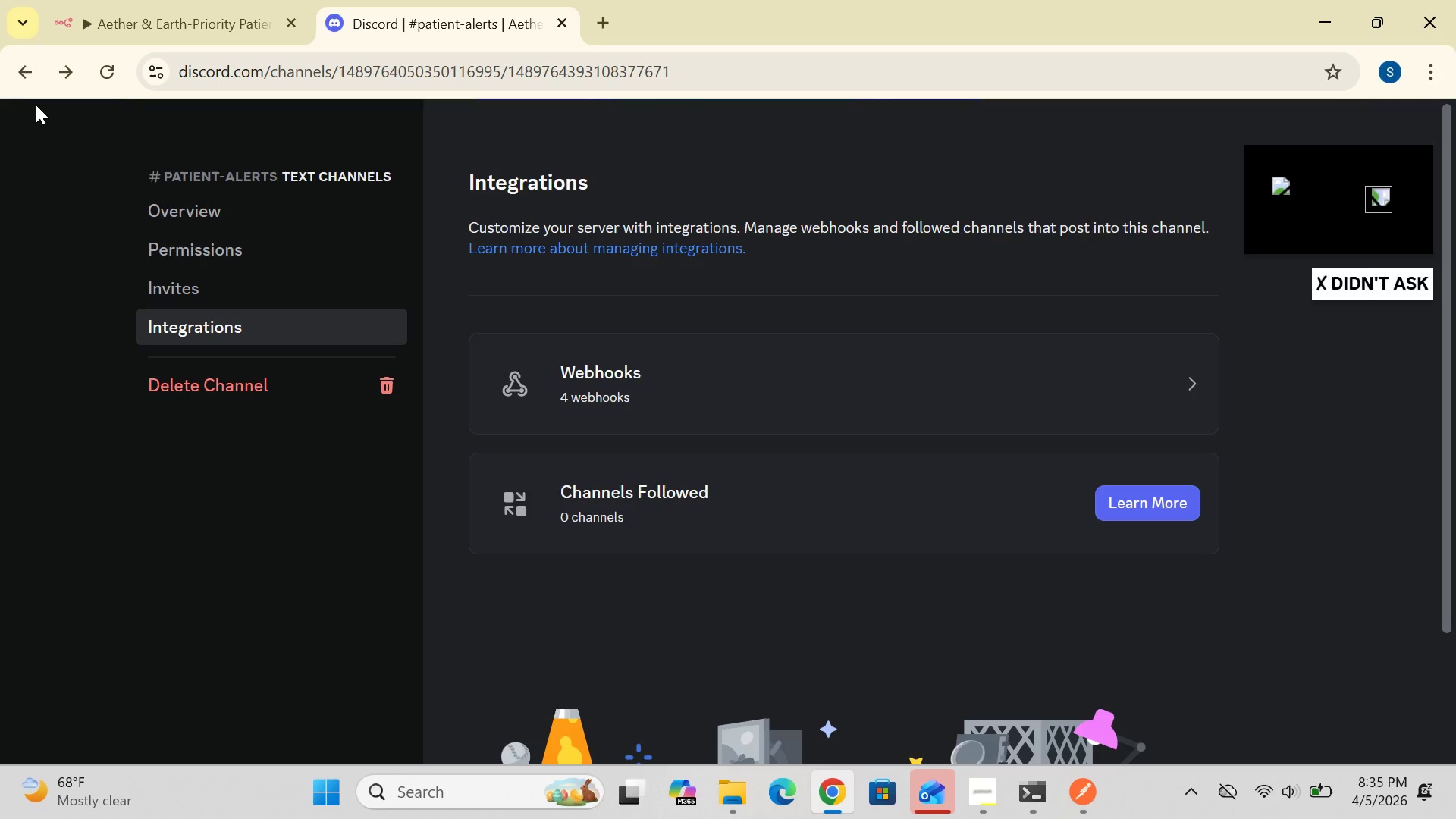 
wait(5.2)
 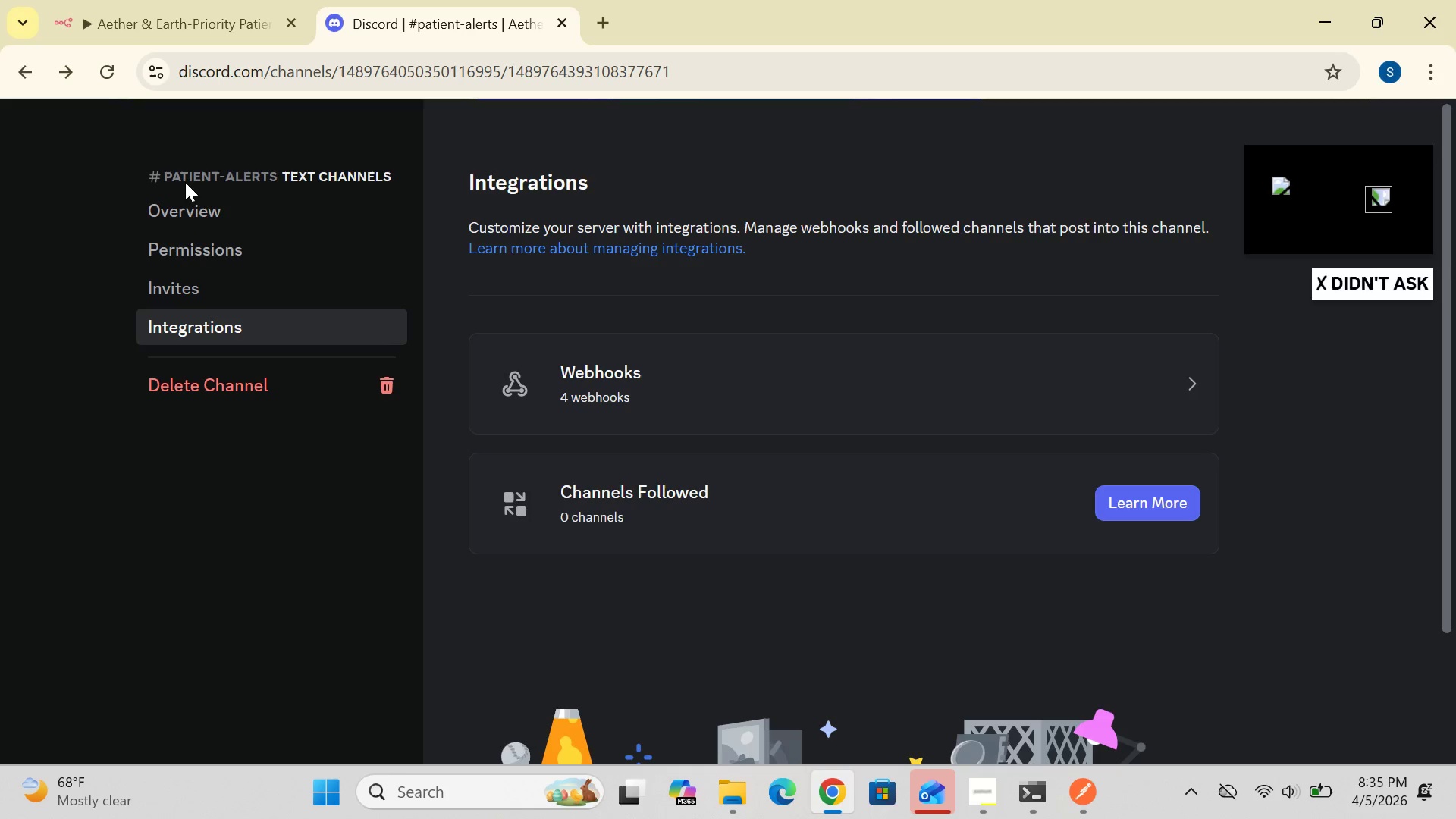 
left_click([30, 79])
 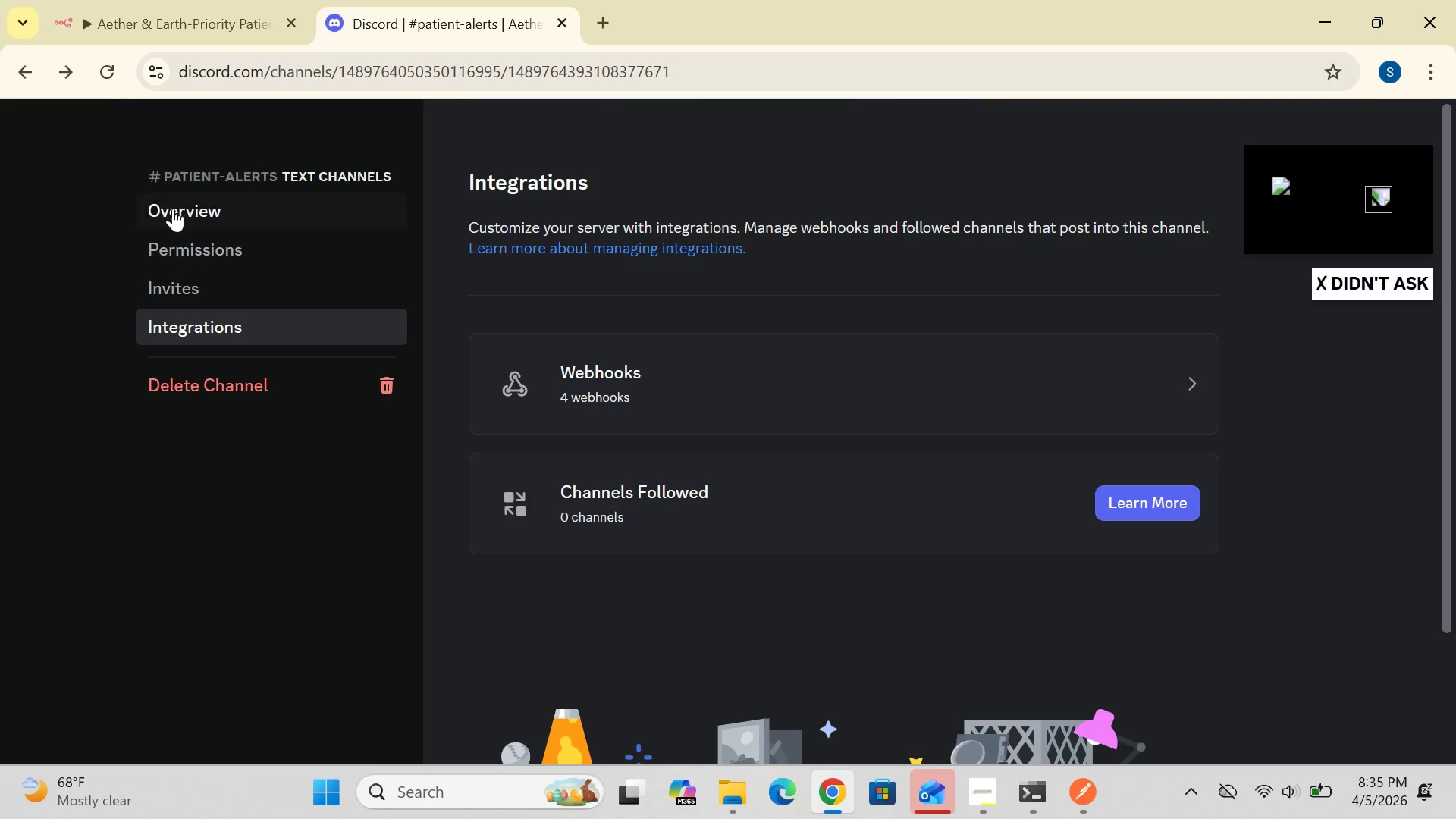 
wait(6.17)
 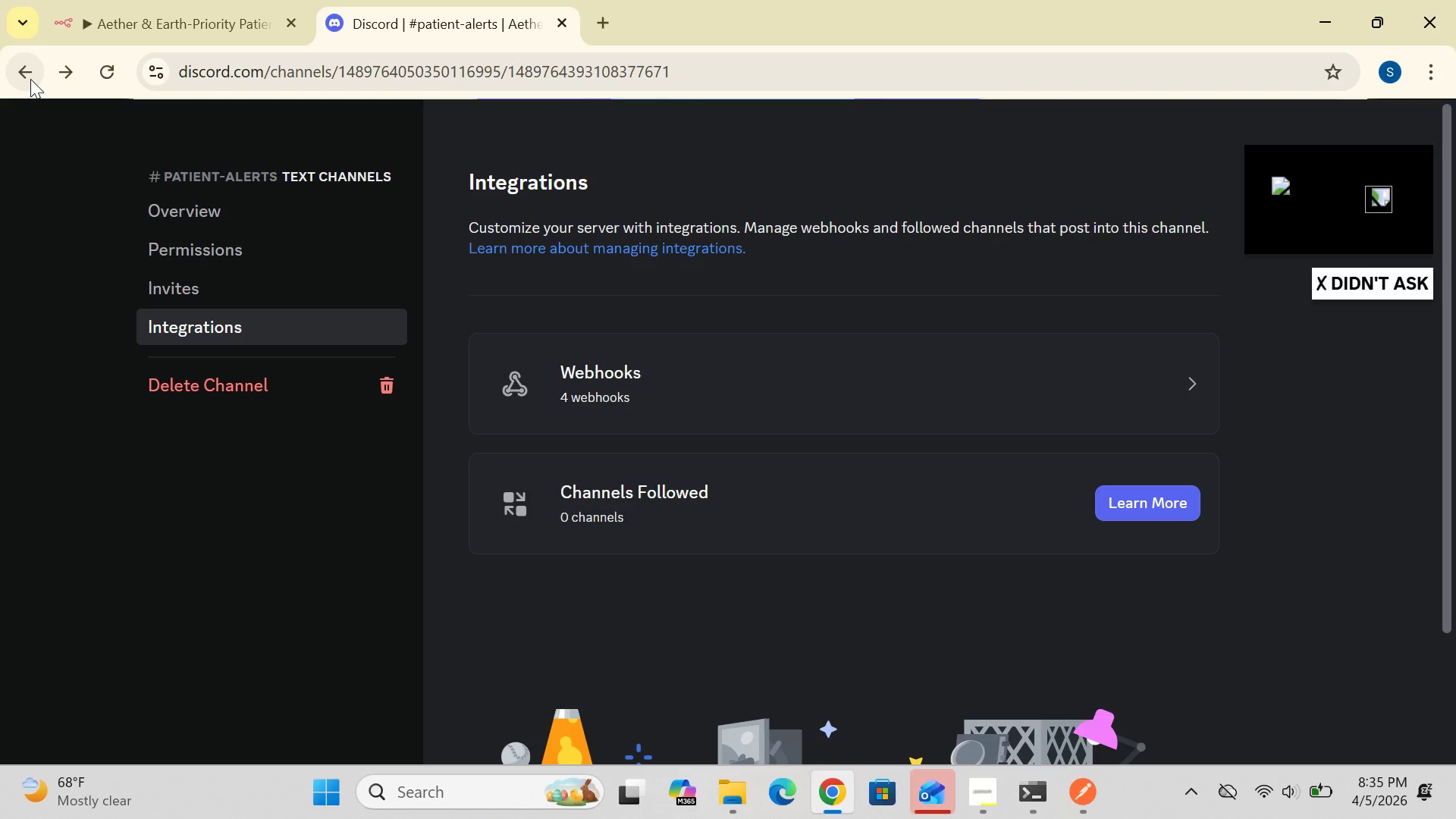 
left_click([161, 209])
 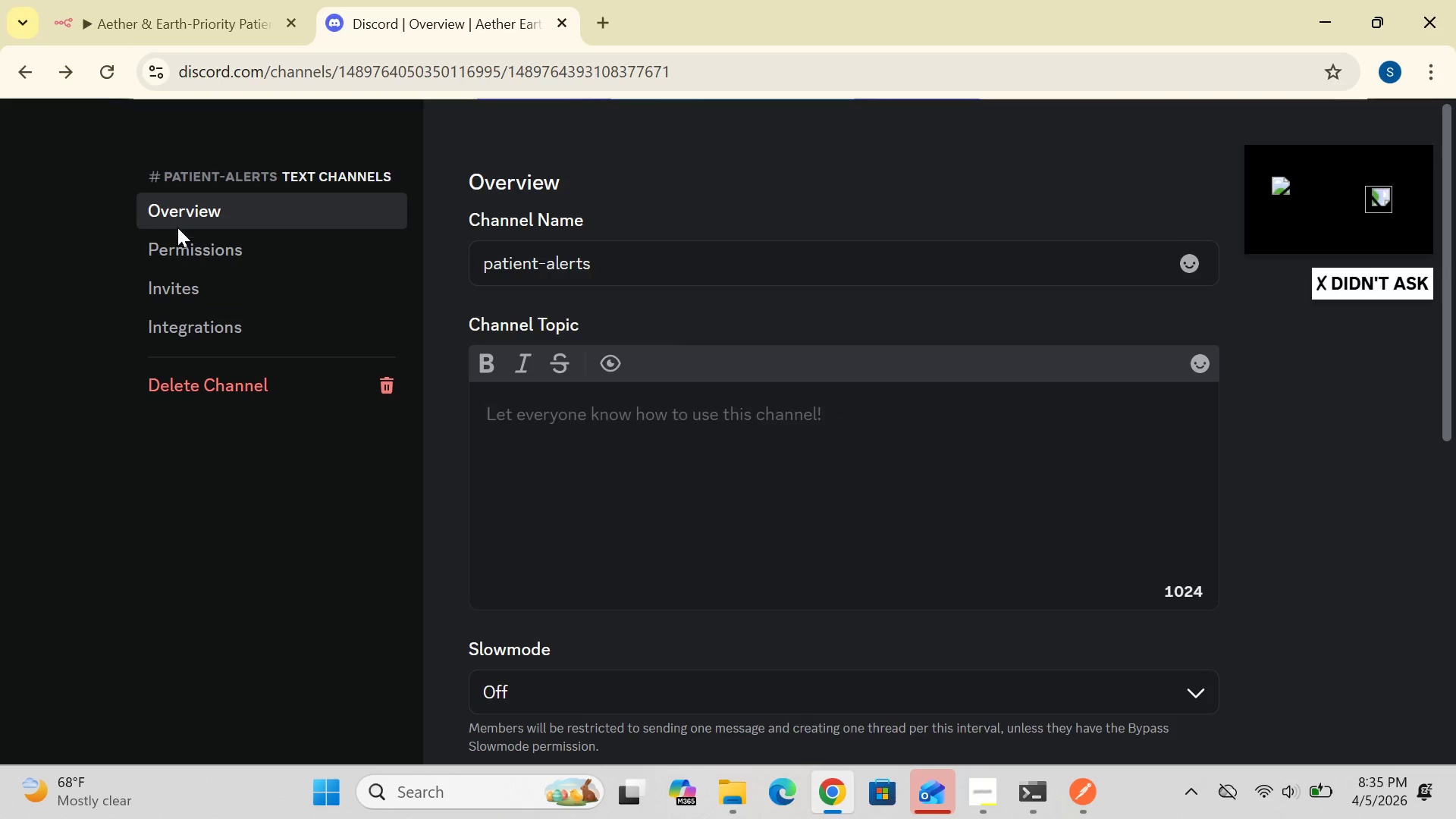 
left_click([178, 245])
 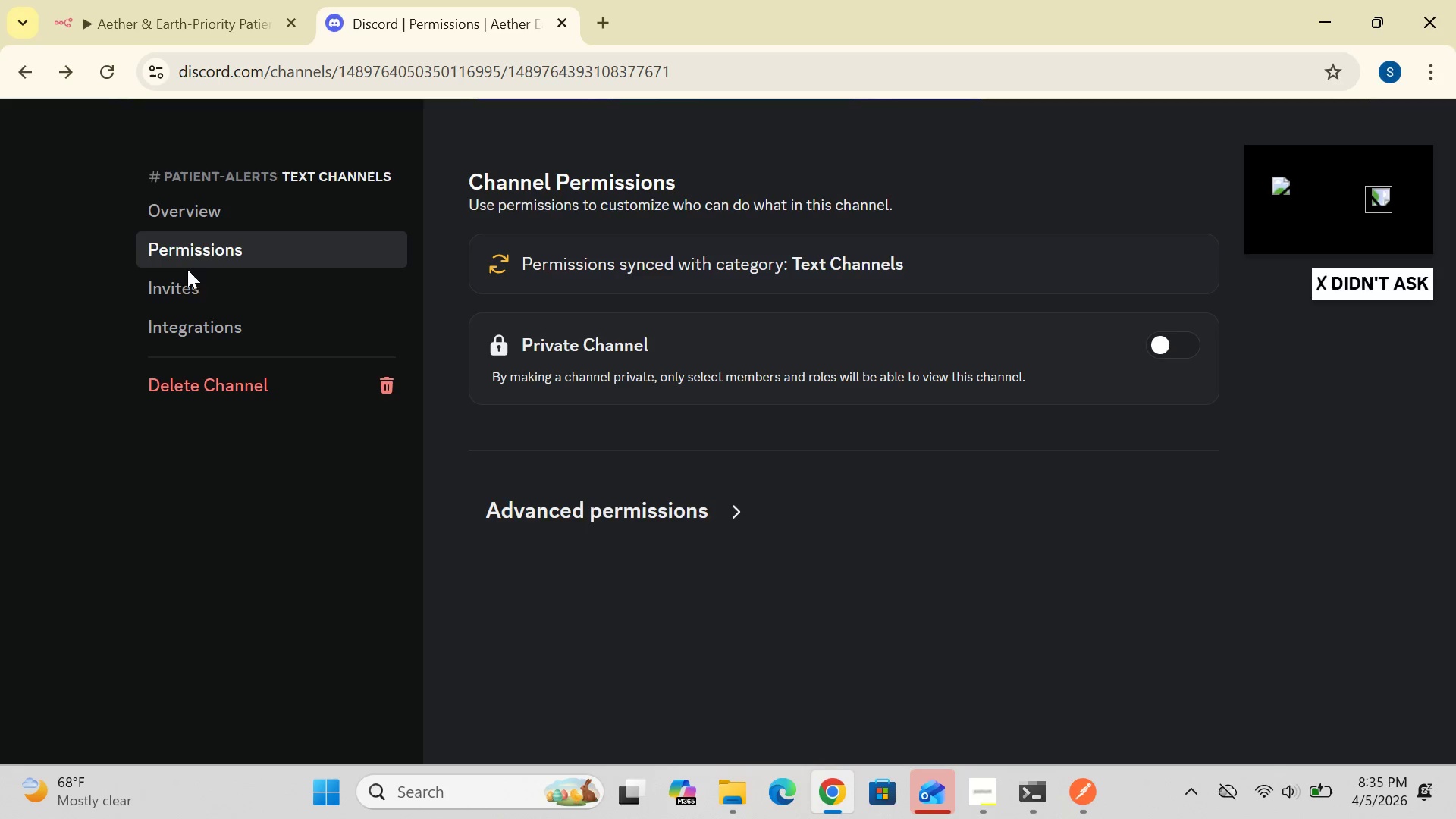 
left_click([182, 282])
 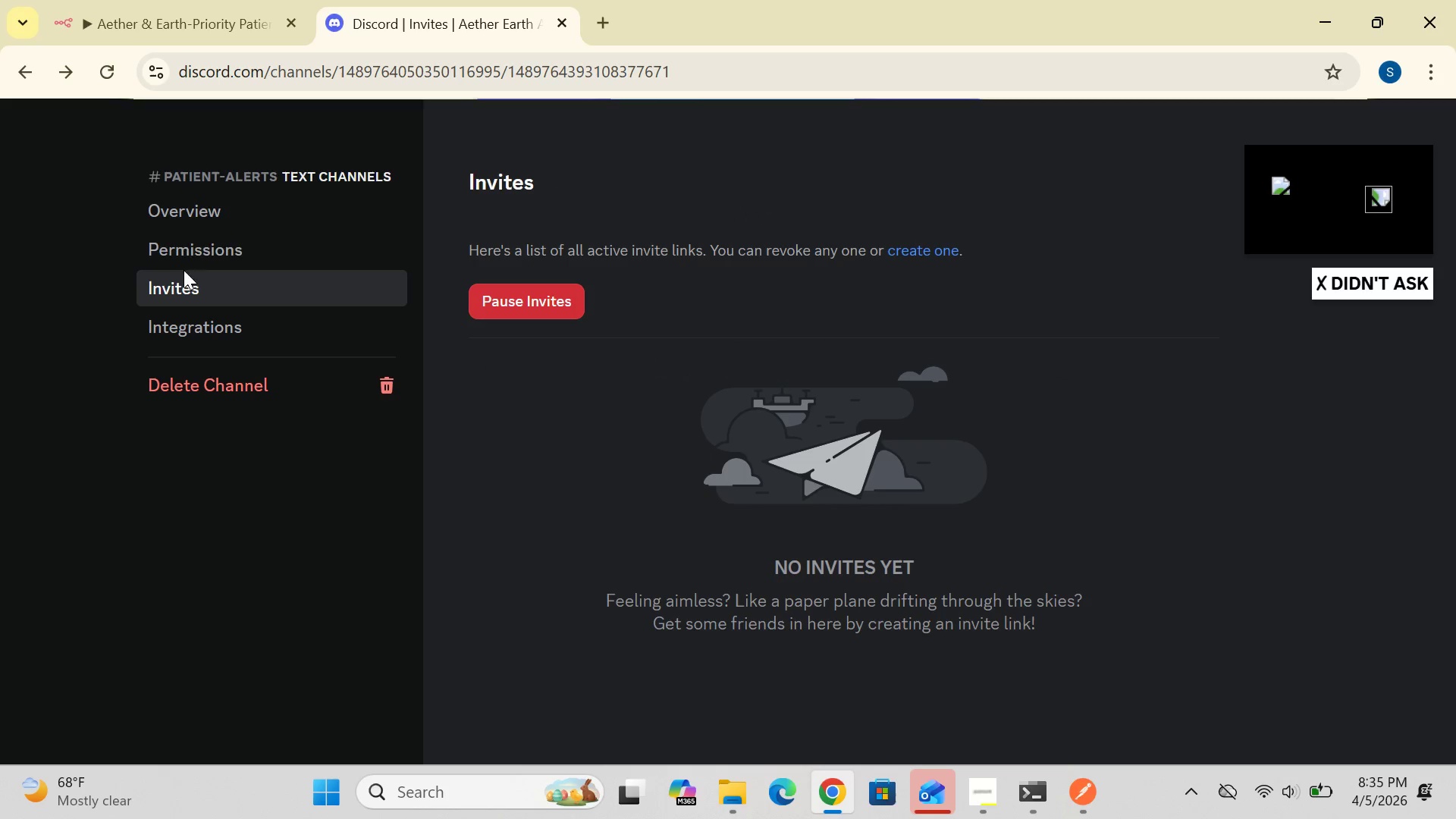 
left_click([225, 168])
 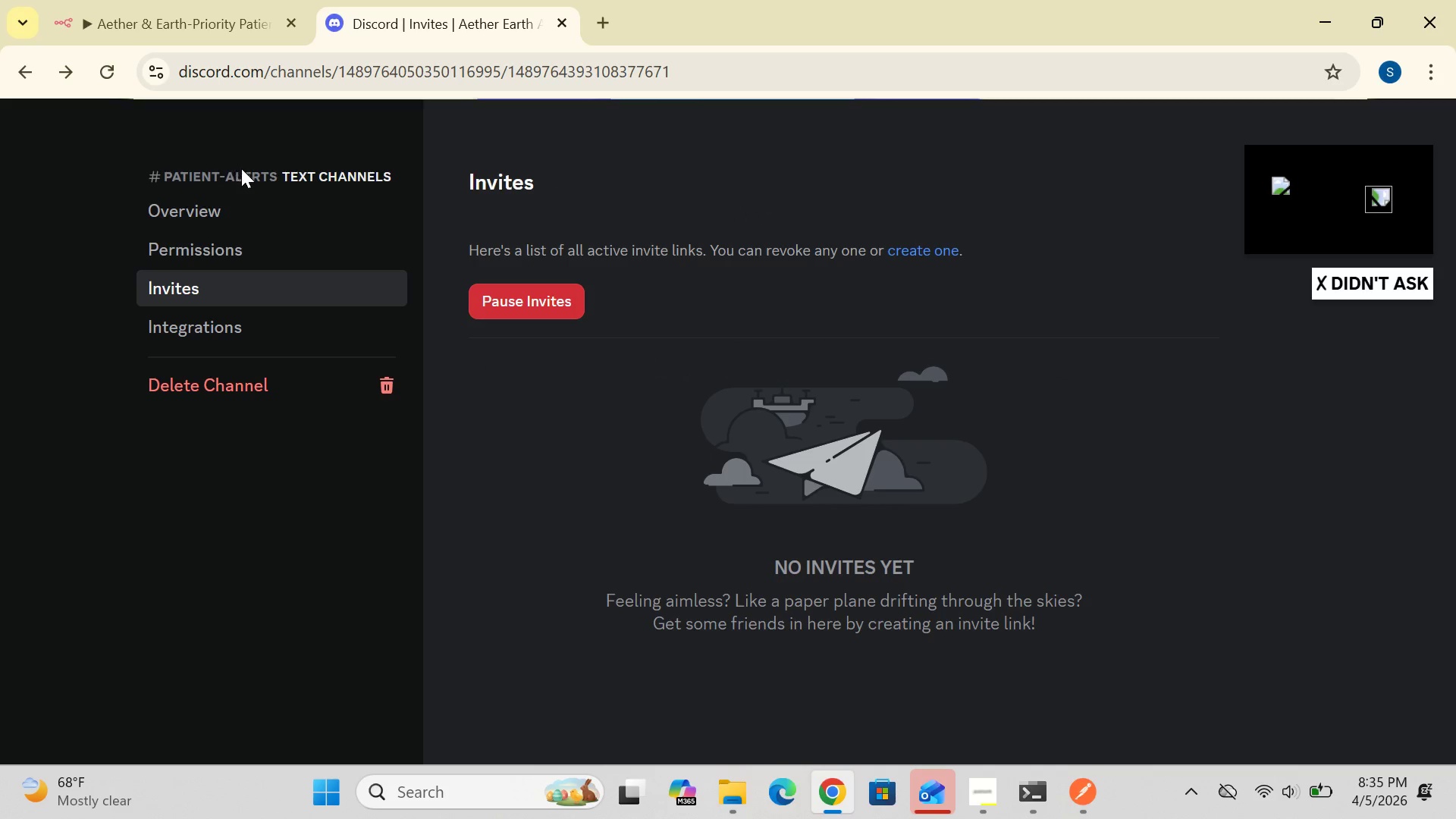 
left_click_drag(start_coordinate=[242, 170], to_coordinate=[299, 177])
 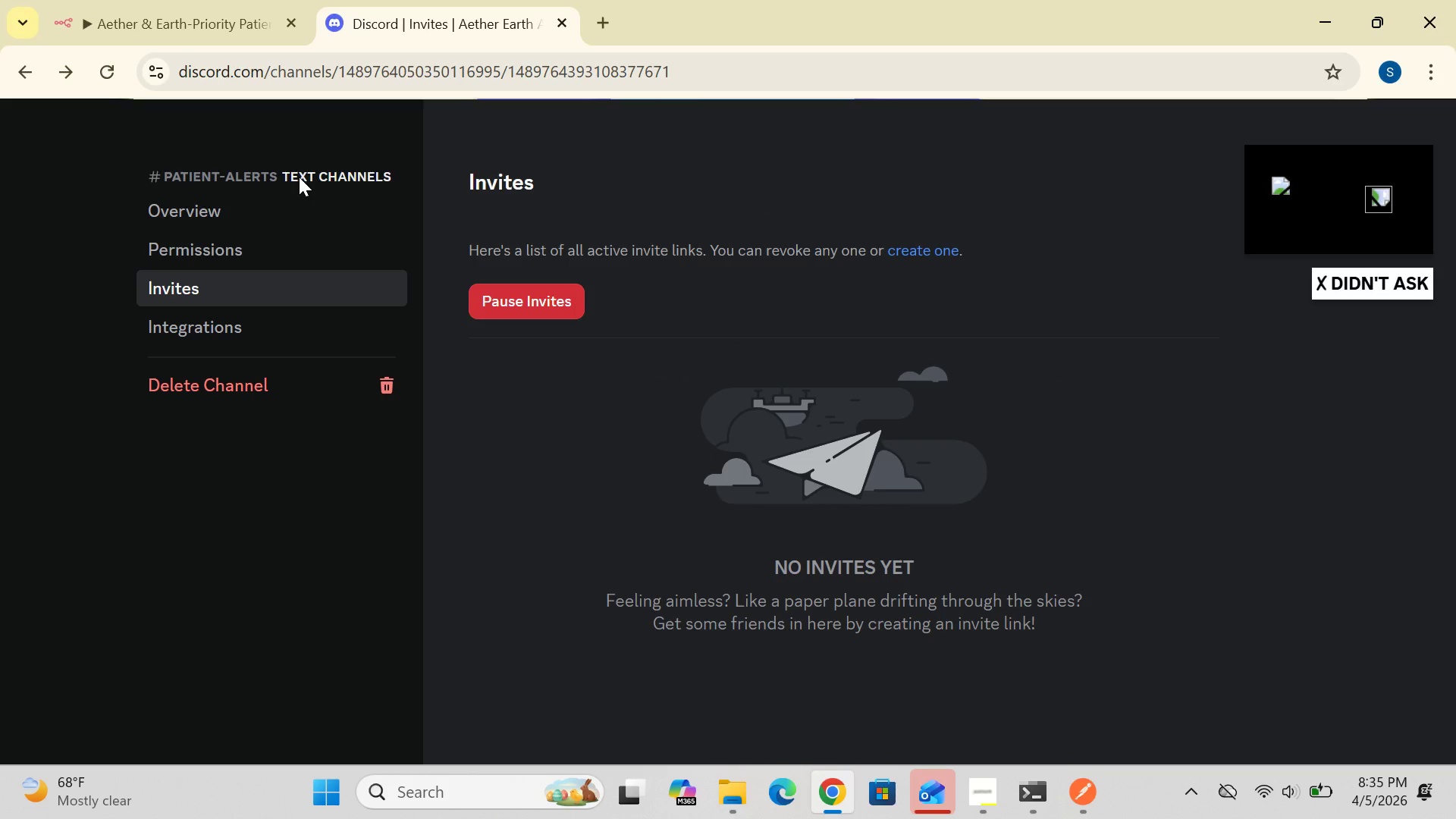 
left_click([299, 177])
 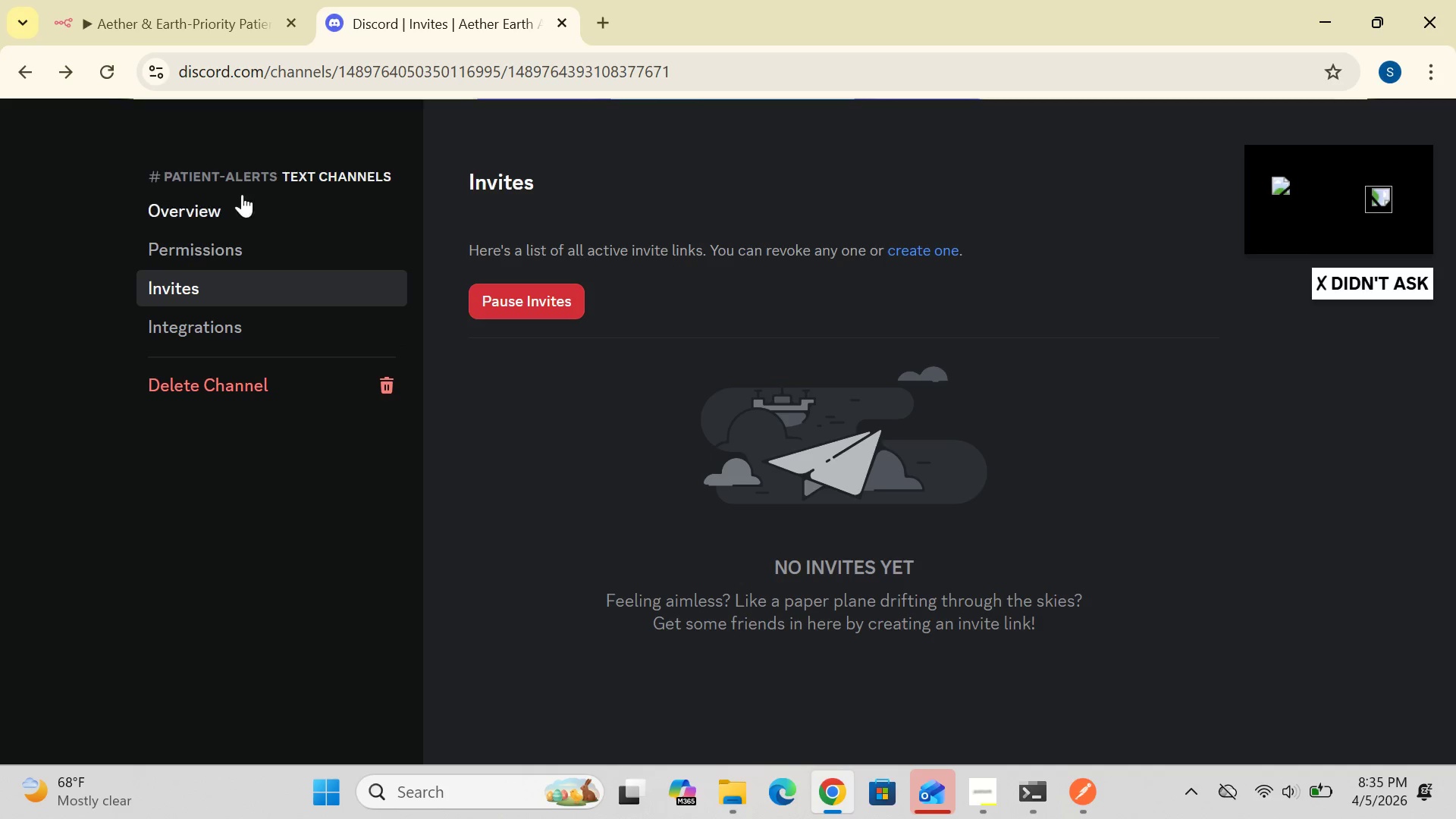 
wait(5.41)
 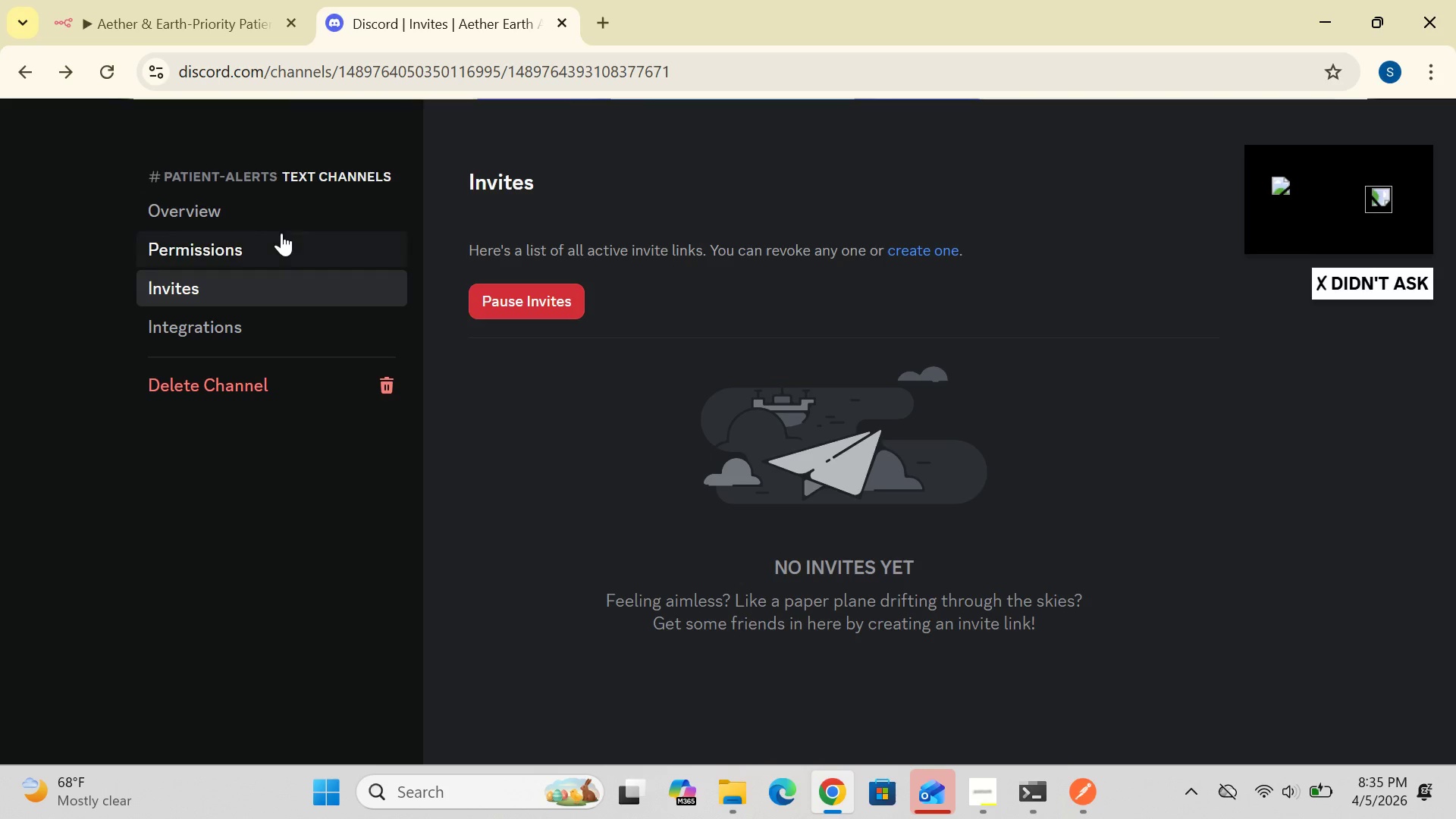 
left_click([213, 331])
 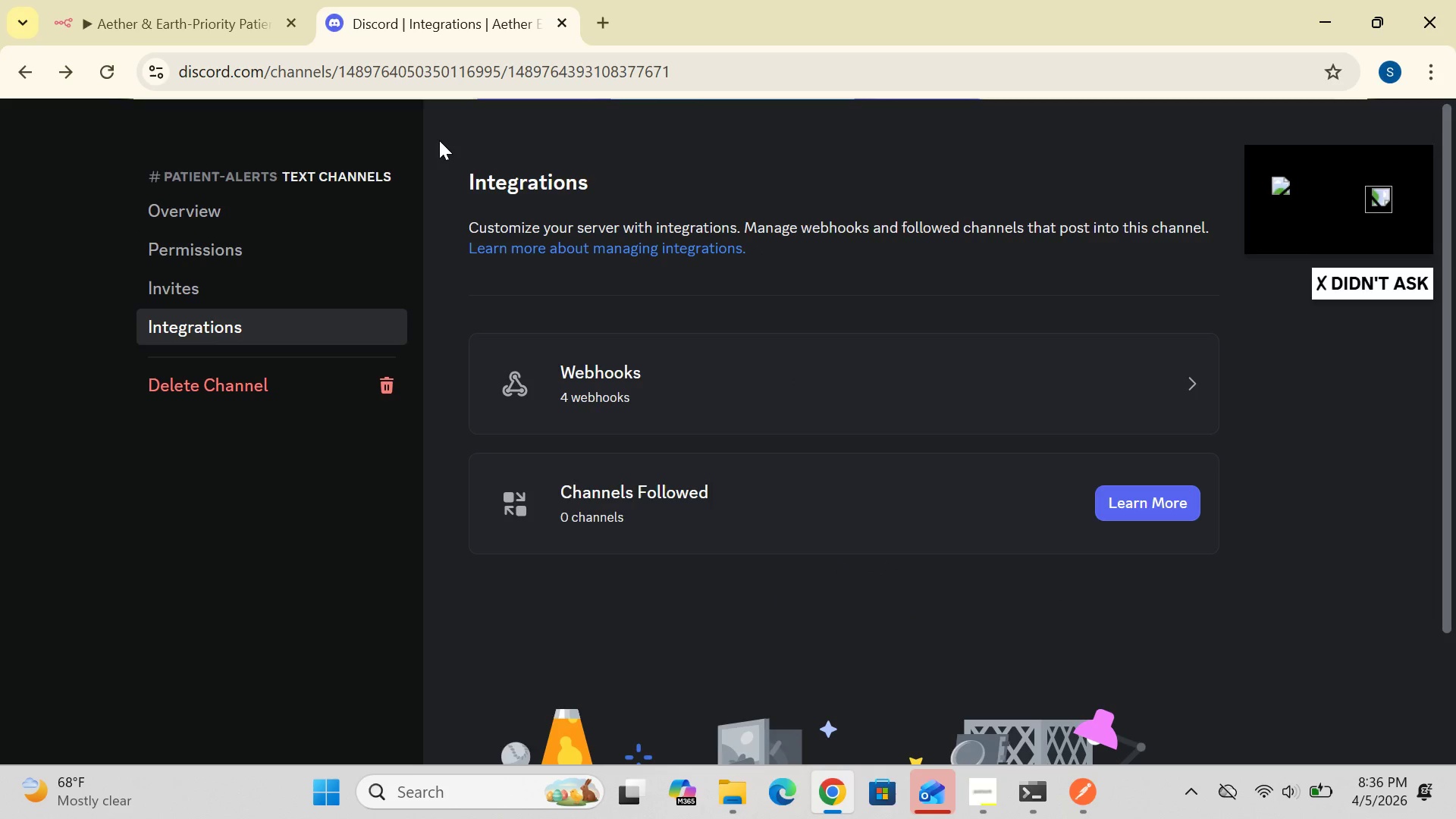 
wait(5.06)
 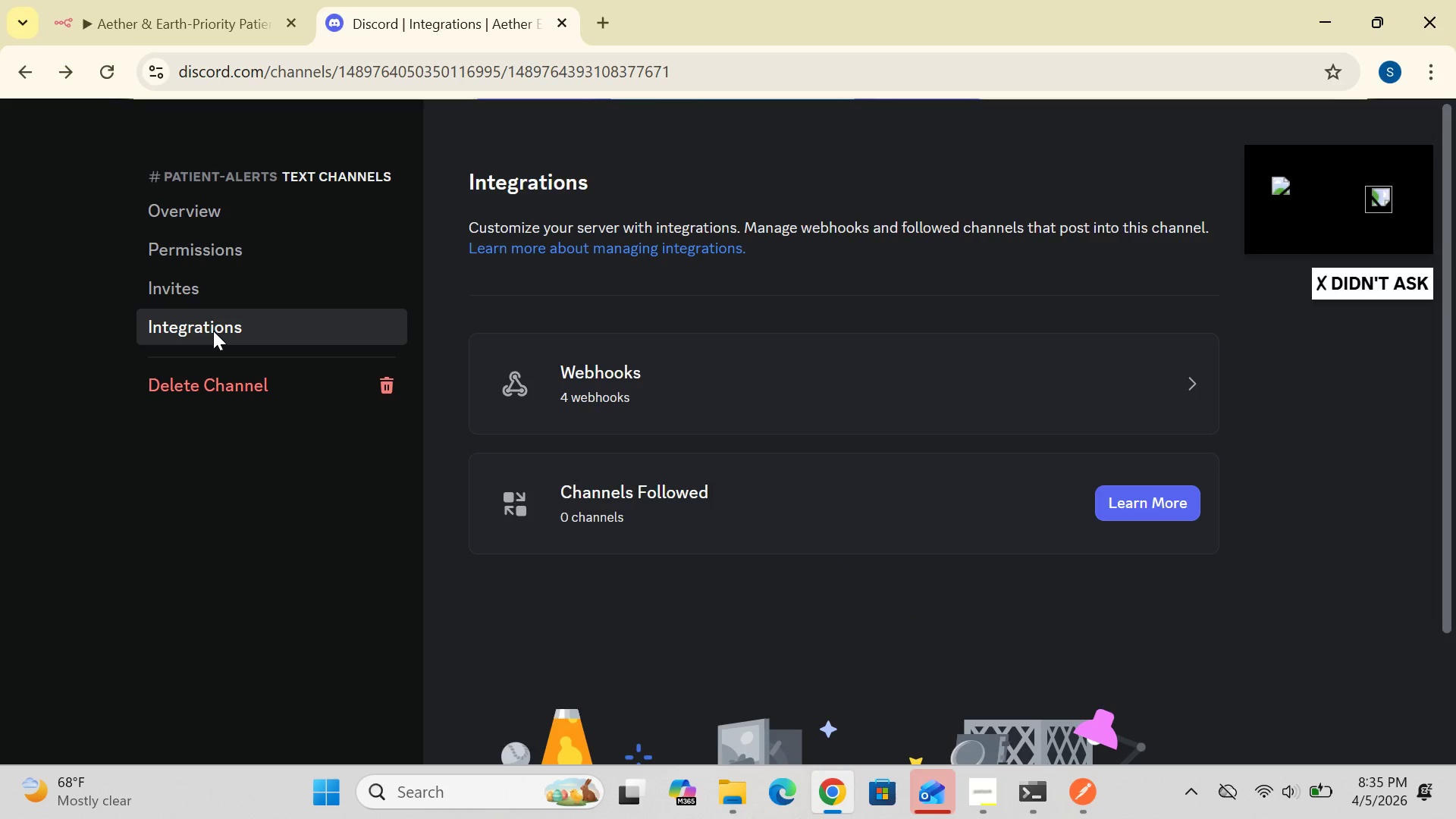 
left_click([422, 20])
 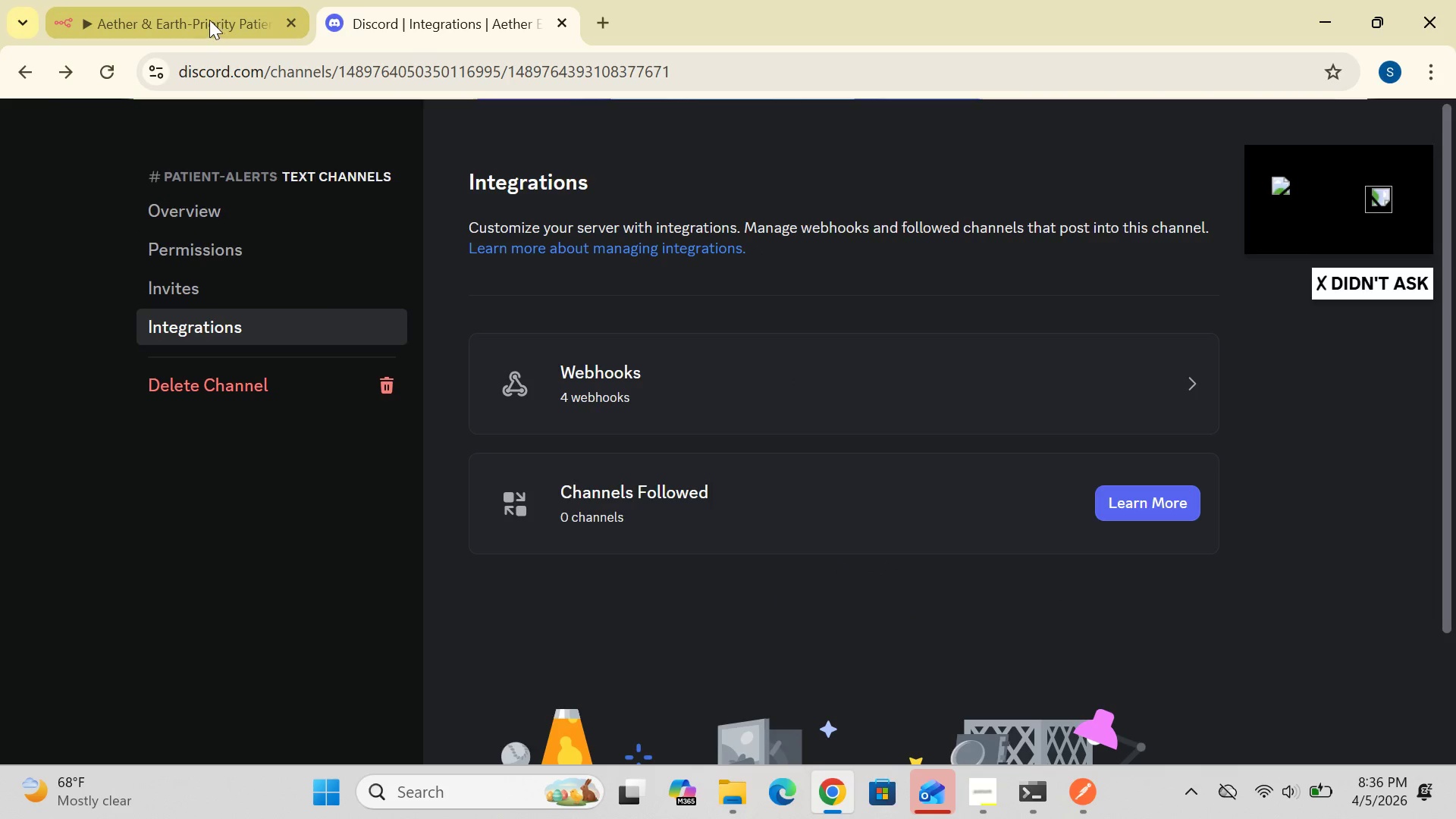 
left_click([203, 17])
 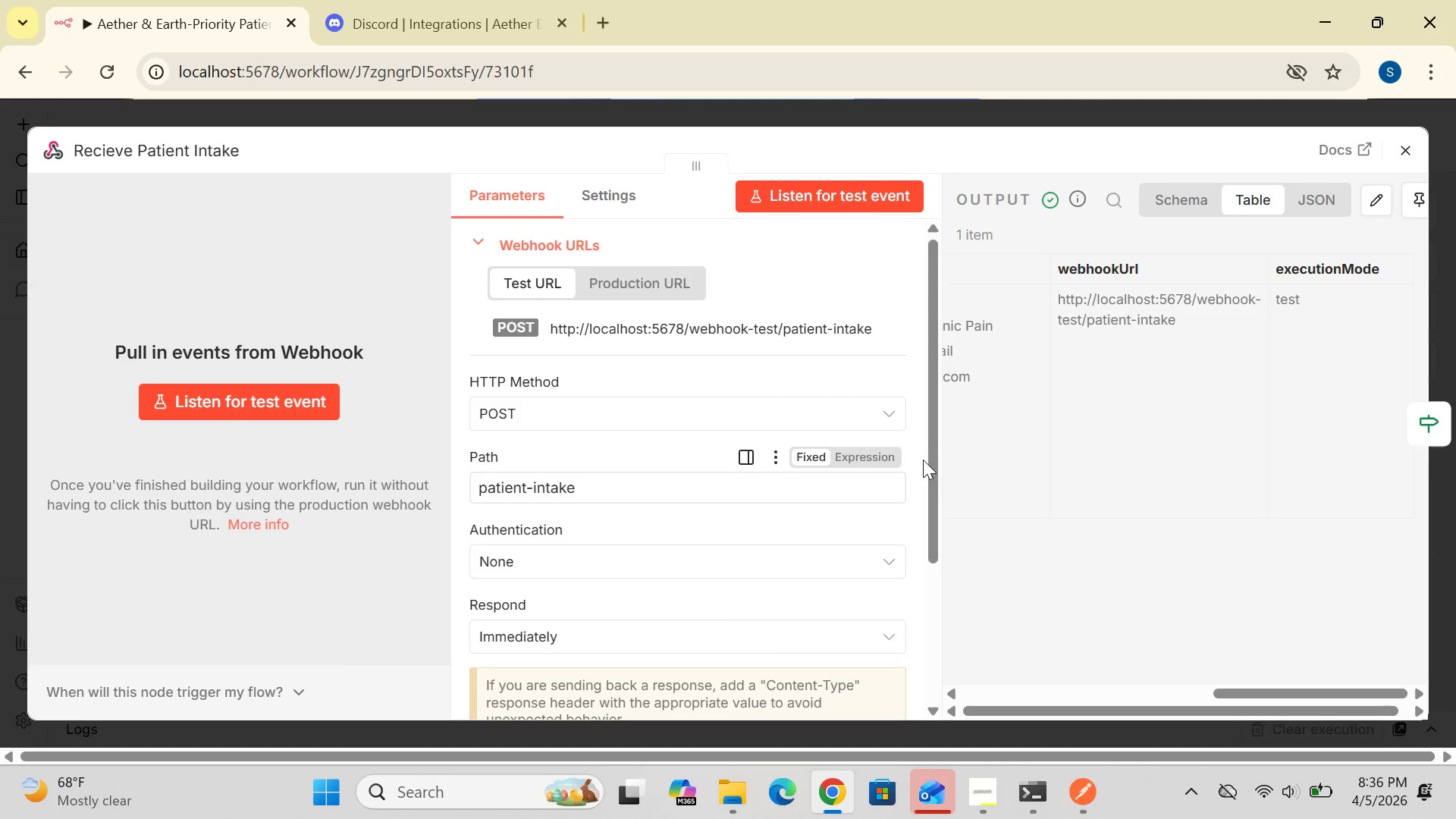 
wait(6.17)
 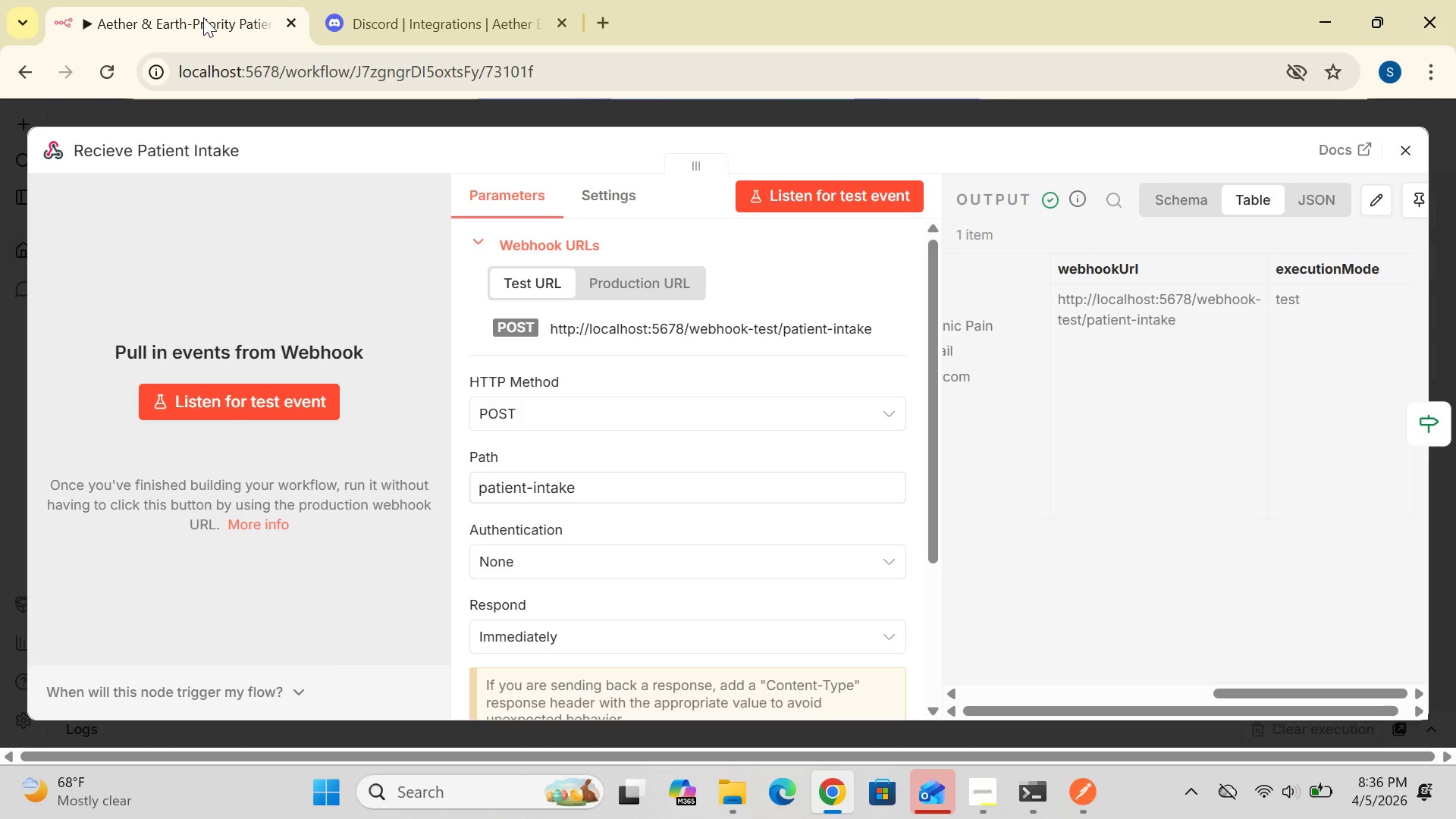 
left_click_drag(start_coordinate=[933, 464], to_coordinate=[936, 646])
 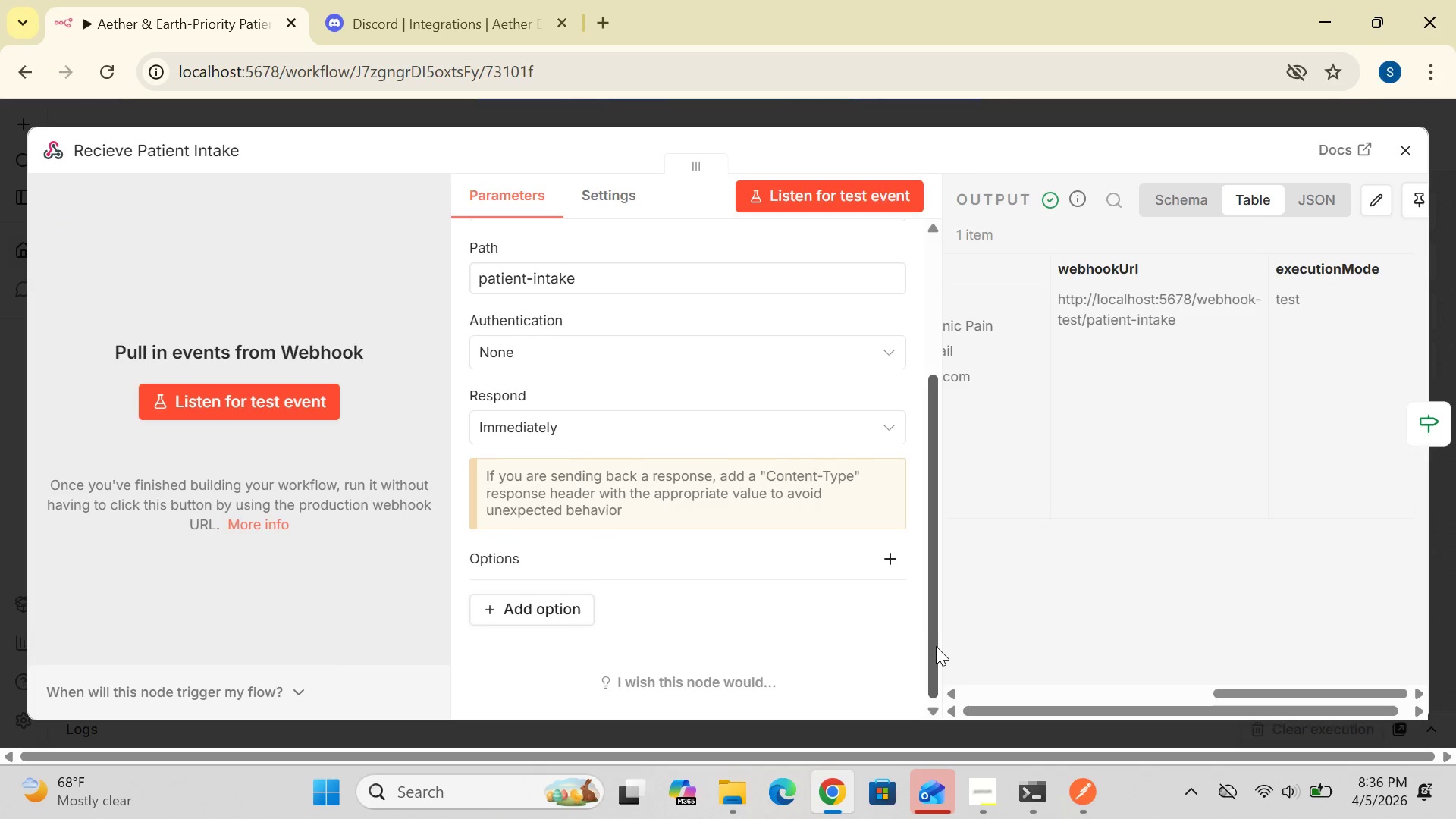 
left_click_drag(start_coordinate=[936, 646], to_coordinate=[933, 529])
 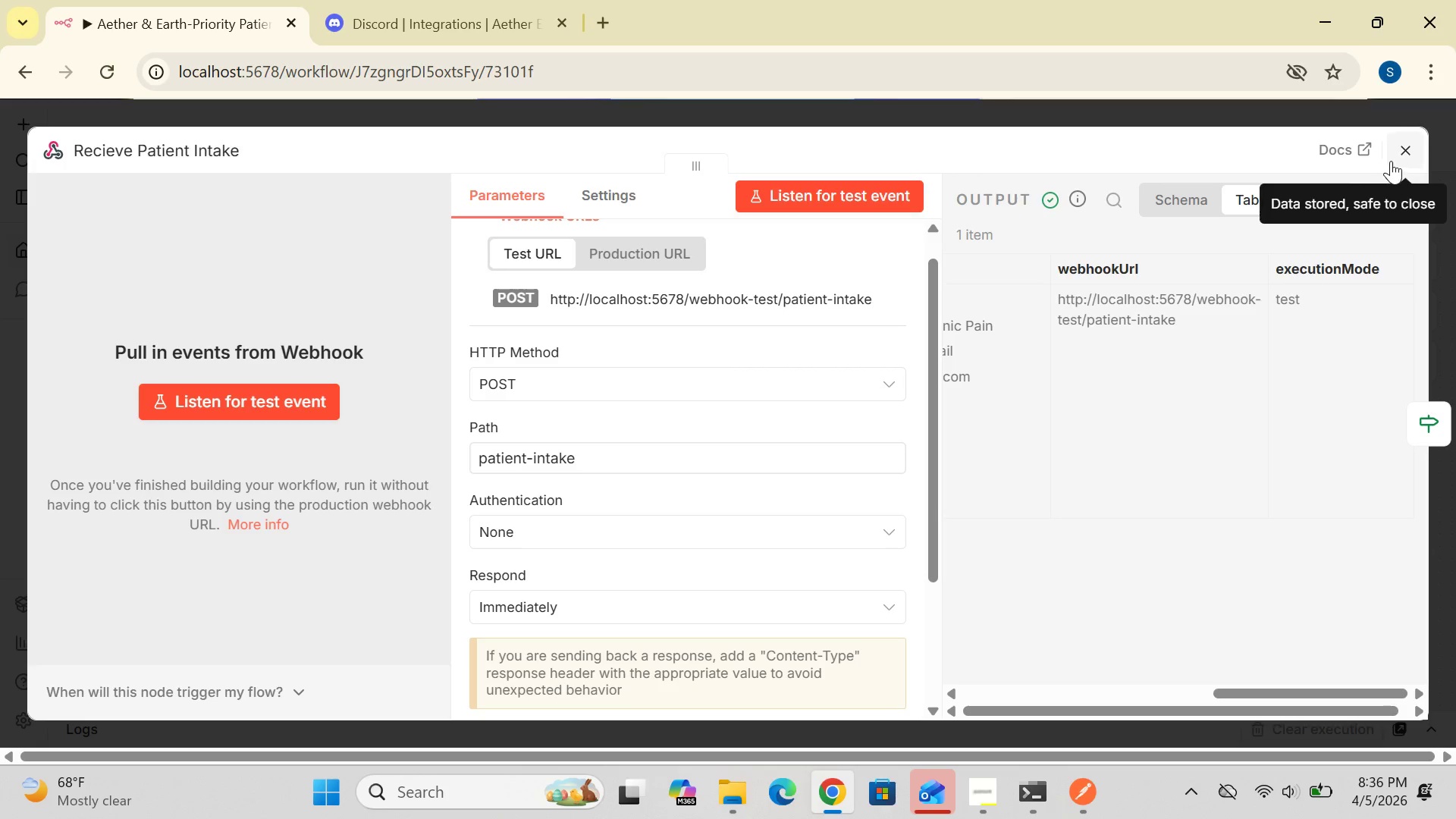 
left_click([1404, 156])
 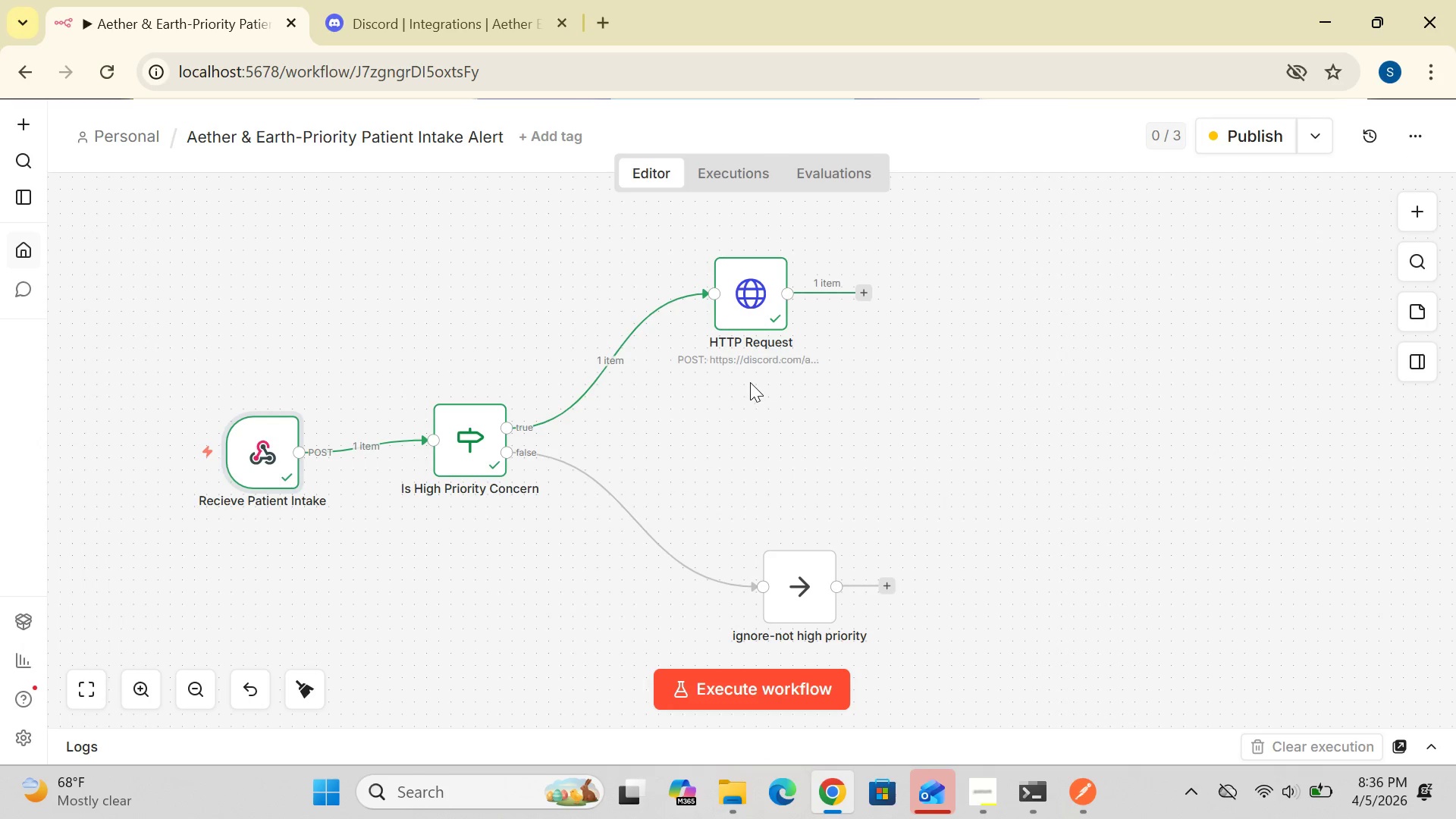 
left_click([745, 315])
 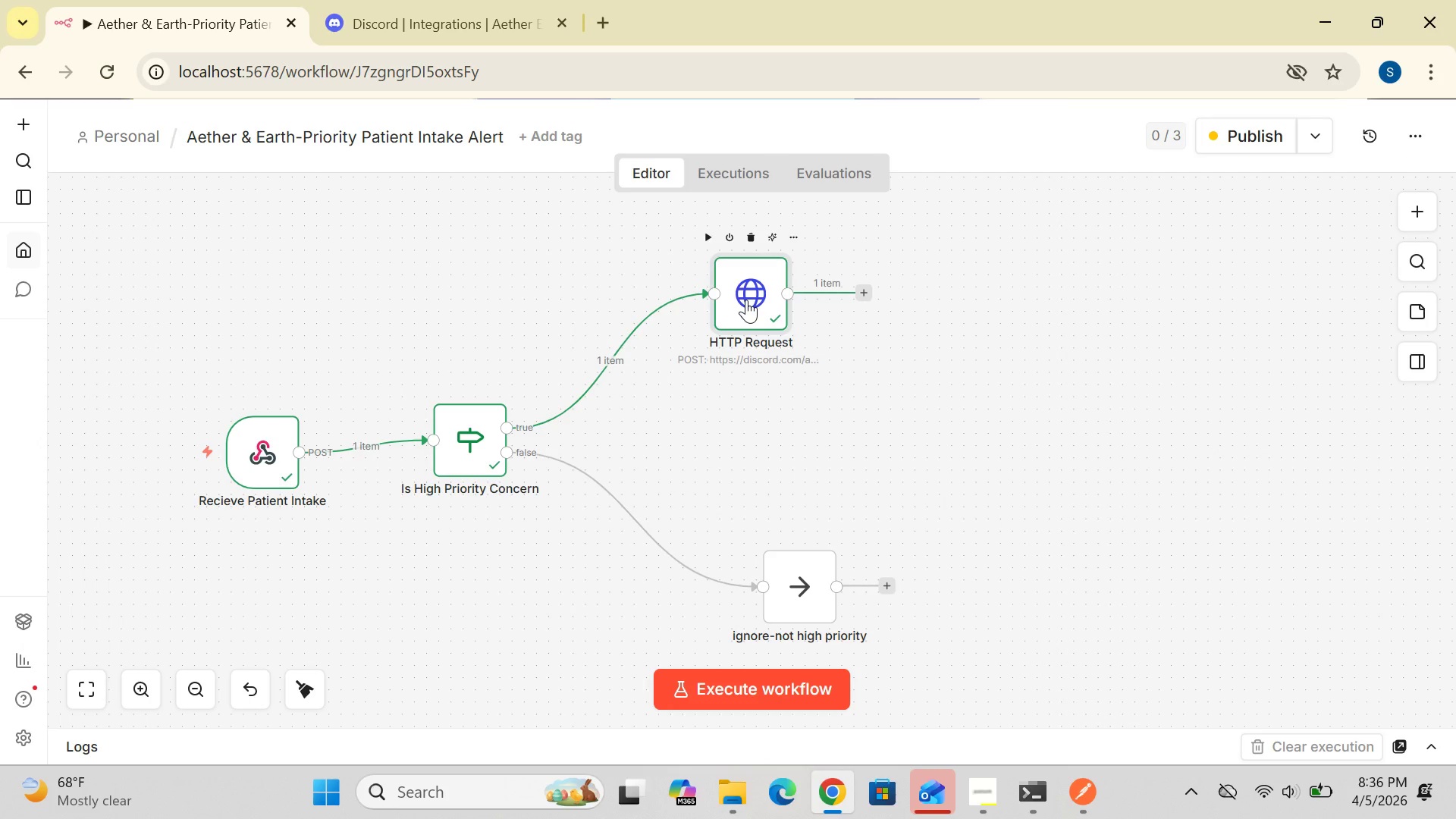 
double_click([746, 300])
 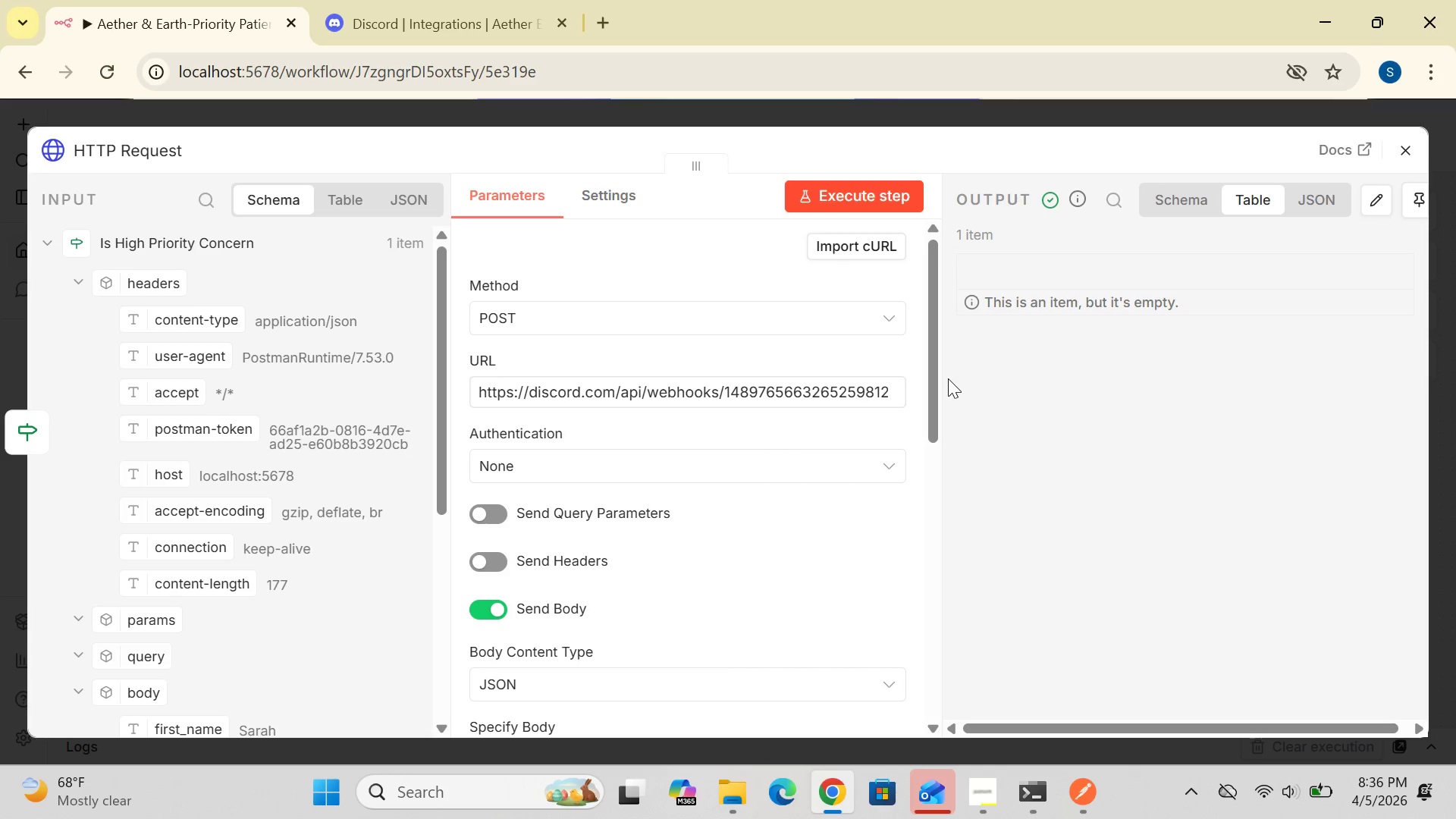 
left_click_drag(start_coordinate=[934, 381], to_coordinate=[949, 585])
 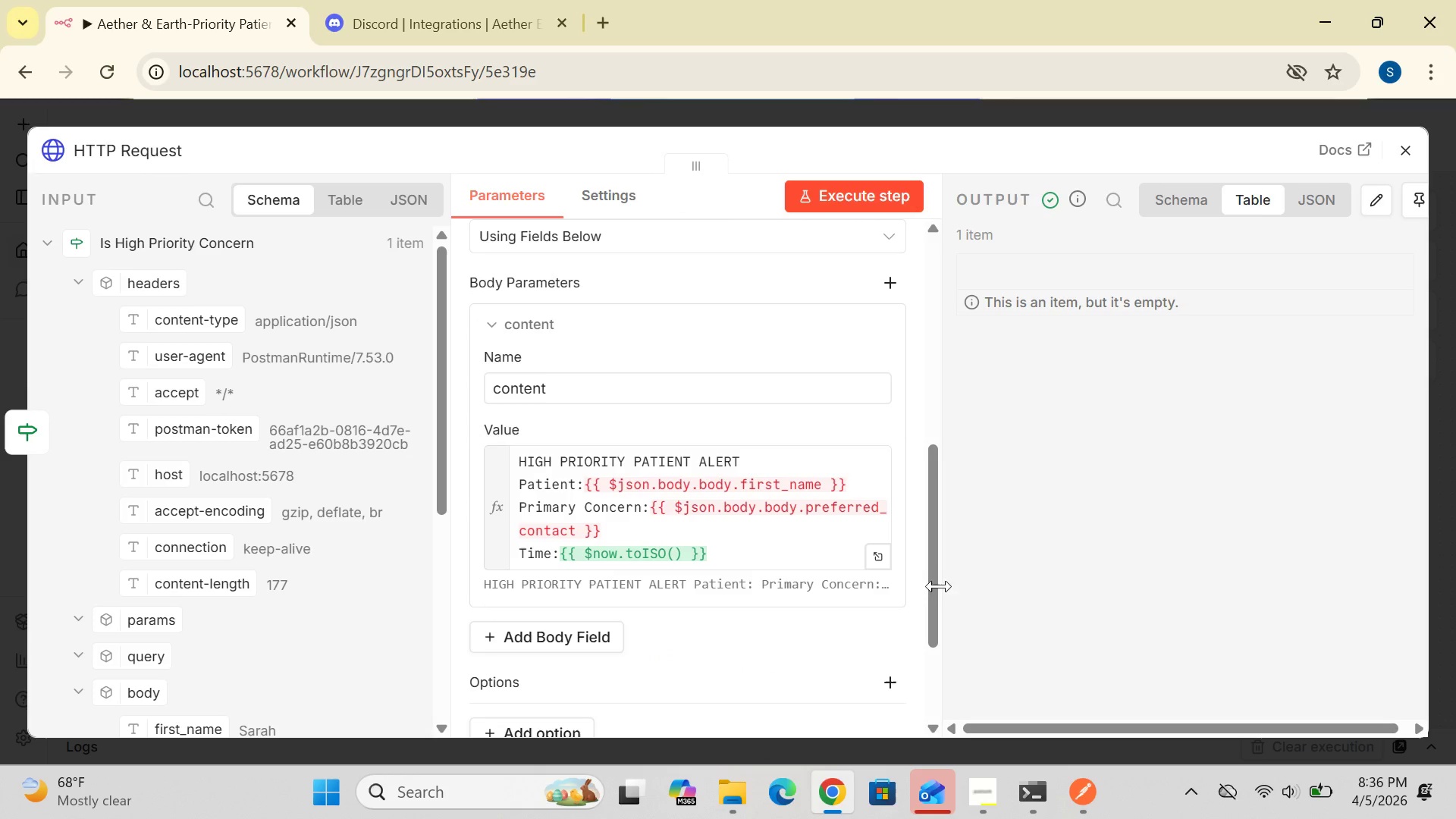 
wait(6.02)
 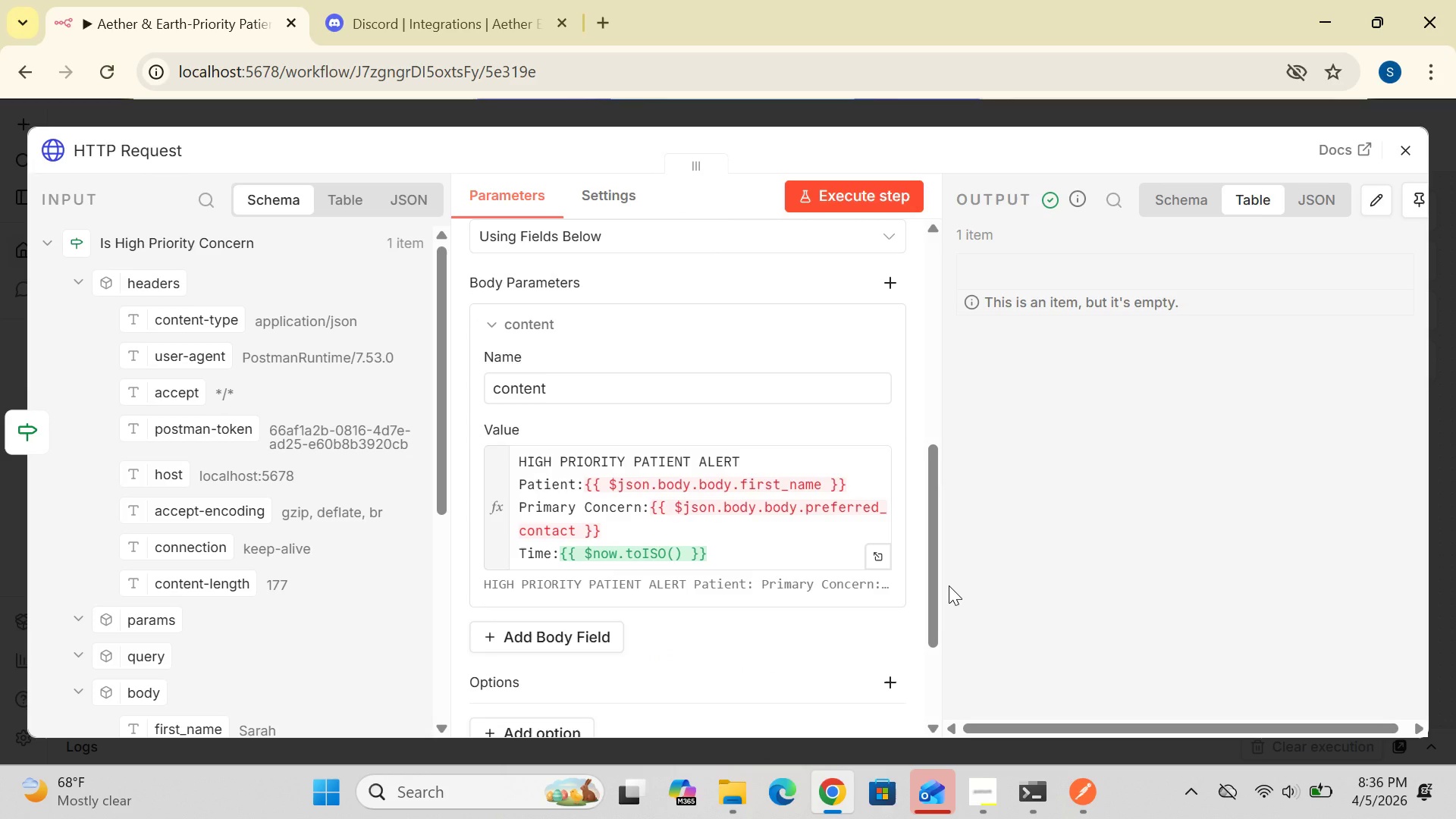 
left_click_drag(start_coordinate=[934, 585], to_coordinate=[936, 522])
 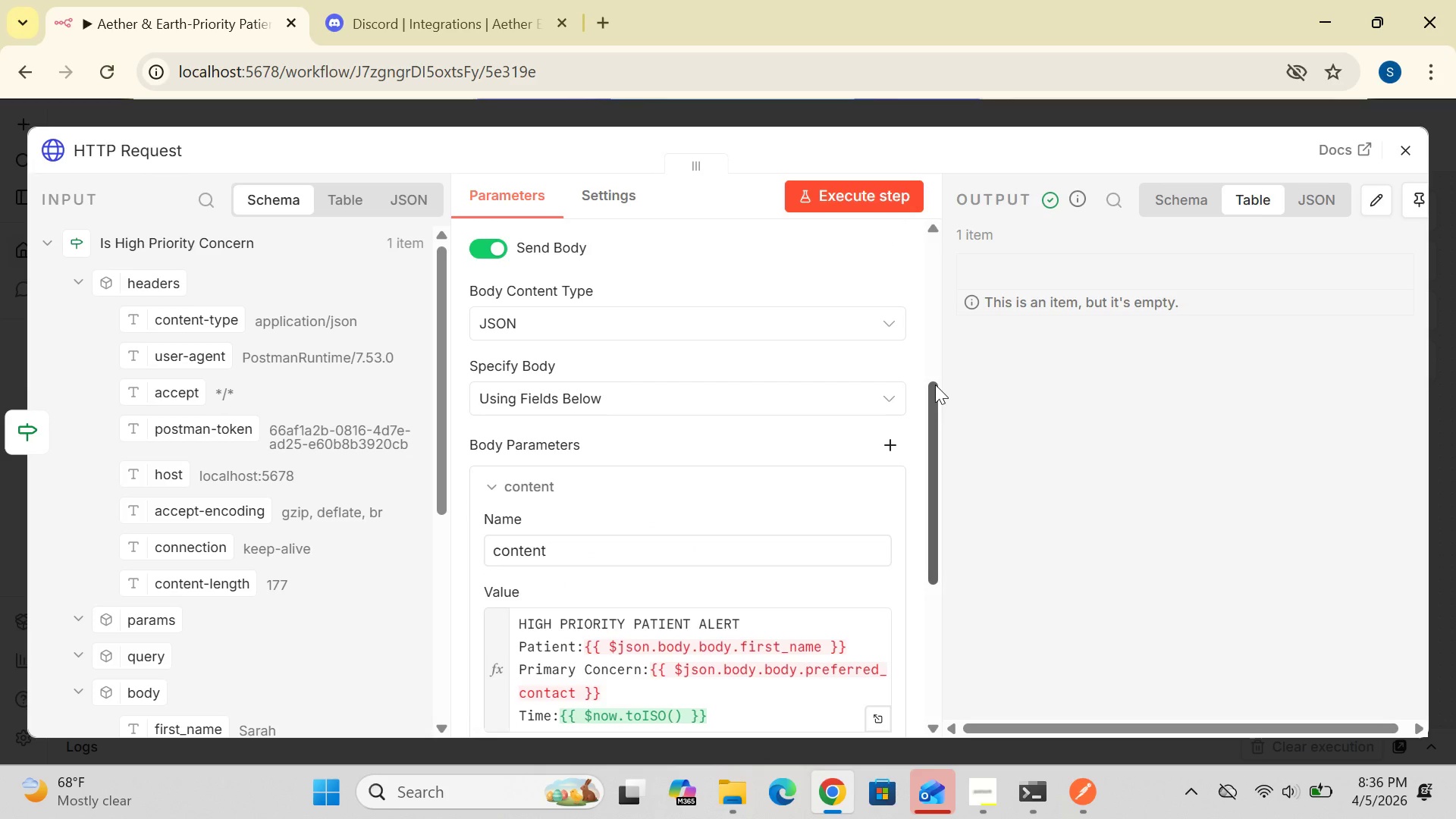 
left_click_drag(start_coordinate=[935, 384], to_coordinate=[935, 291])
 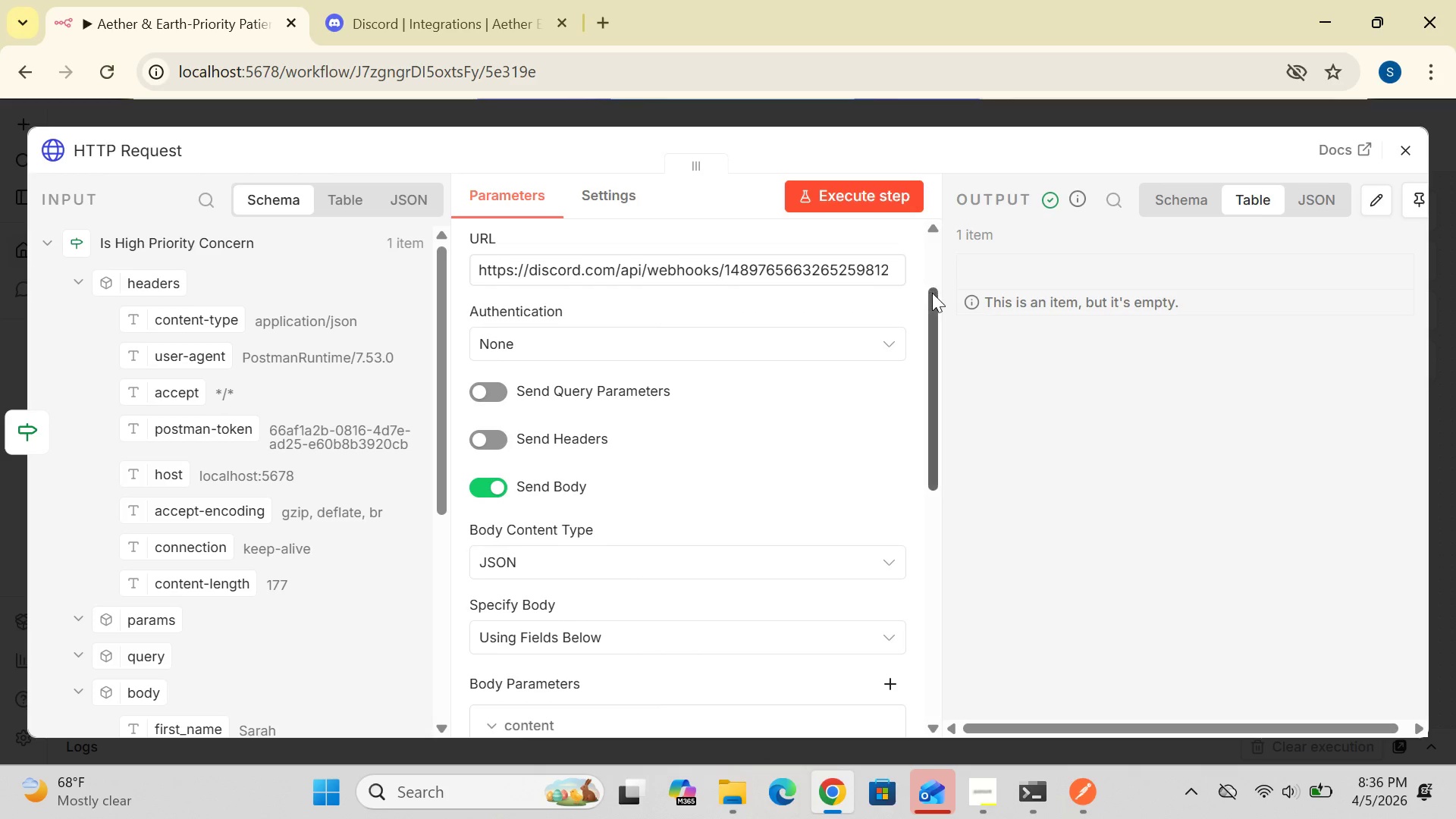 
left_click_drag(start_coordinate=[932, 299], to_coordinate=[936, 243])
 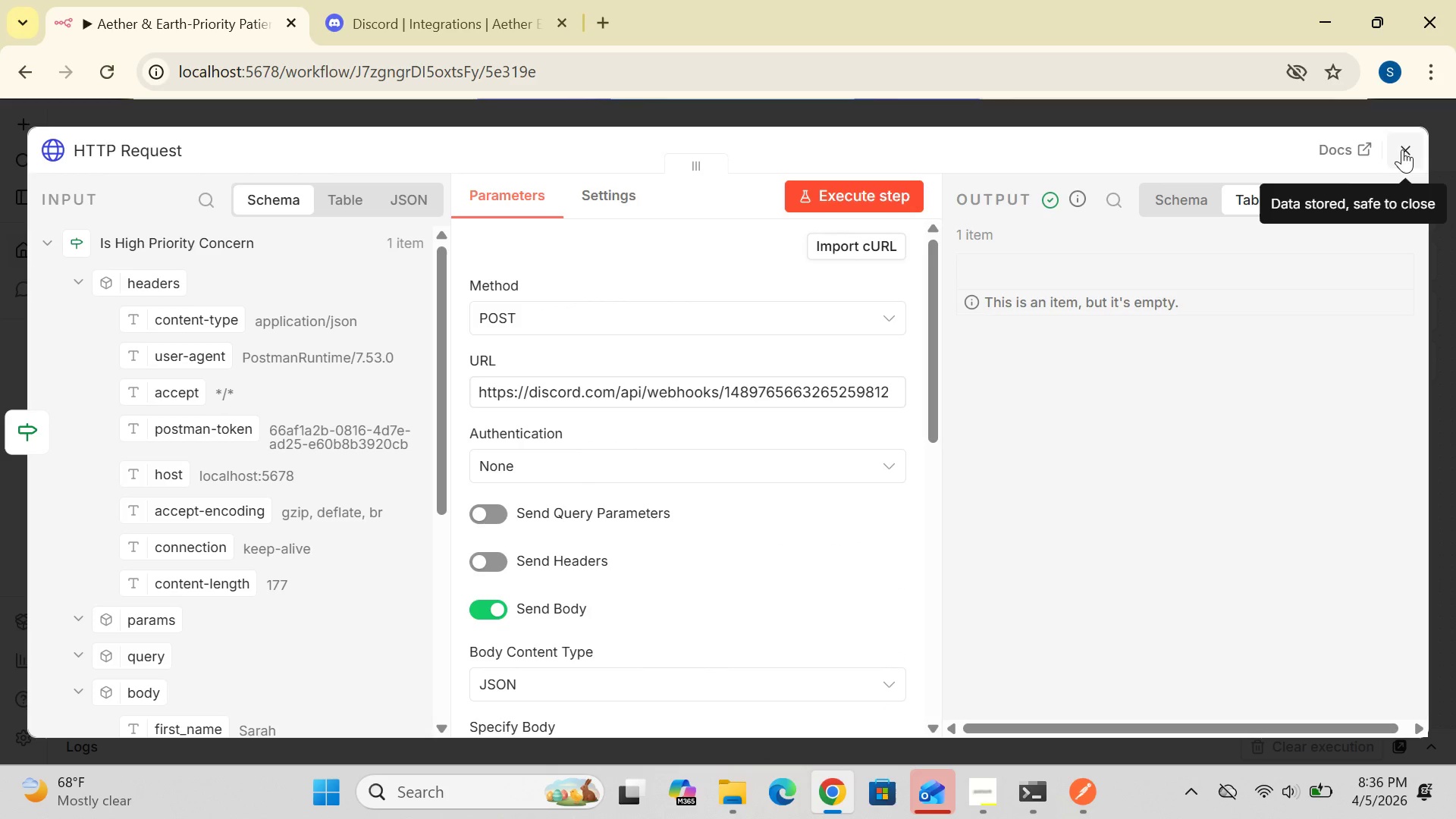 
left_click([1410, 149])
 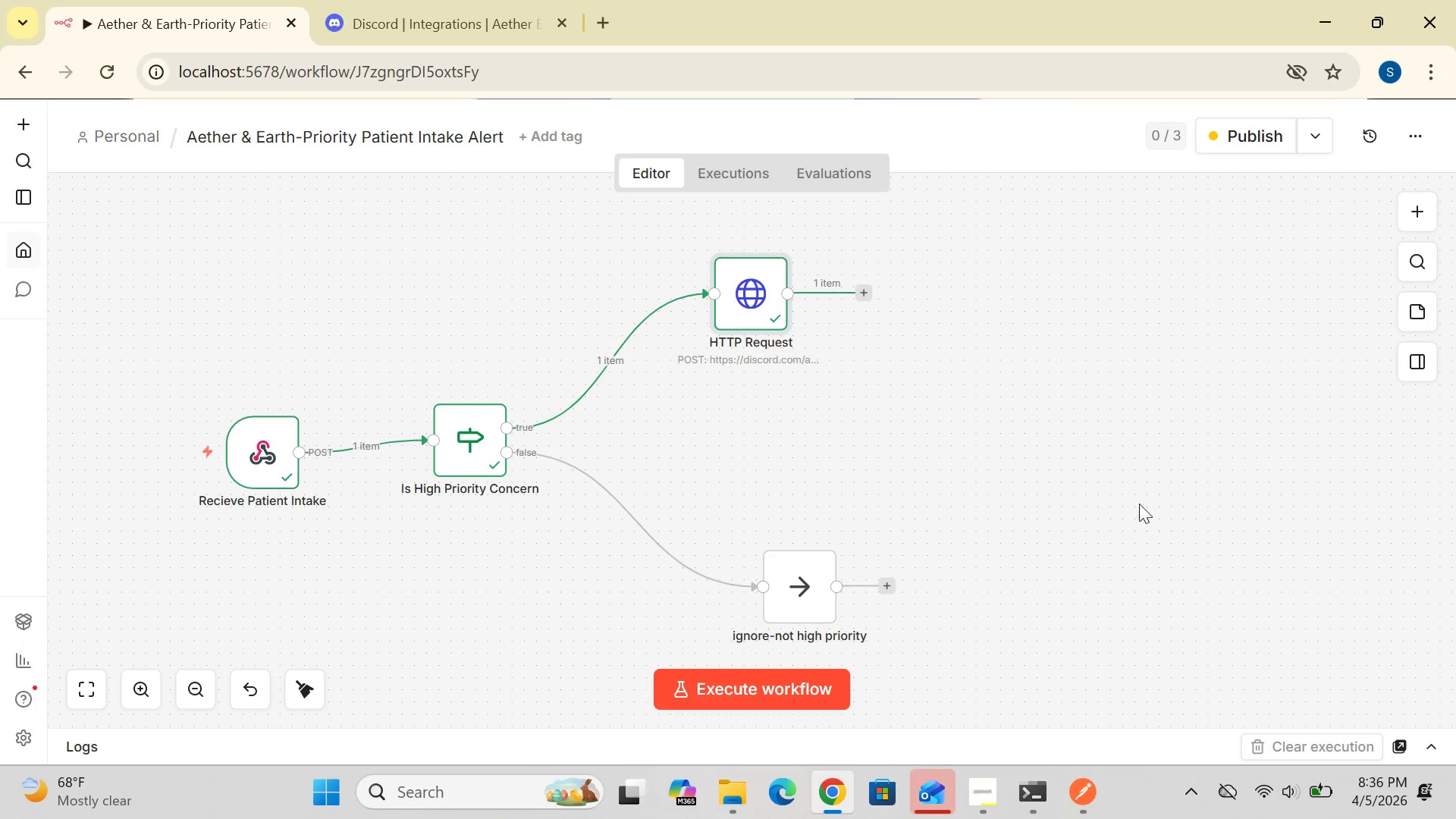 
wait(6.18)
 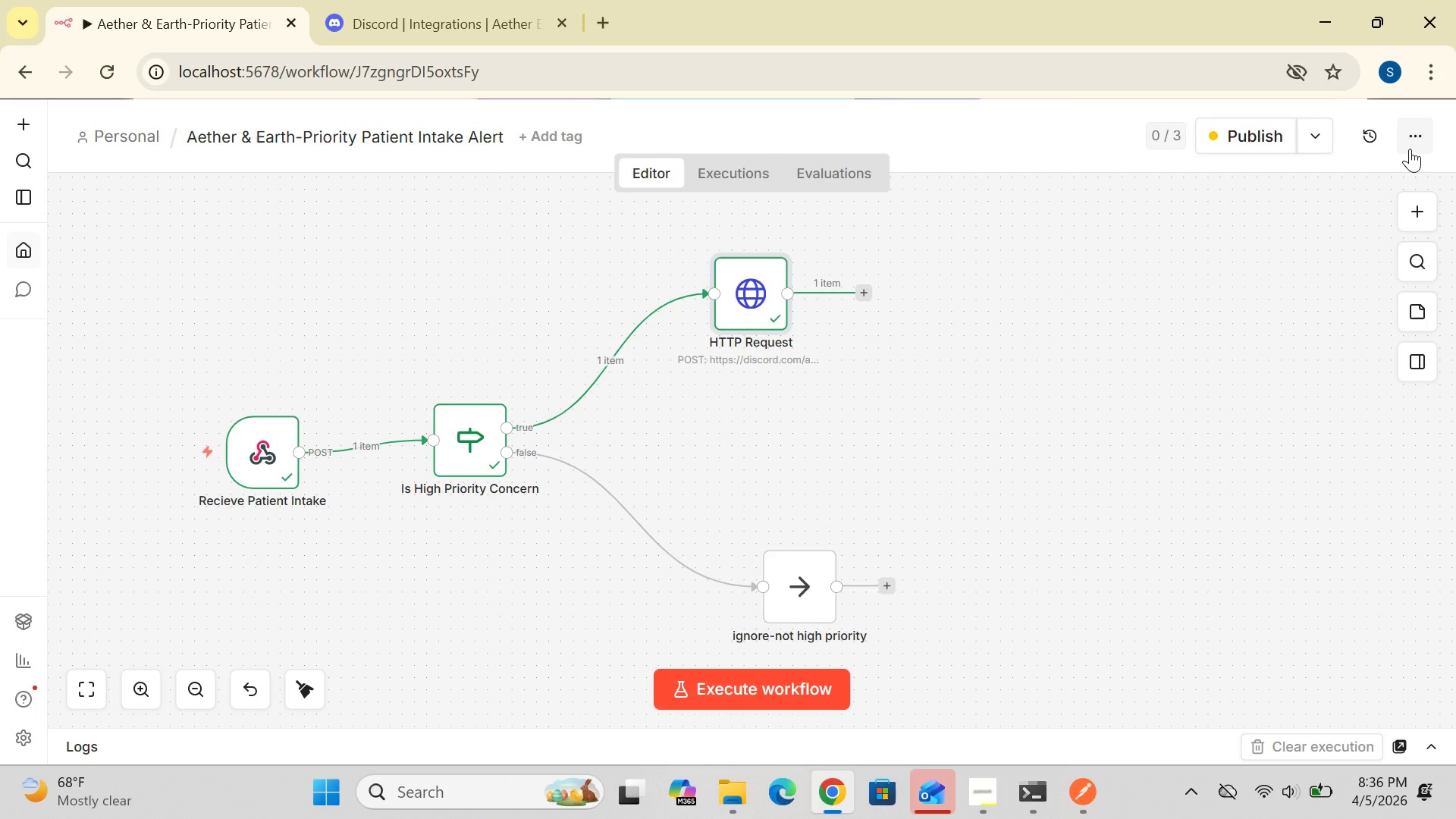 
mouse_move([1018, 784])
 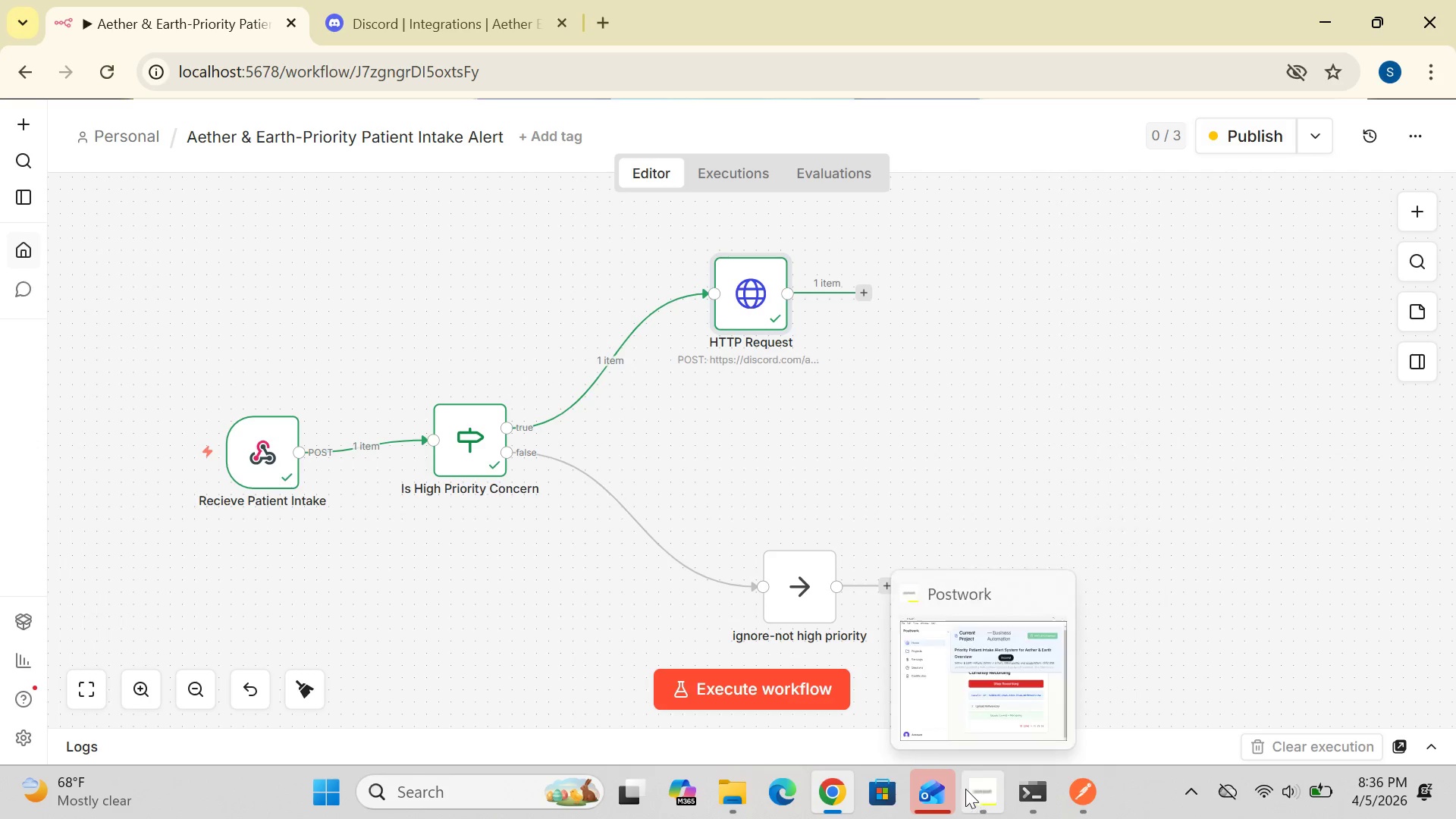 
mouse_move([937, 792])
 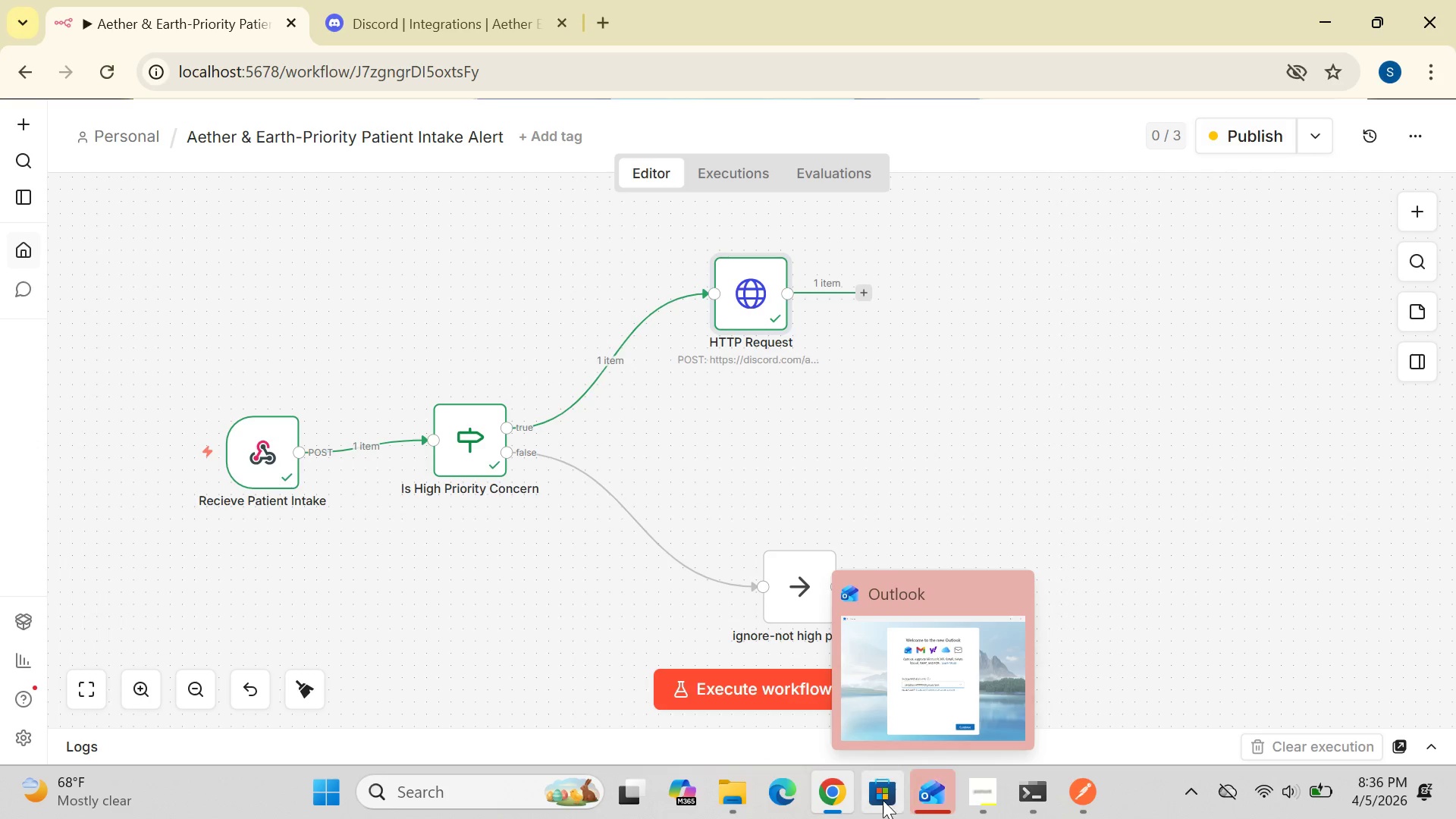 
mouse_move([857, 786])
 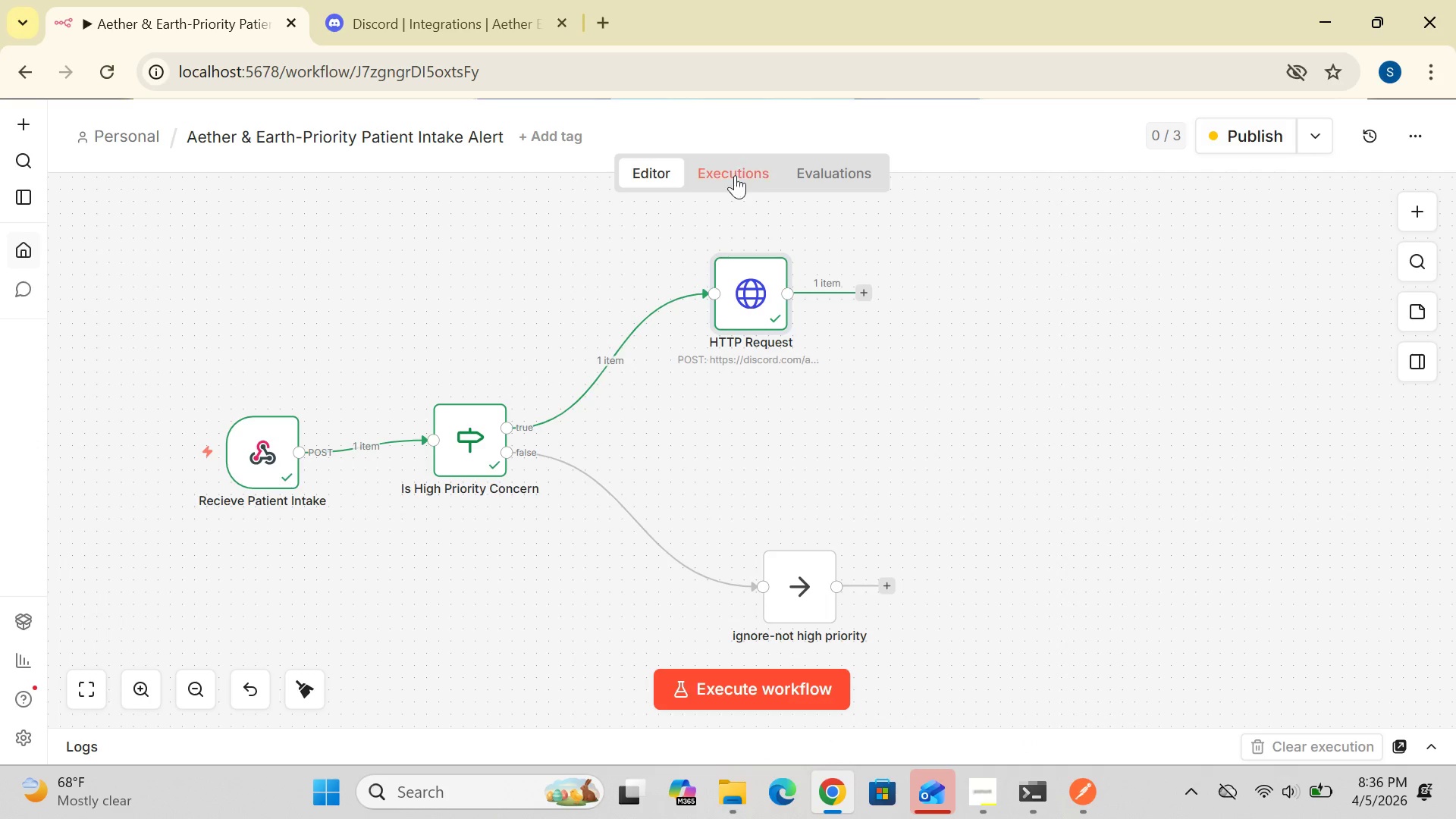 
left_click([733, 163])
 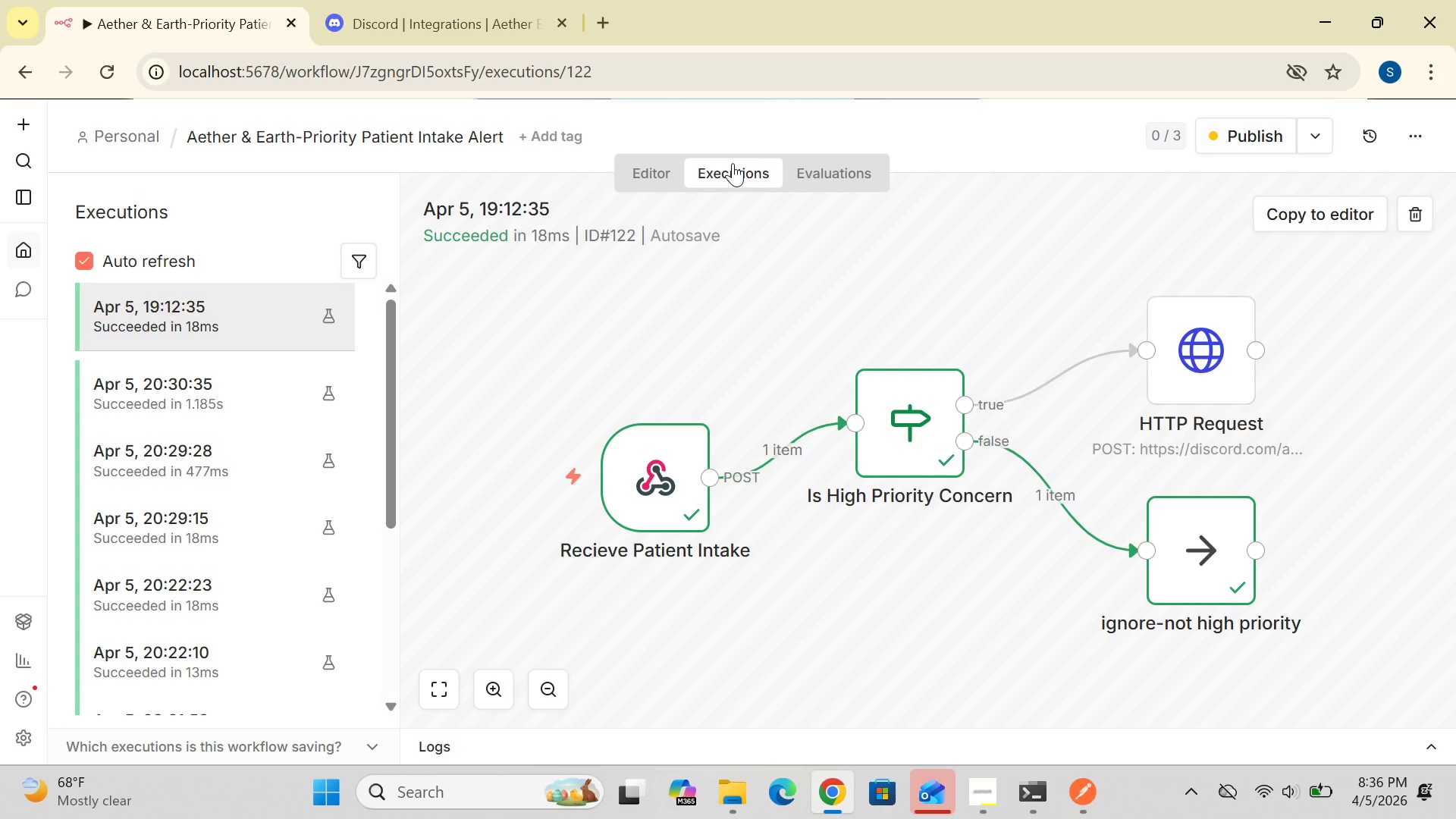 
wait(5.72)
 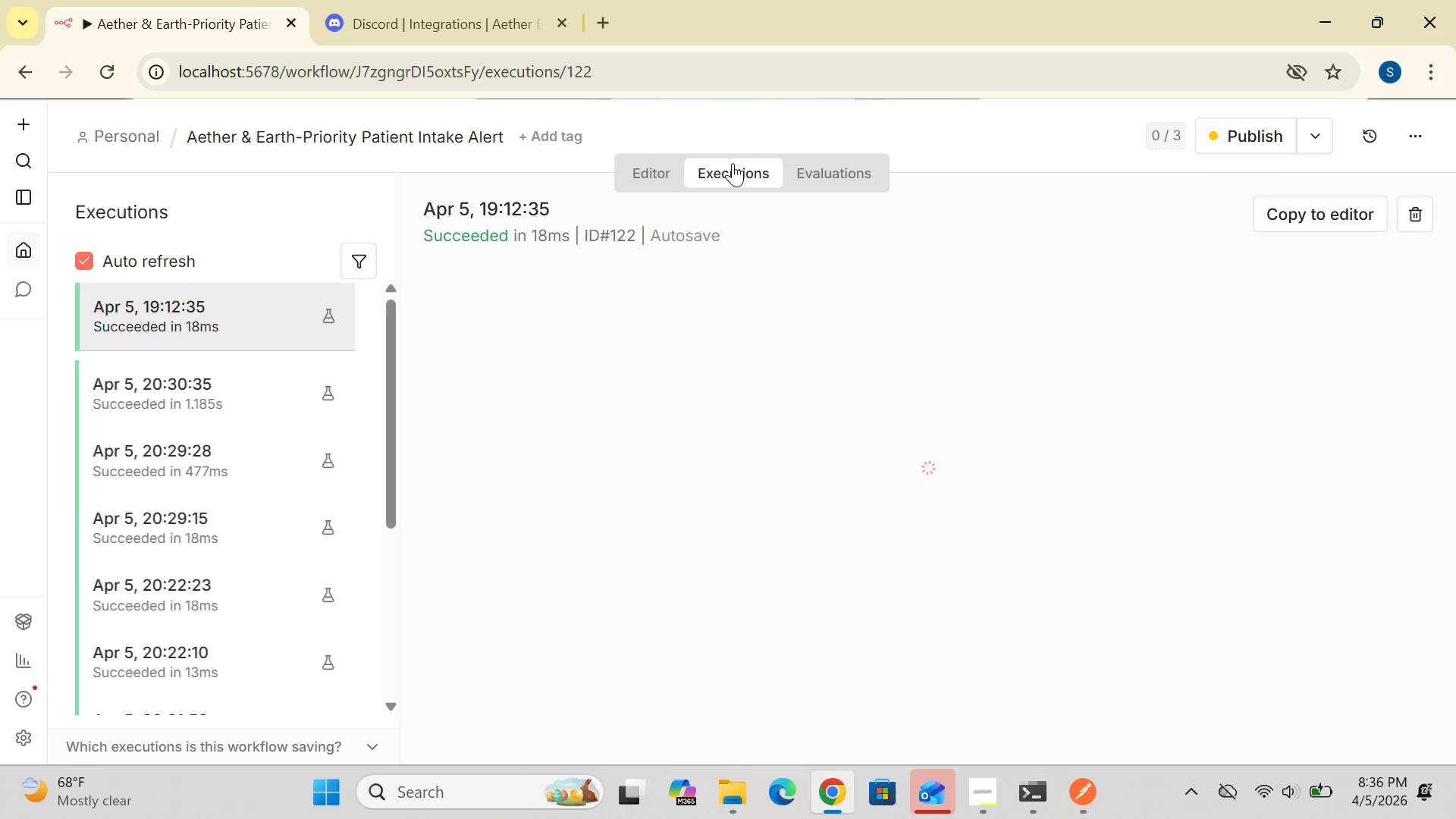 
left_click([801, 174])
 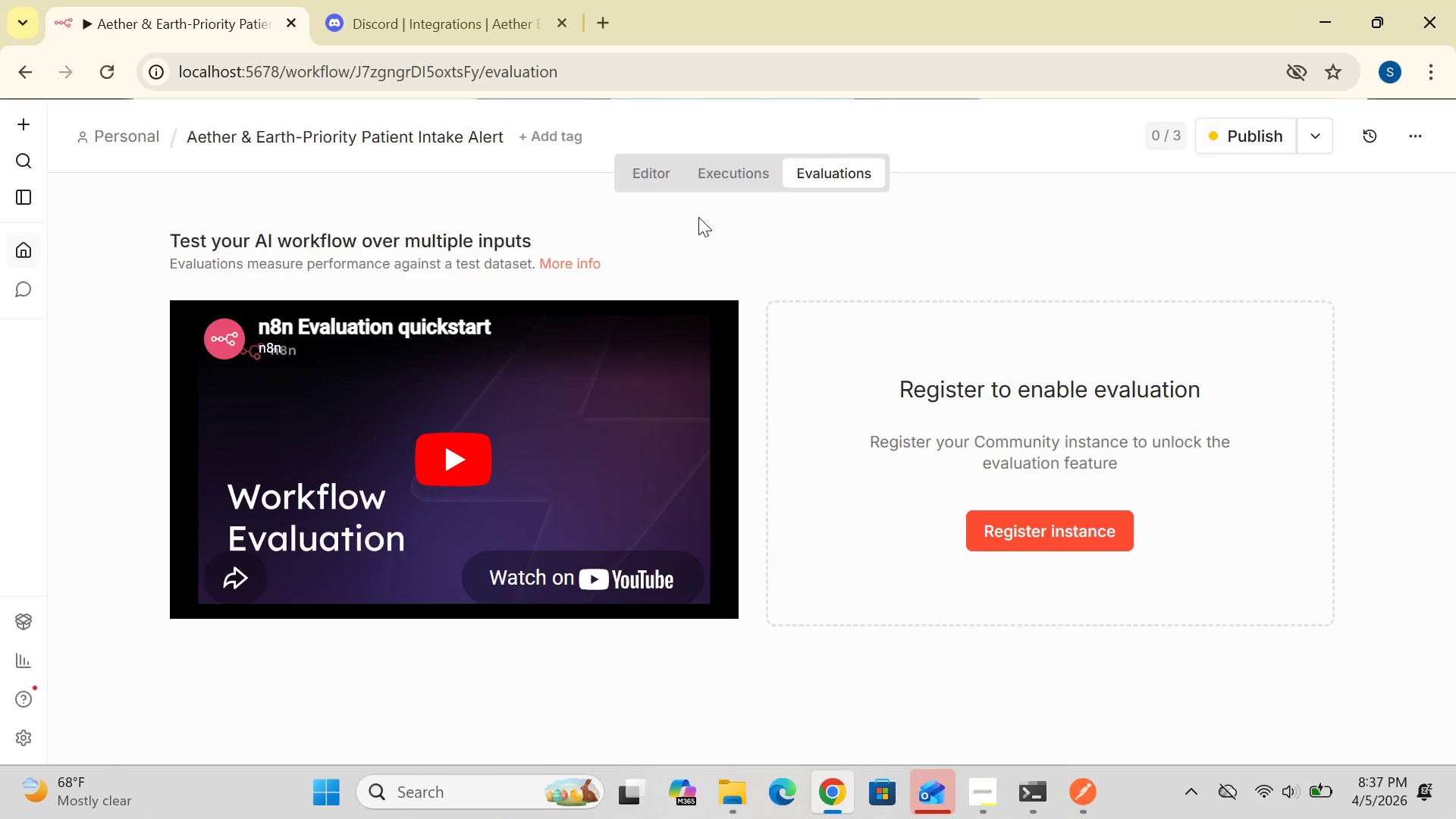 
wait(5.62)
 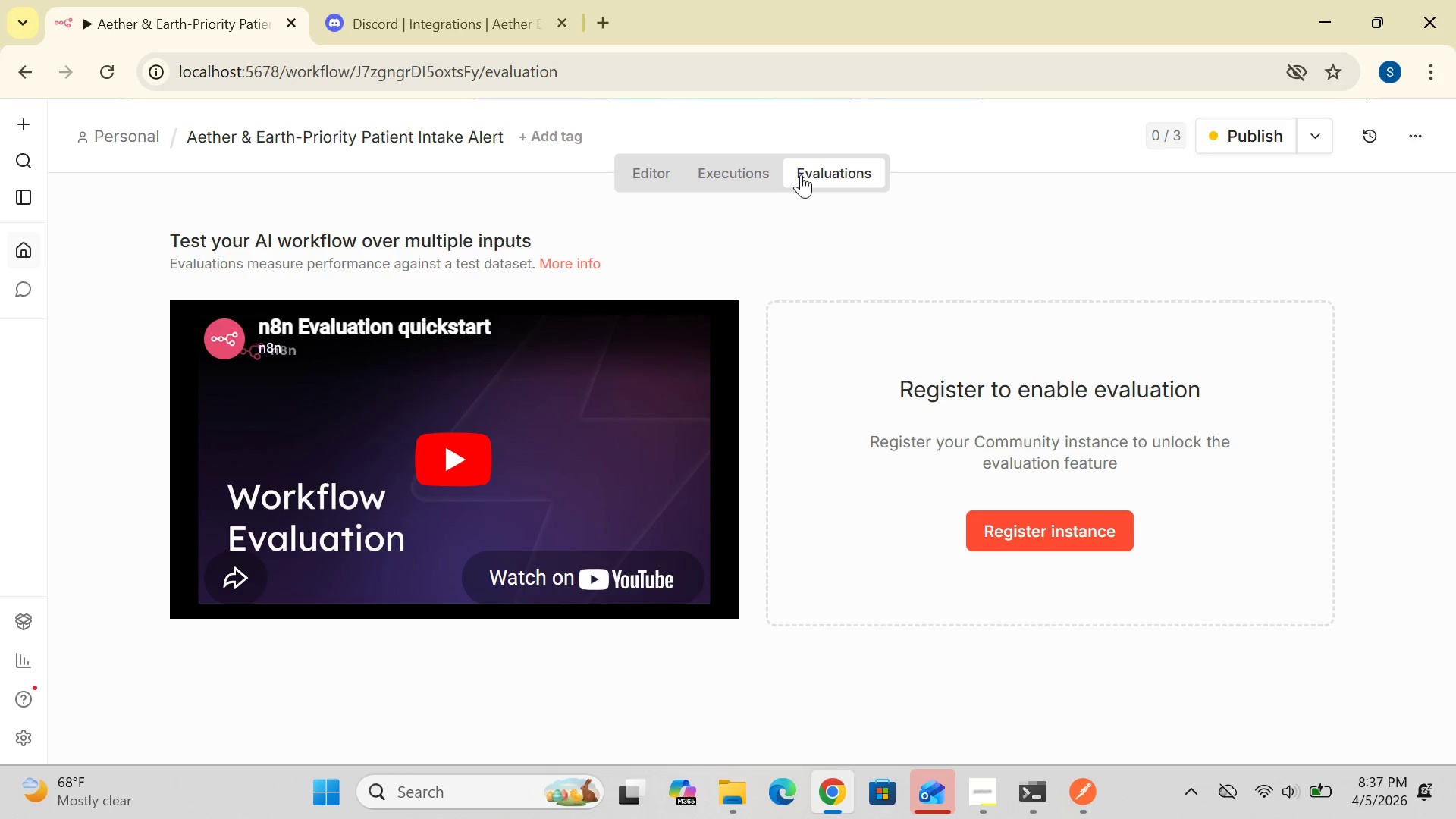 
left_click([640, 174])
 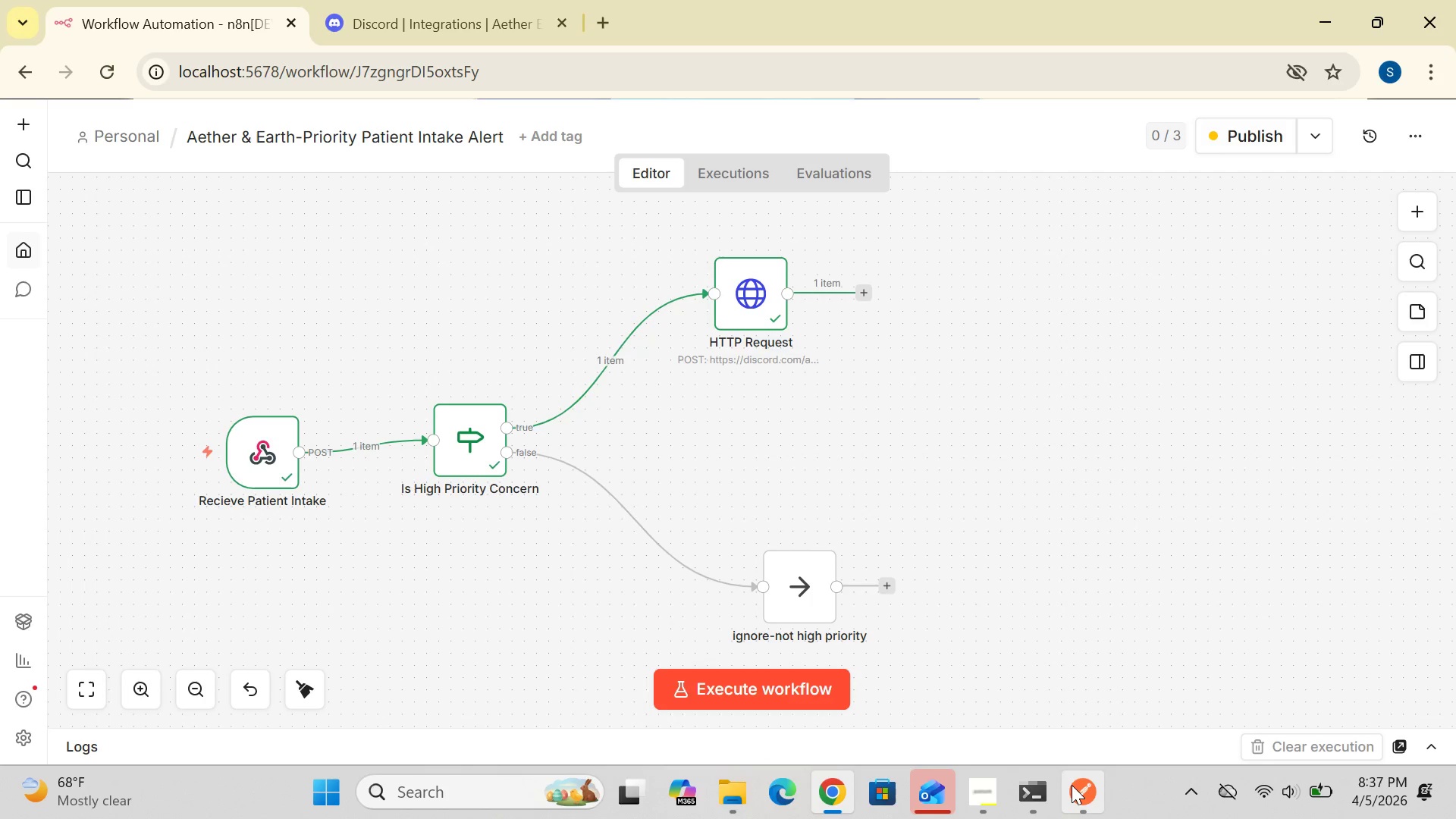 
double_click([1075, 786])
 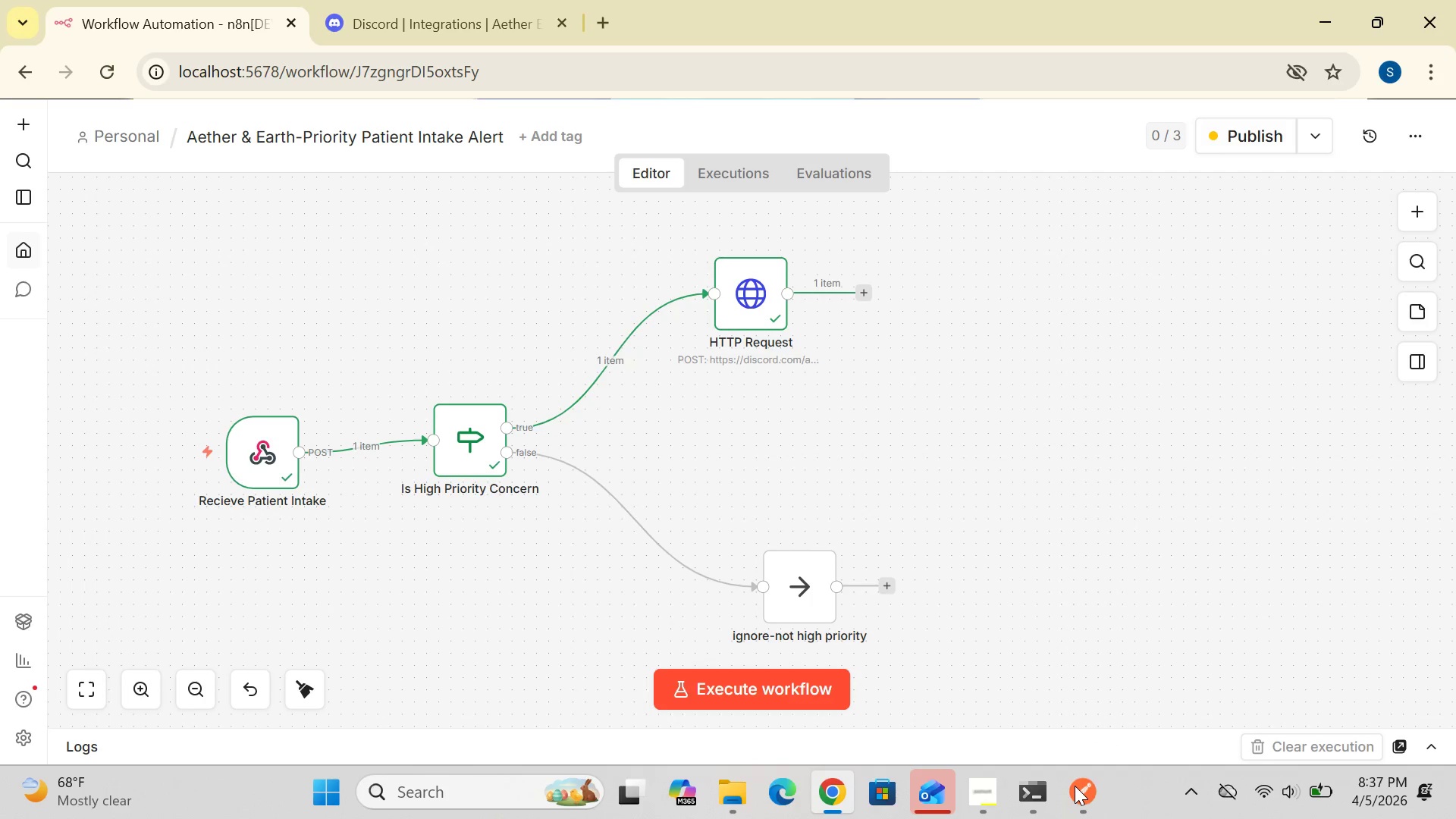 
left_click([1075, 786])
 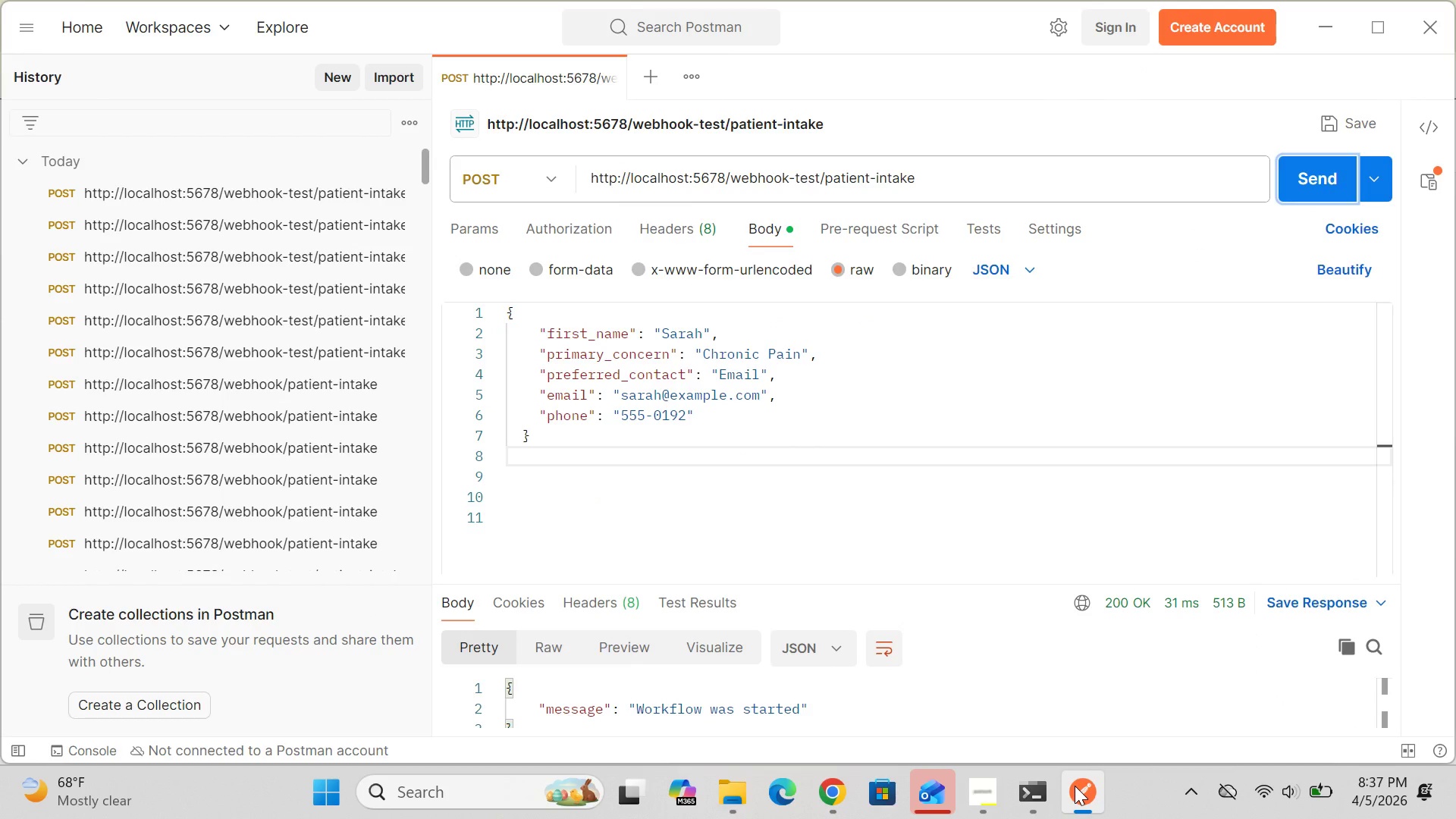 
wait(8.69)
 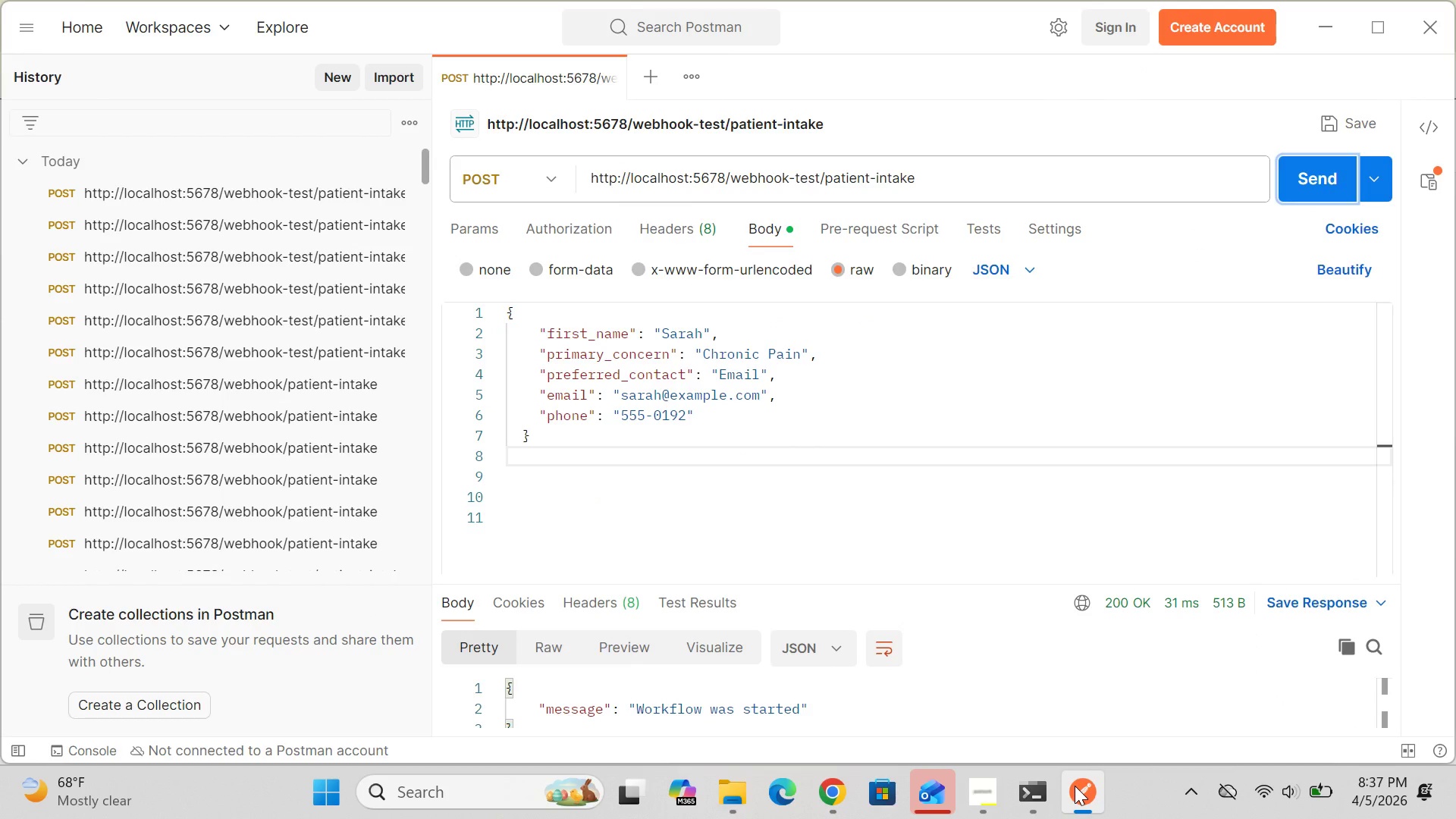 
left_click([1425, 184])
 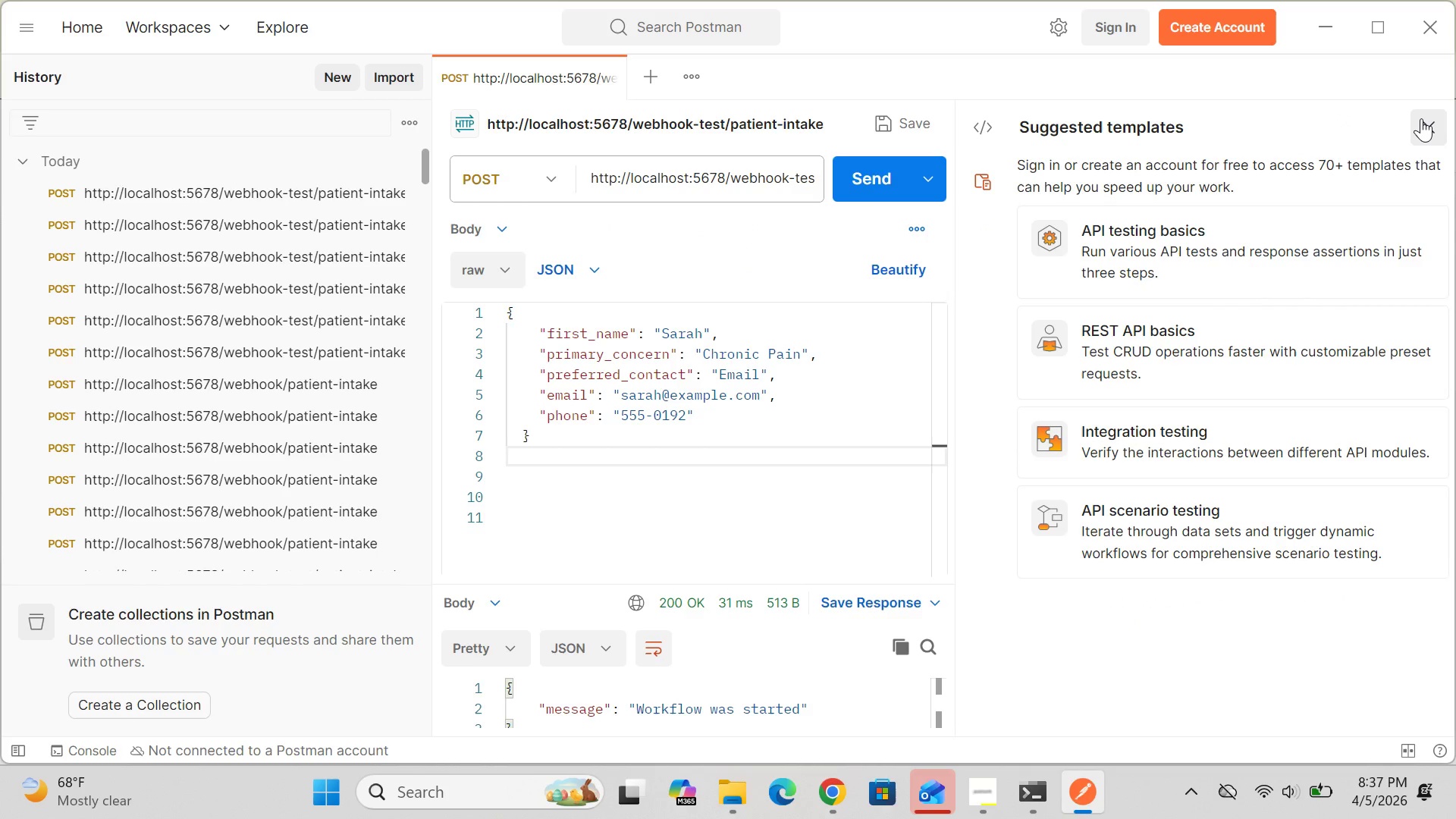 
left_click([1421, 118])
 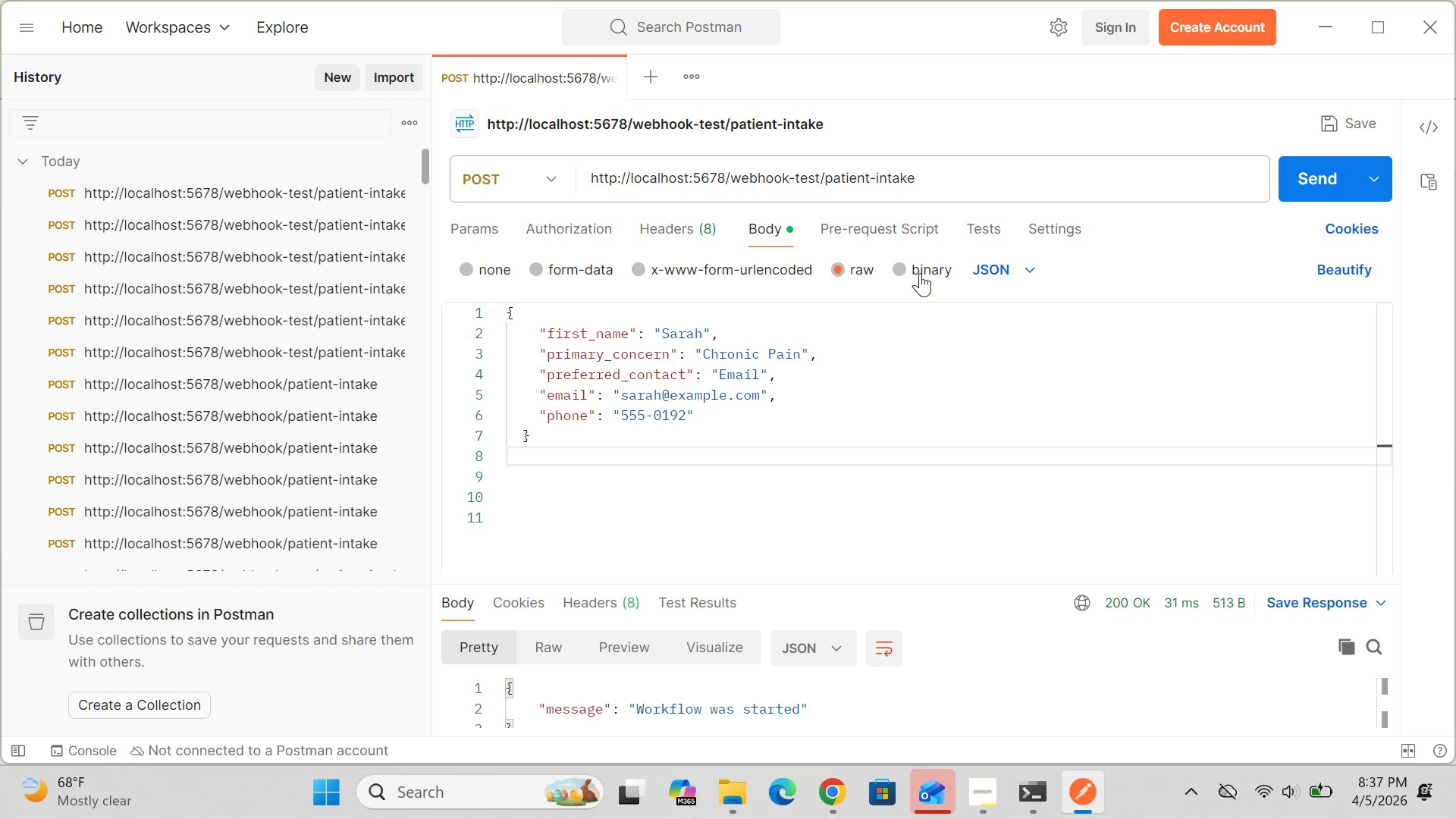 
wait(7.84)
 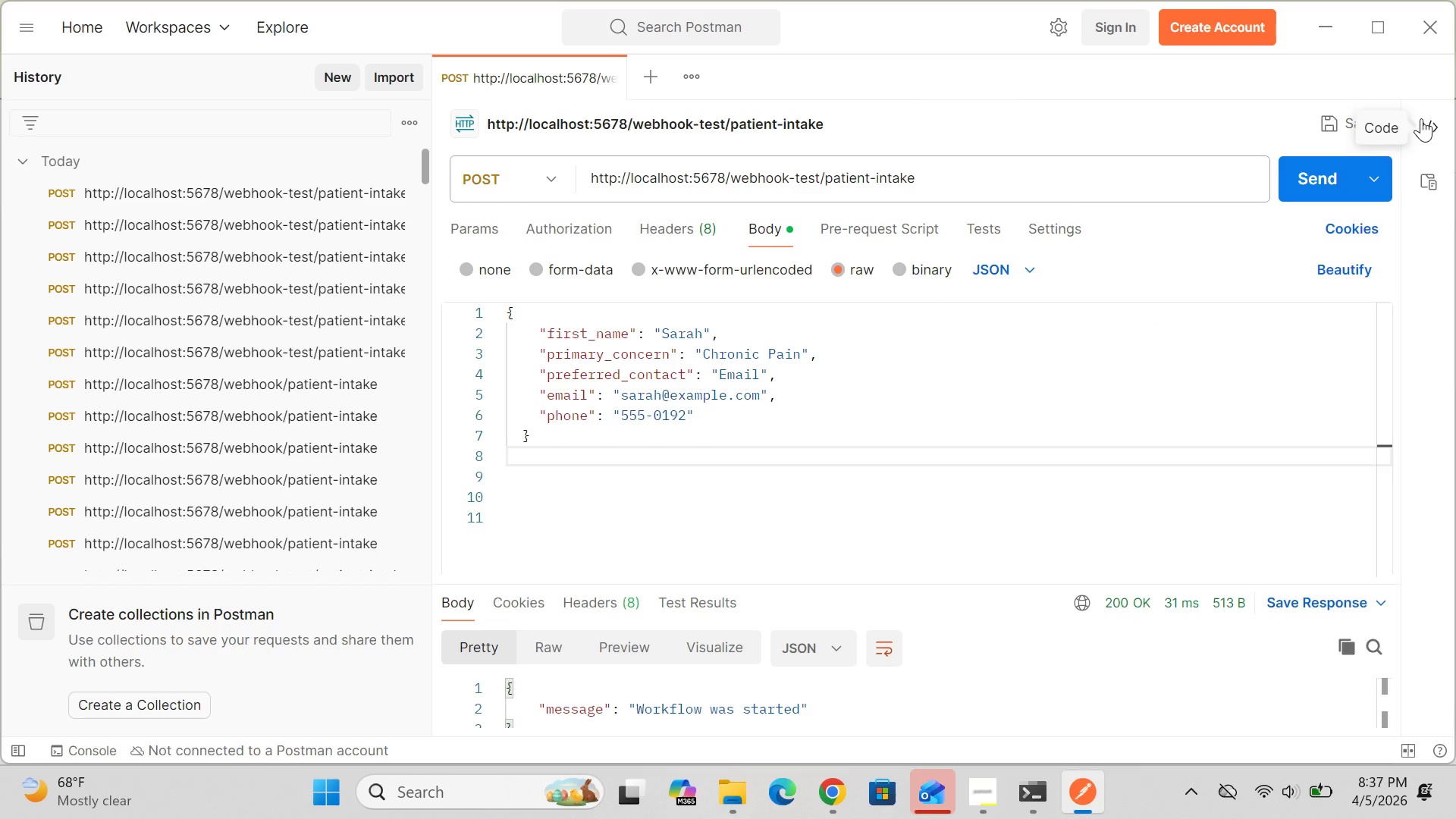 
left_click([979, 232])
 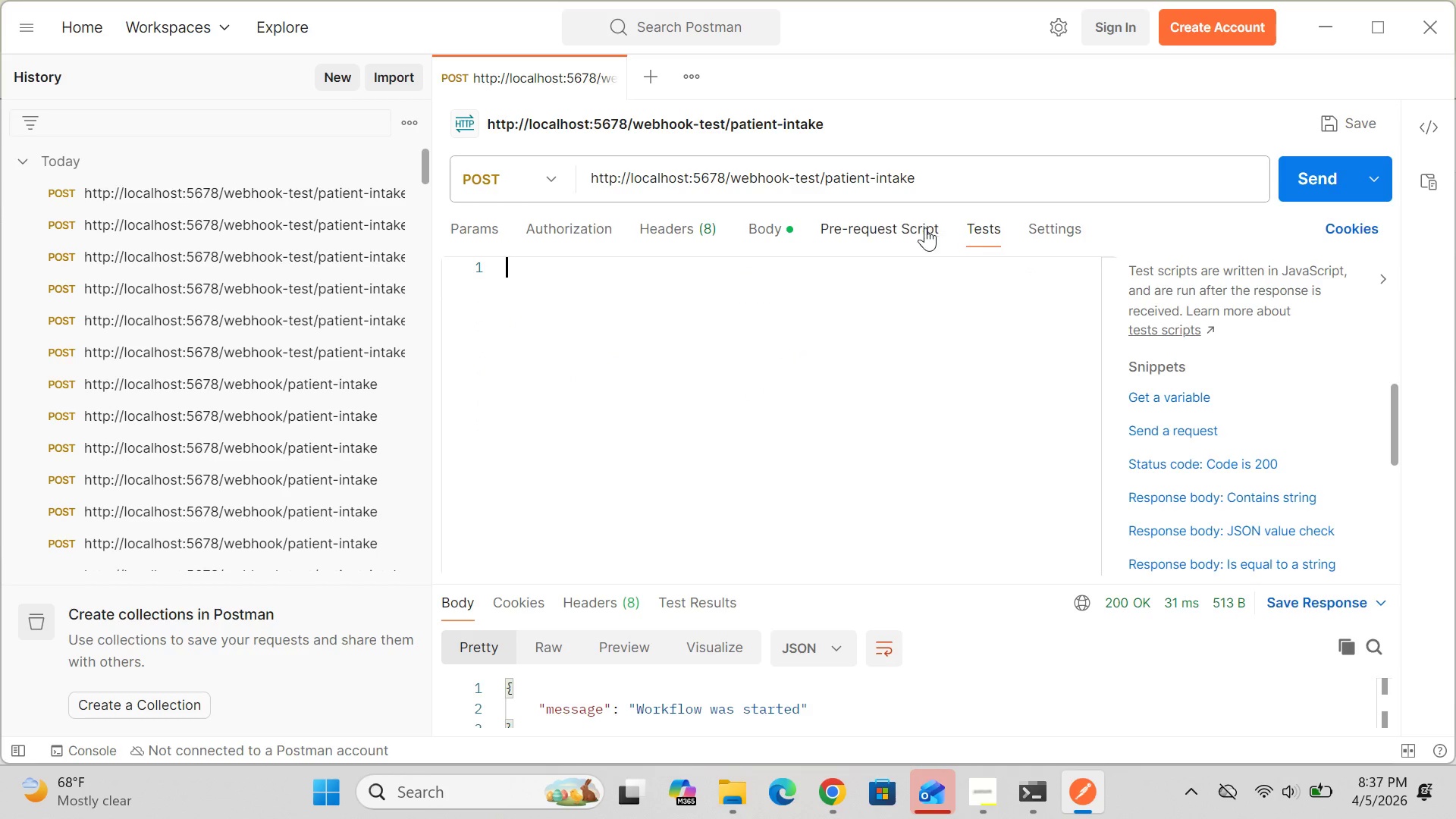 
left_click([914, 221])
 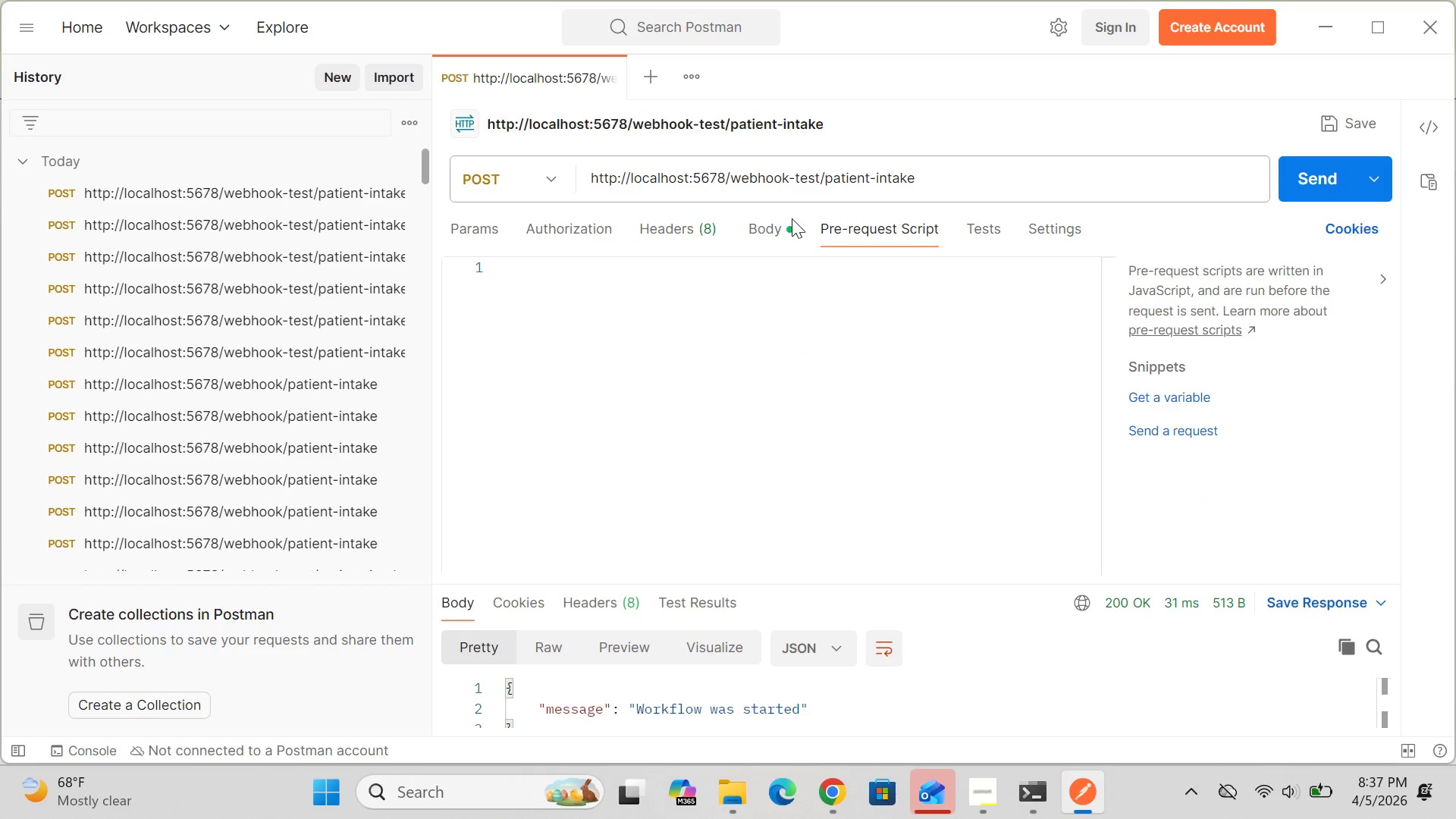 
left_click([770, 220])
 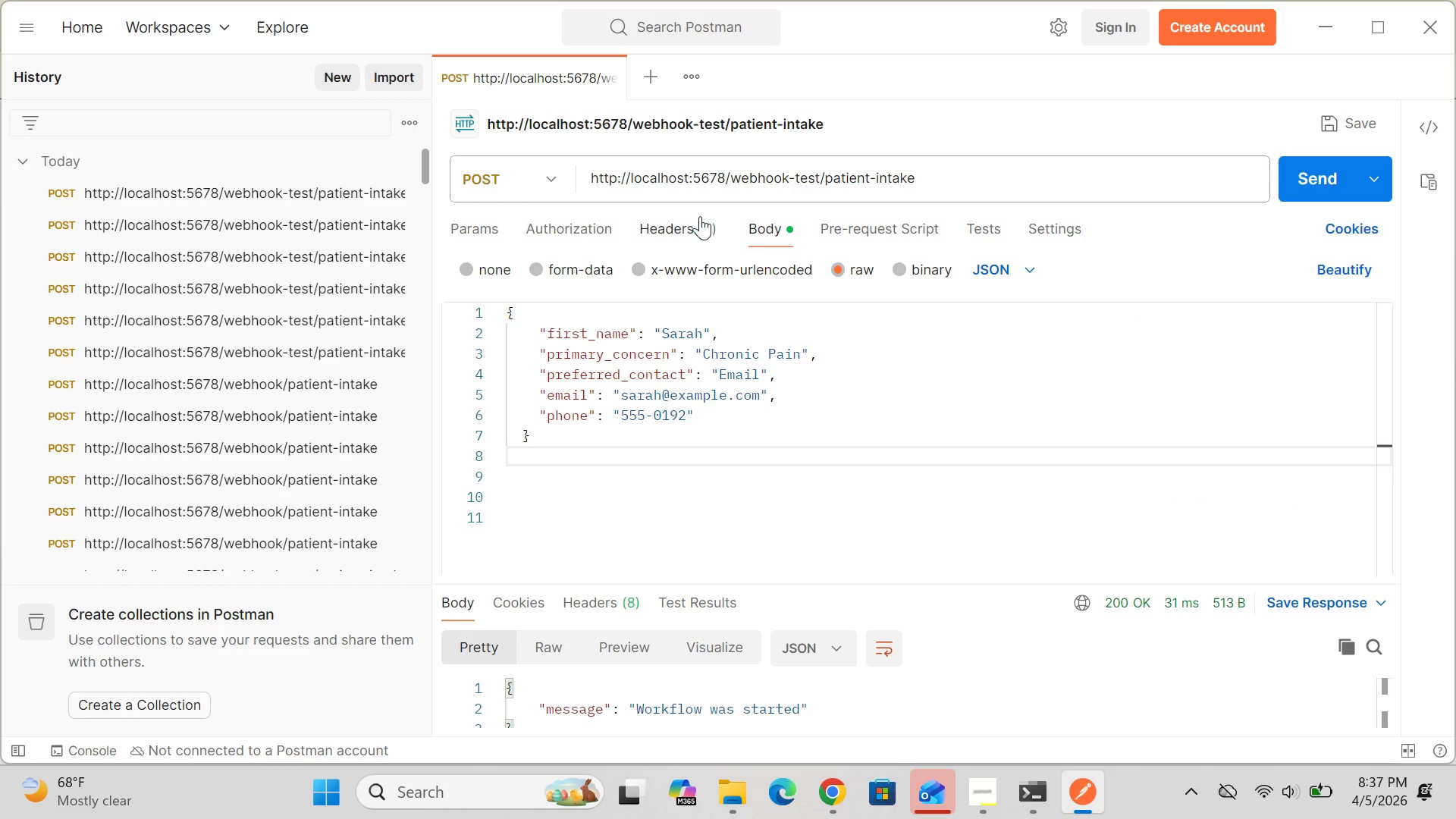 
left_click([671, 223])
 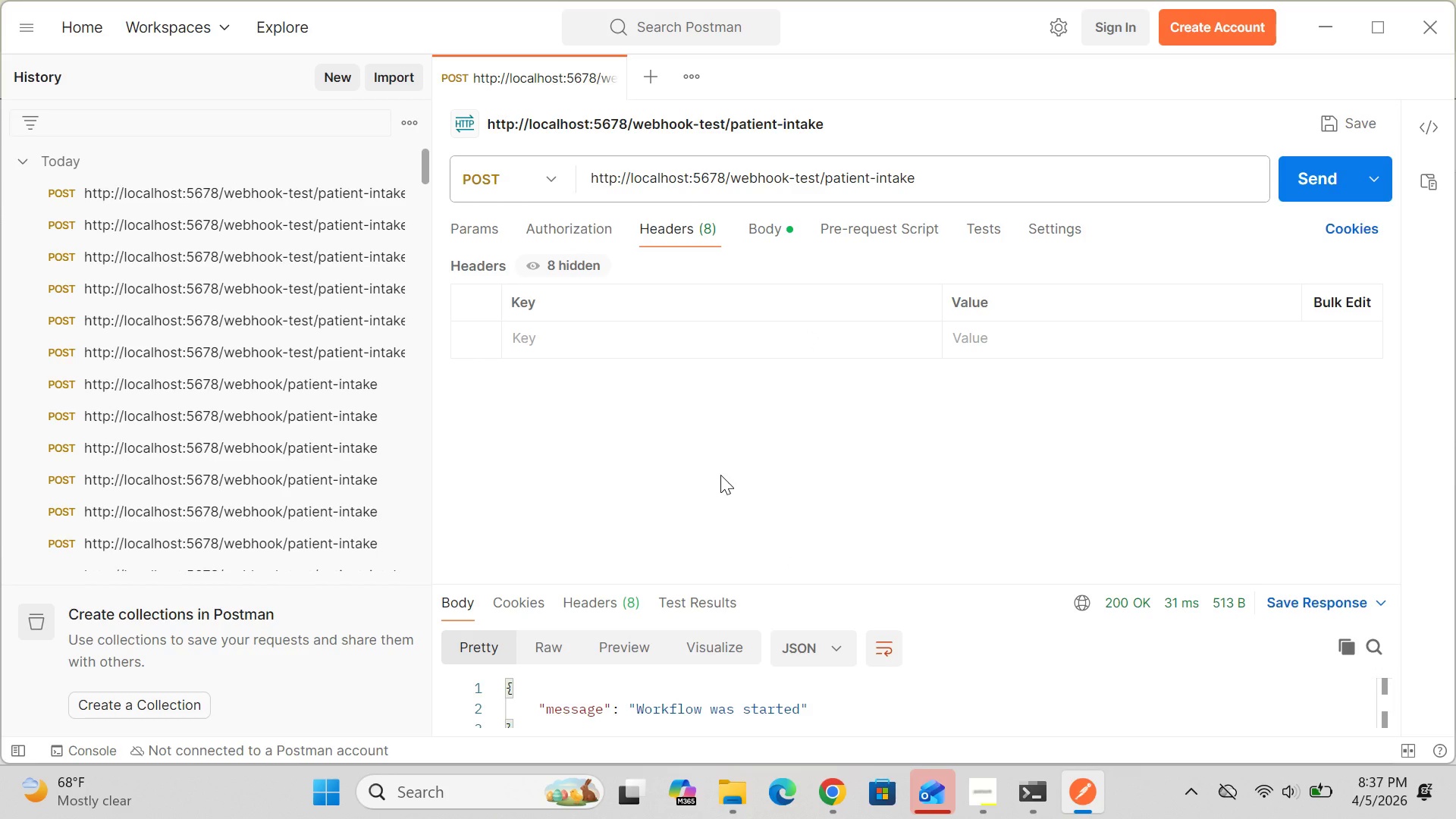 
wait(23.16)
 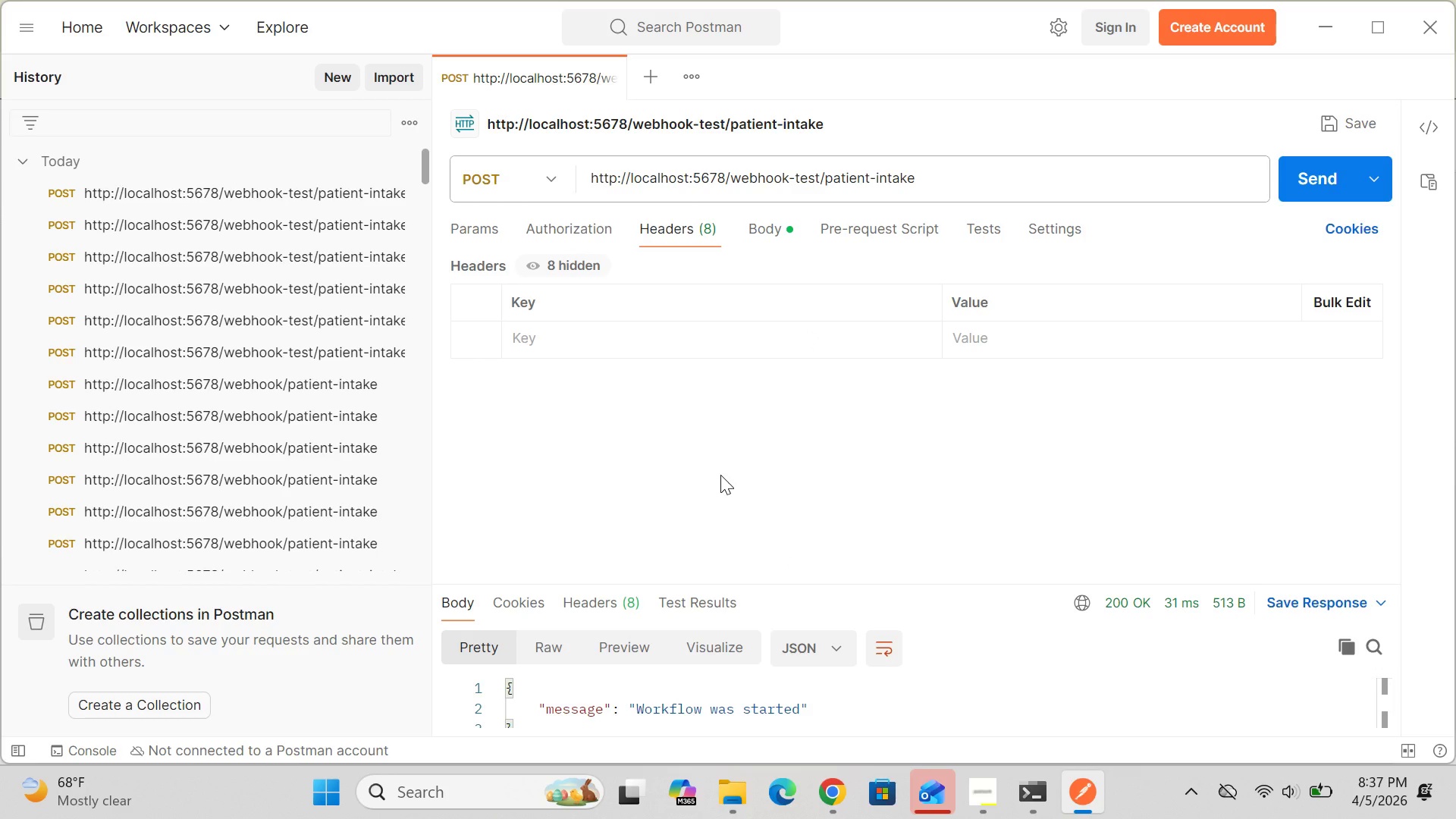 
left_click_drag(start_coordinate=[422, 171], to_coordinate=[431, 432])
 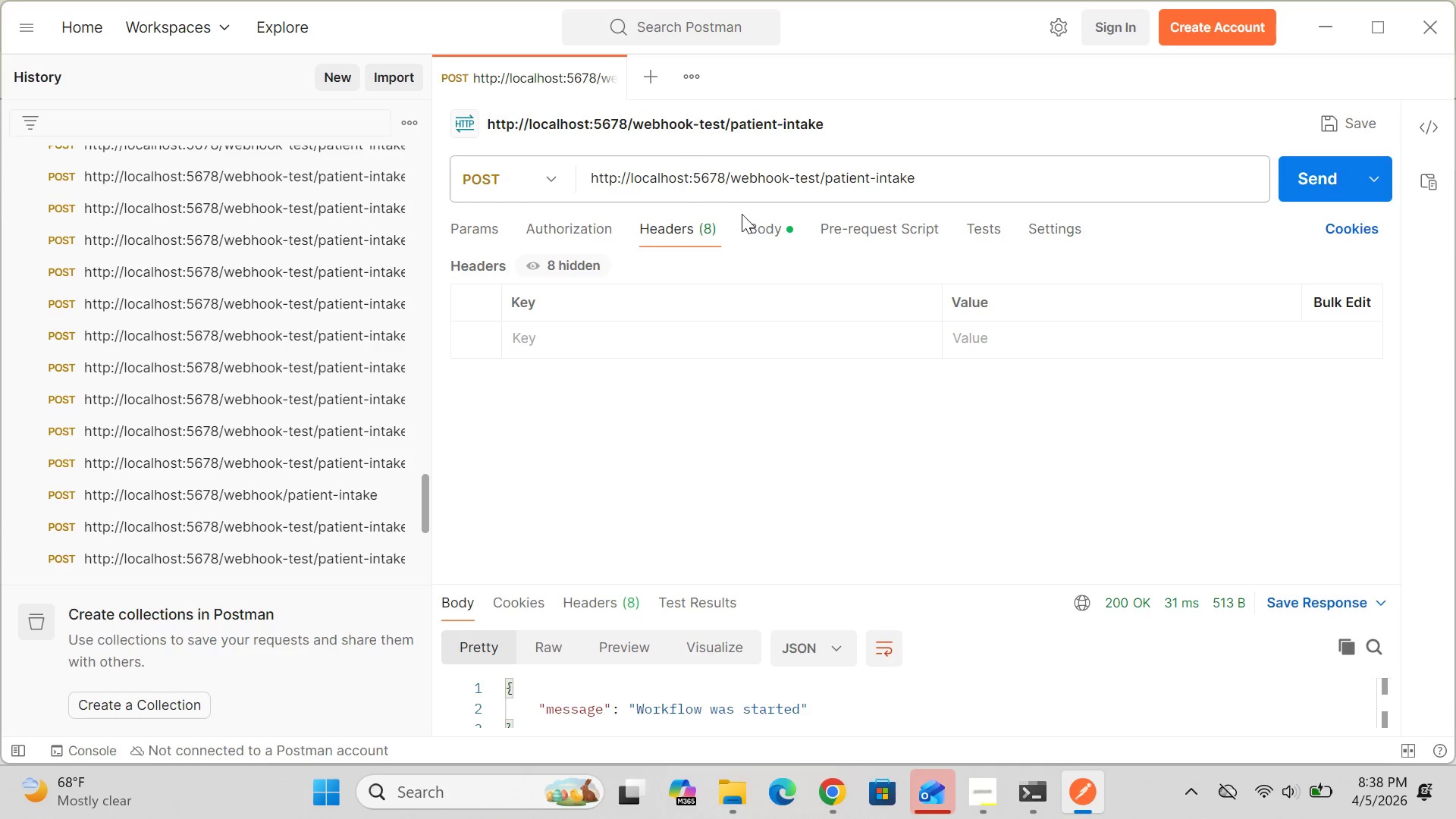 
wait(5.66)
 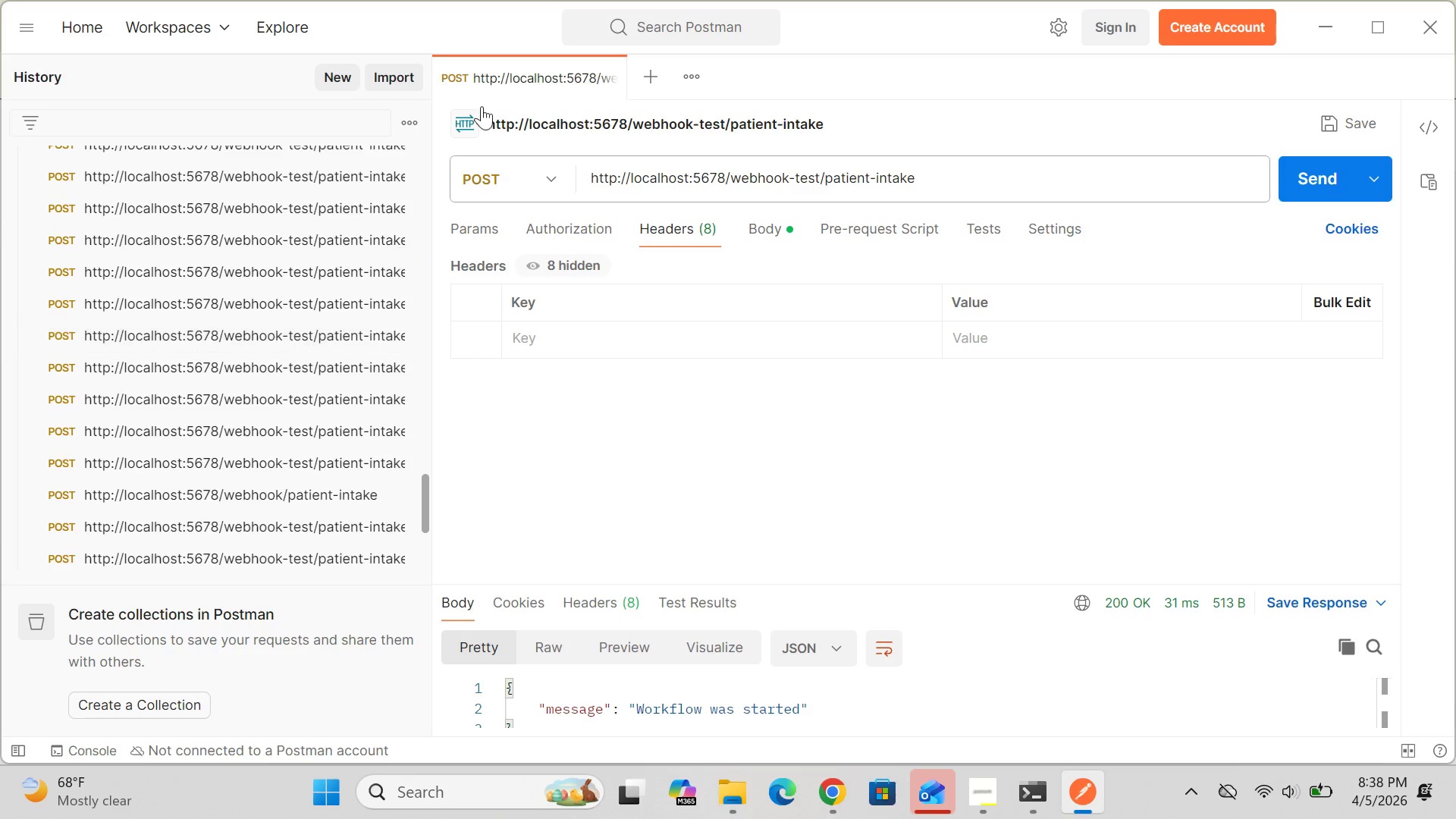 
left_click([828, 799])
 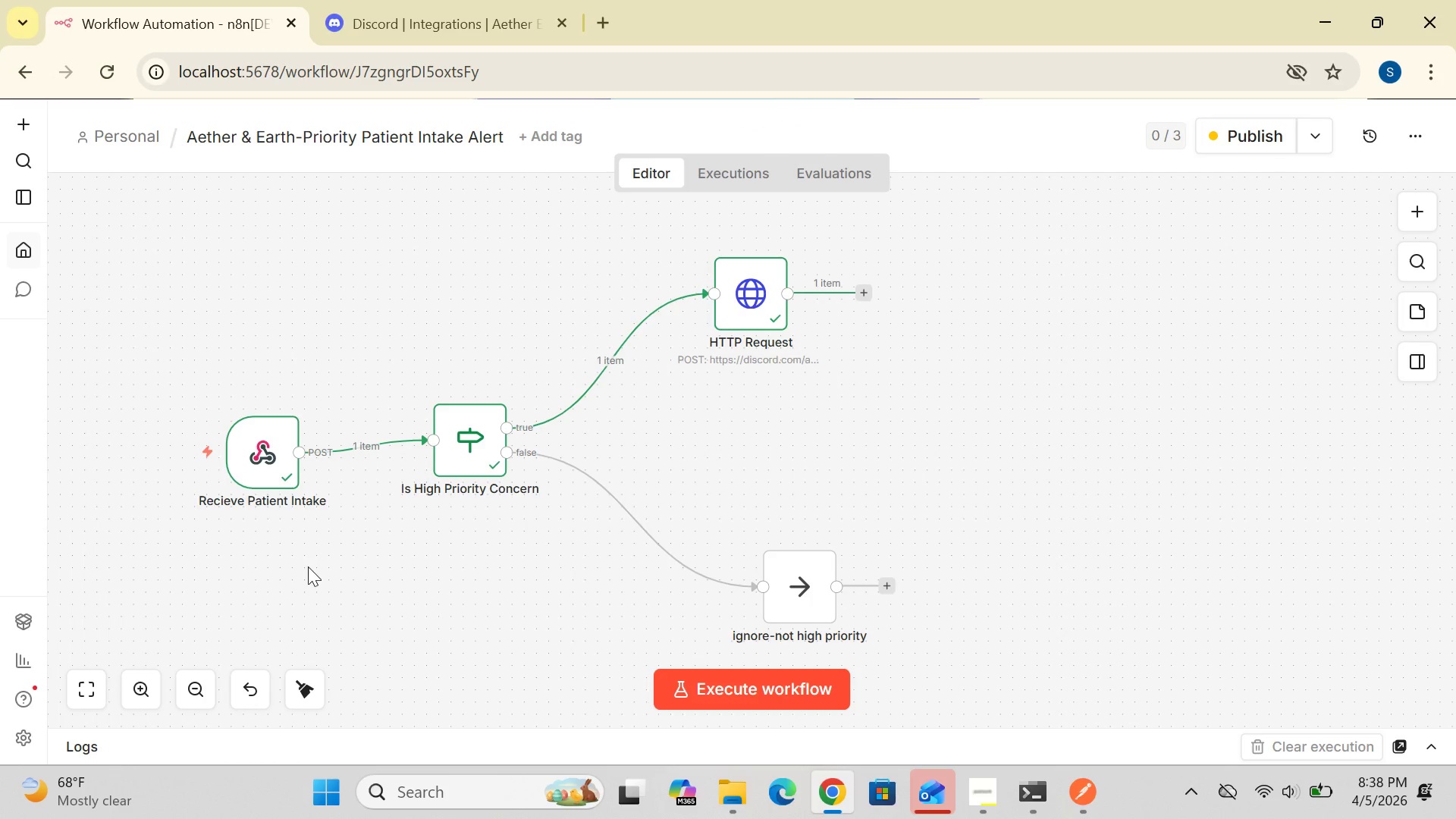 
double_click([249, 481])
 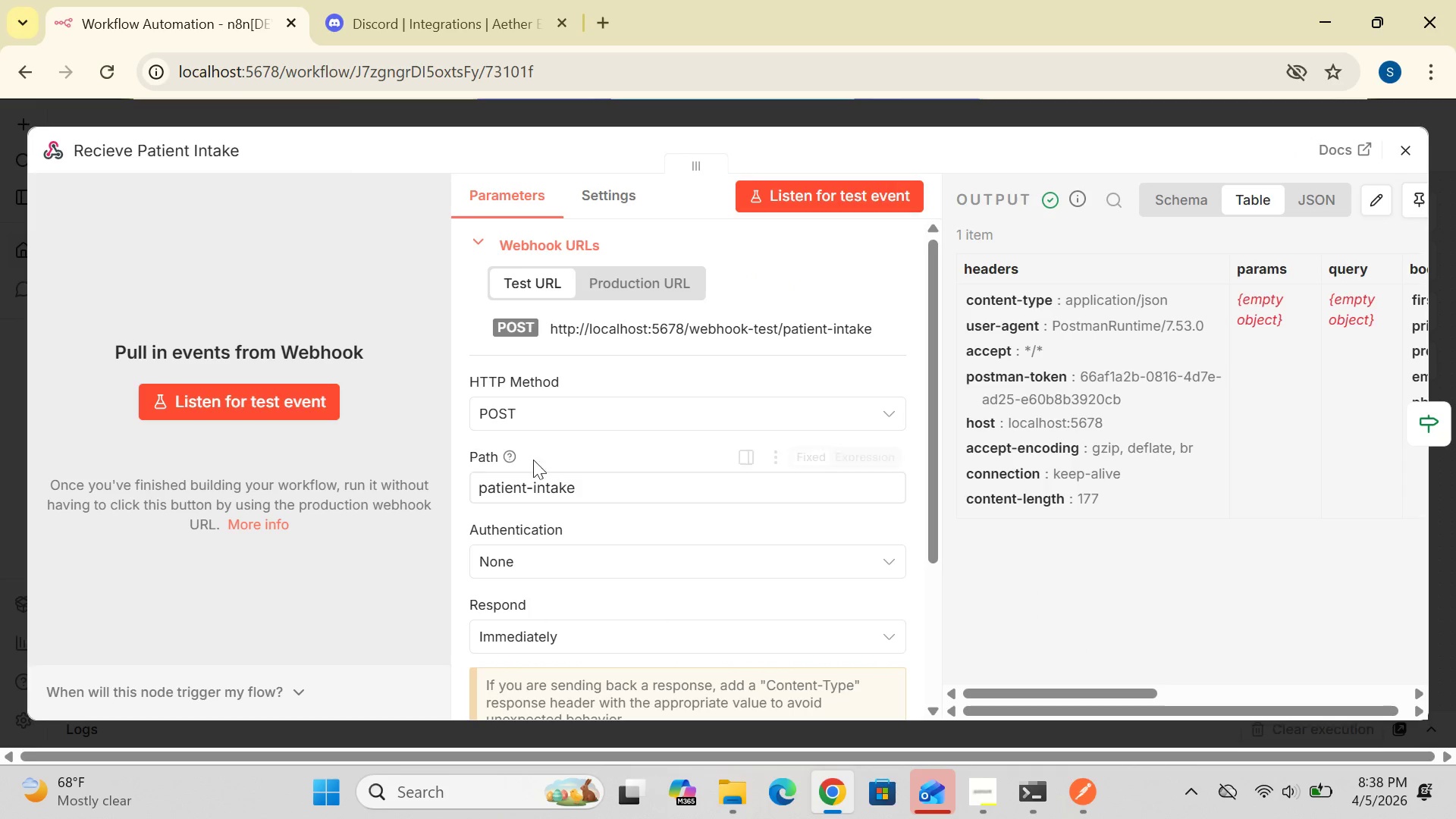 
wait(6.7)
 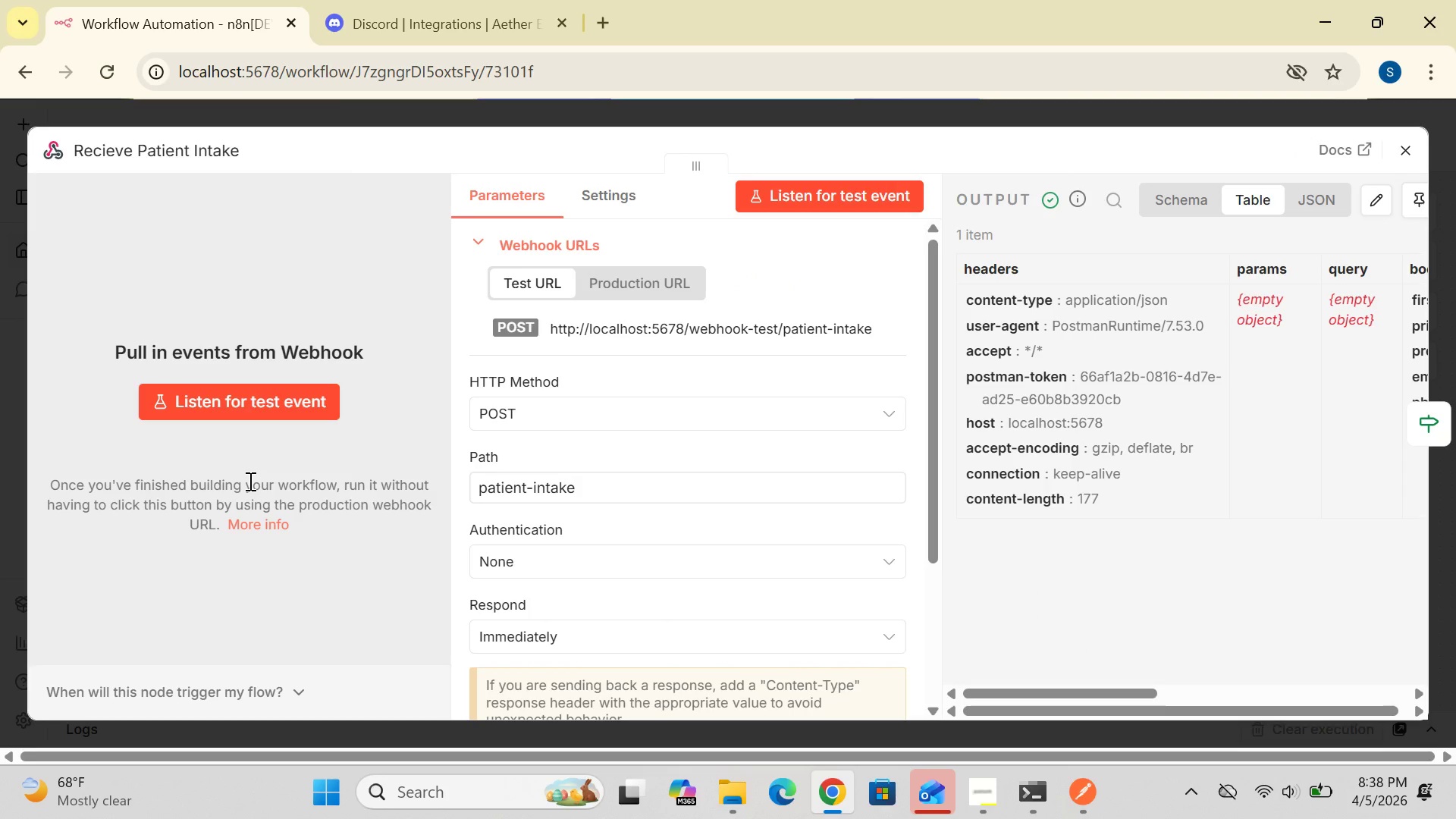 
left_click([1411, 145])
 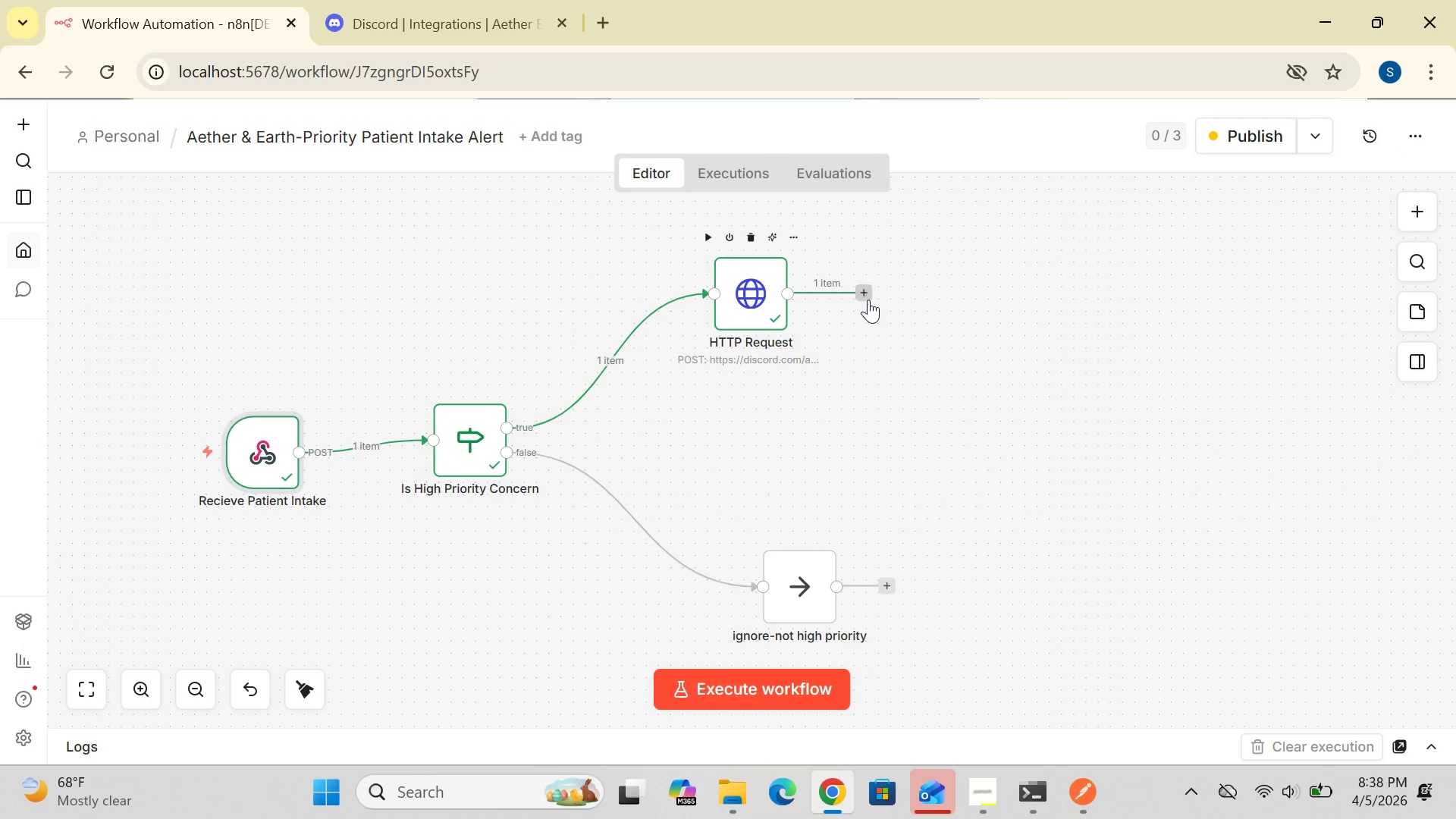 
left_click([865, 294])
 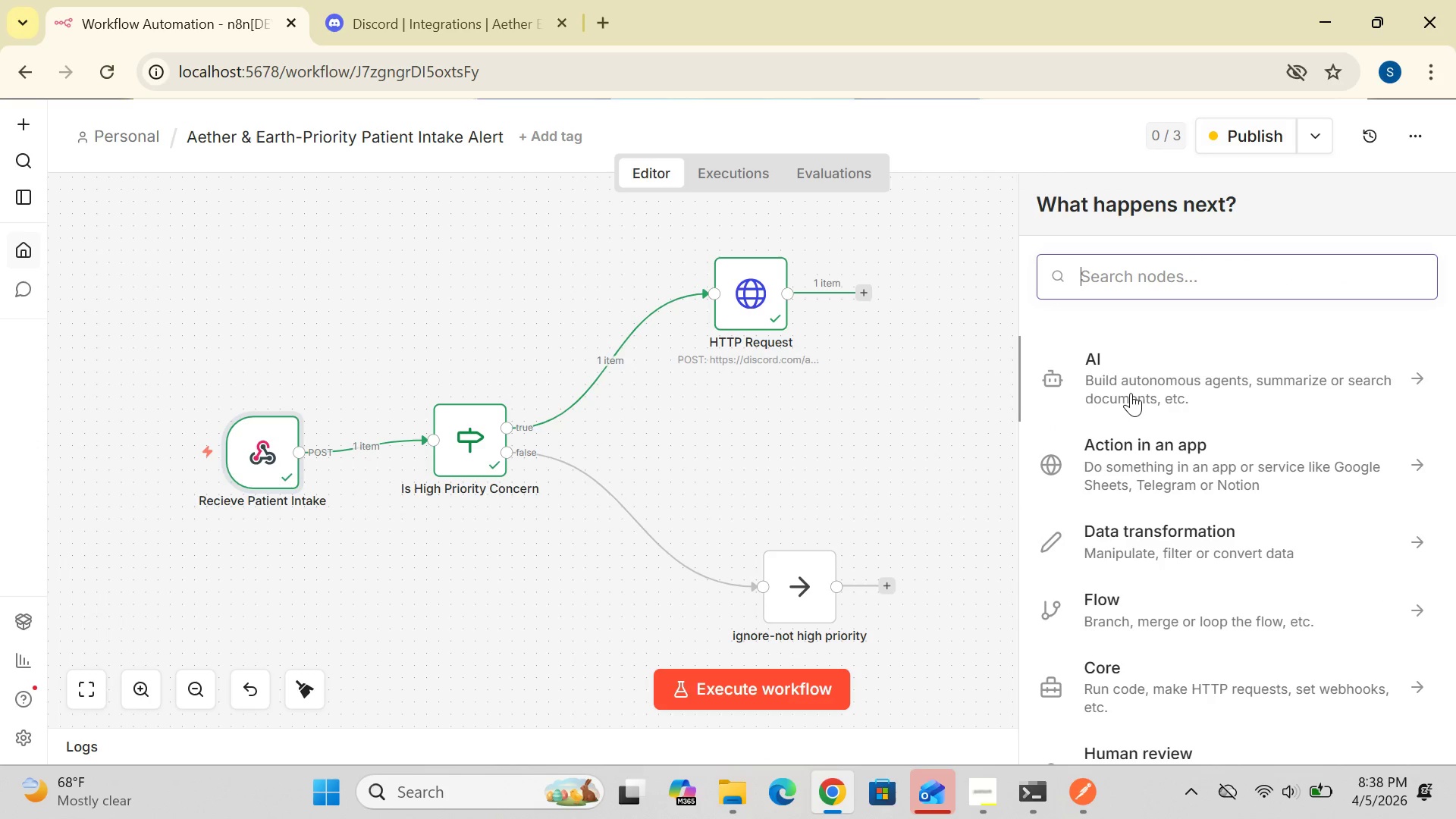 
left_click([1125, 384])
 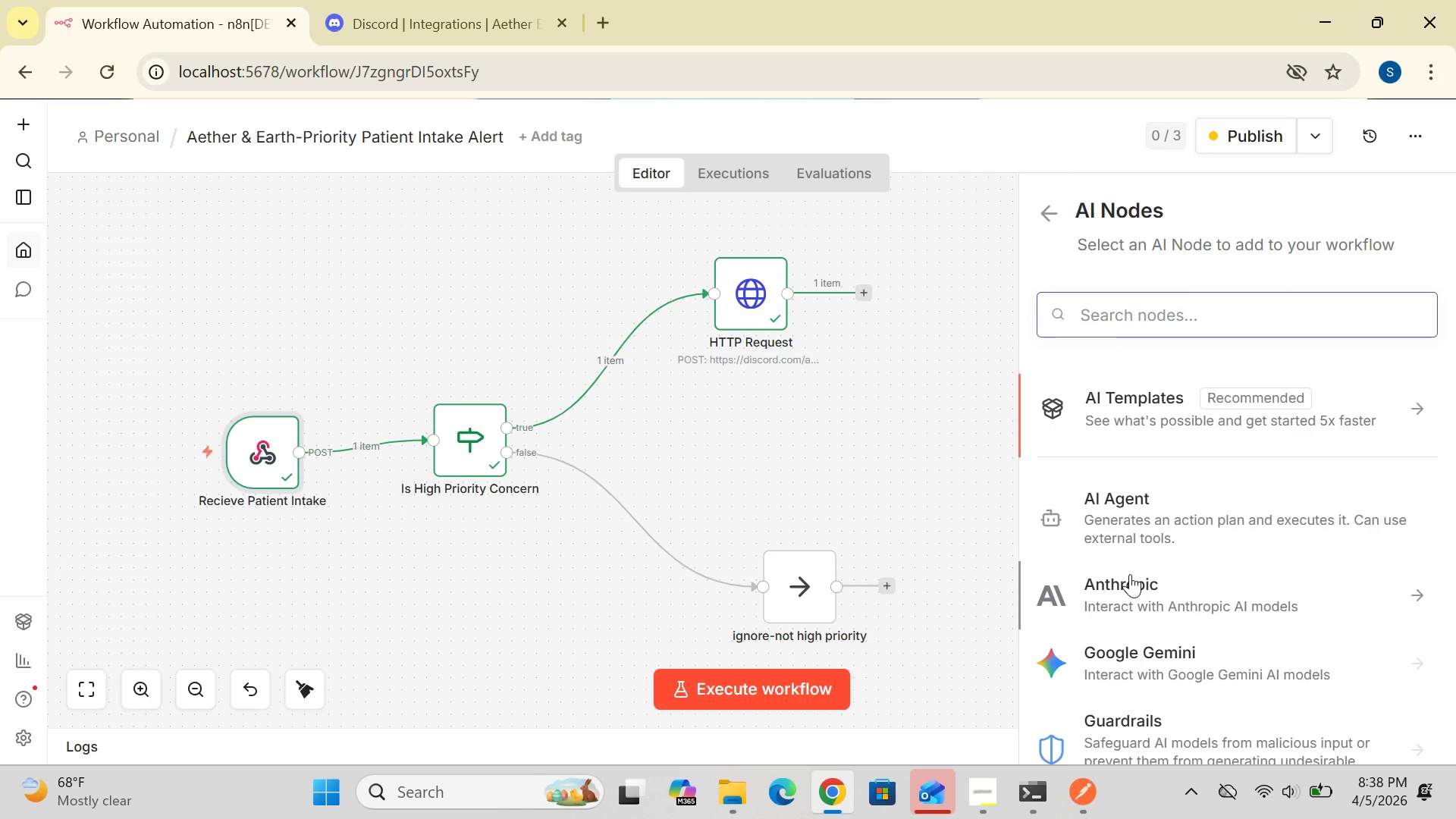 
wait(9.33)
 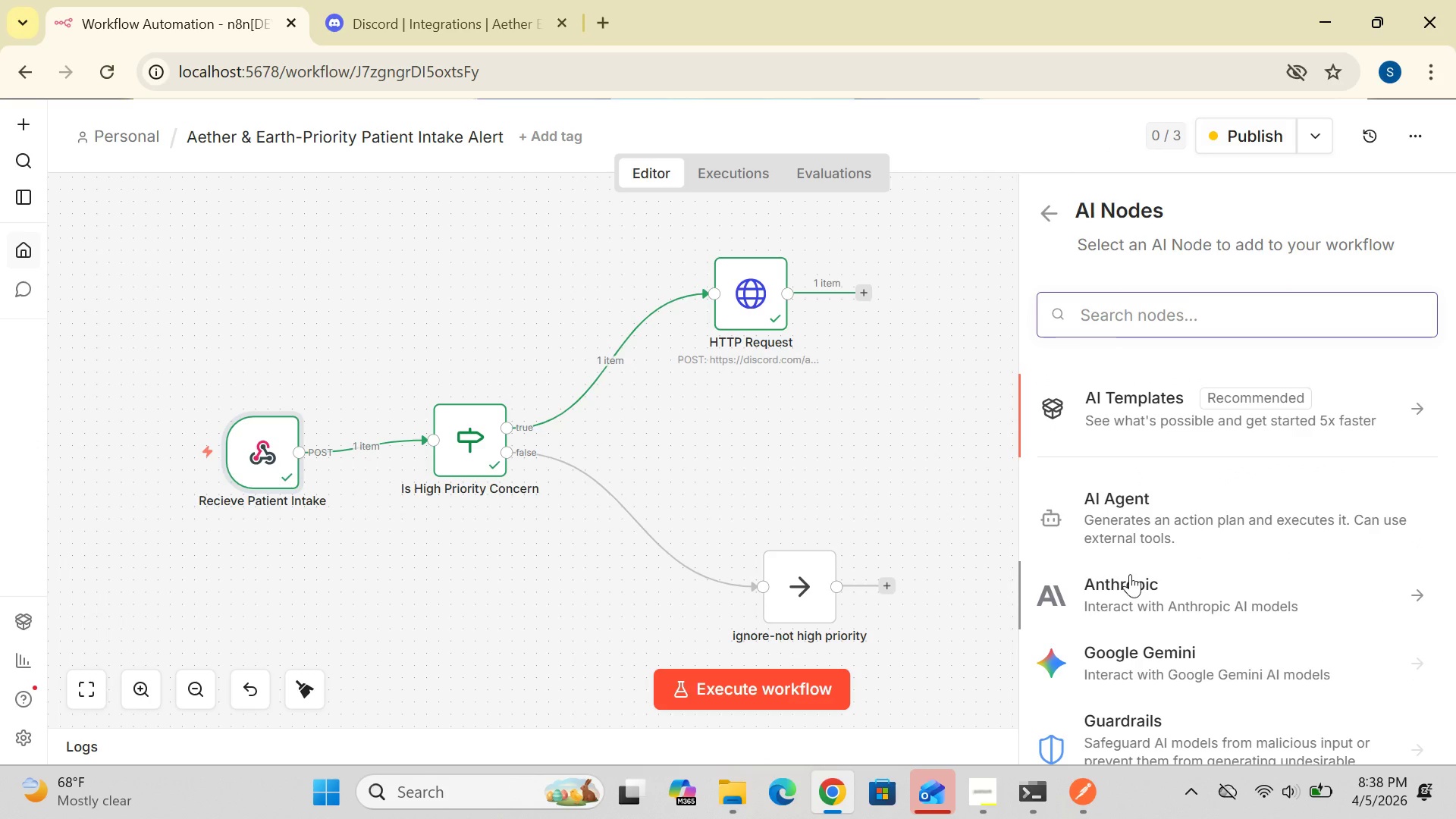 
left_click([1106, 407])
 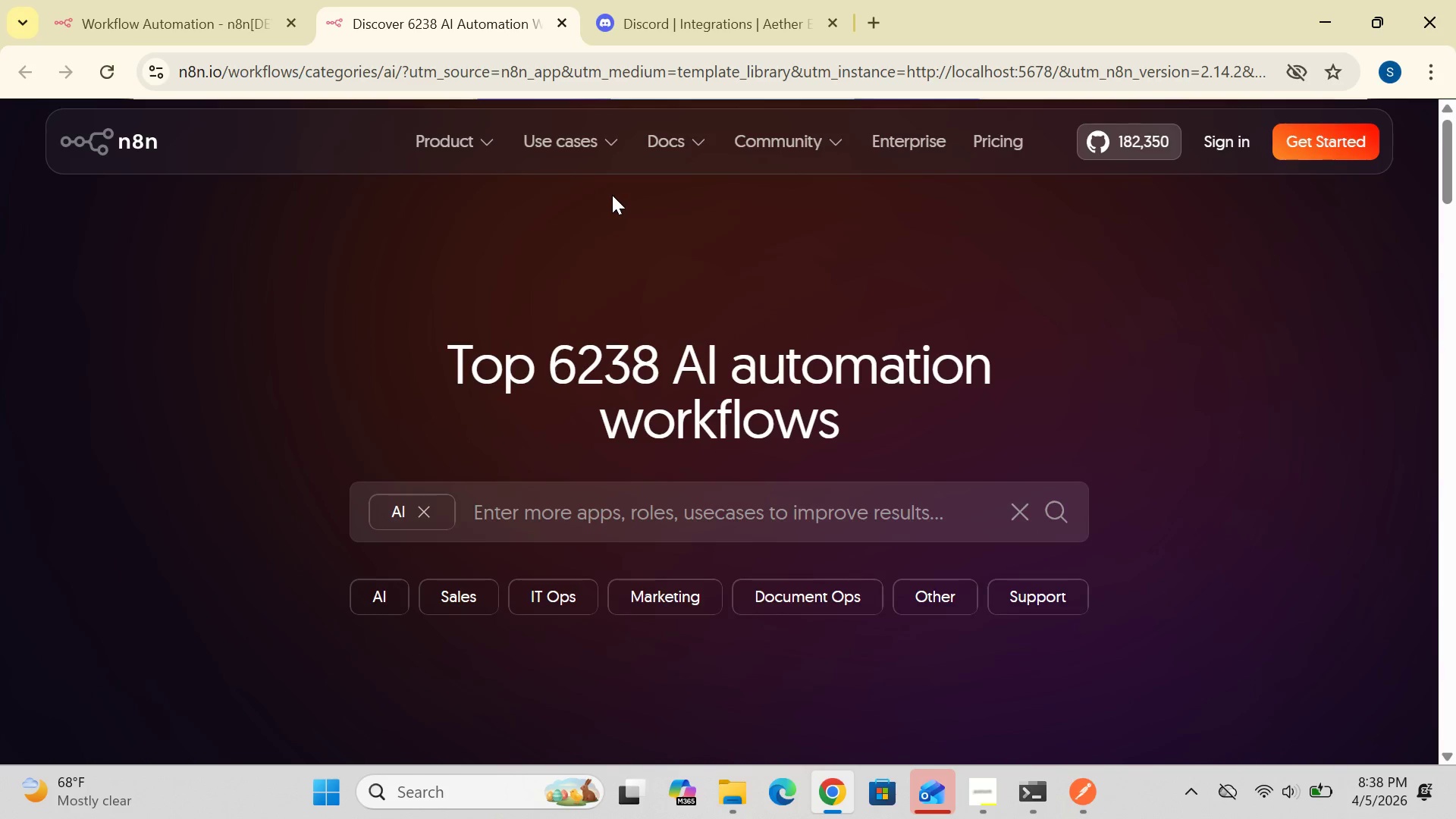 
wait(7.03)
 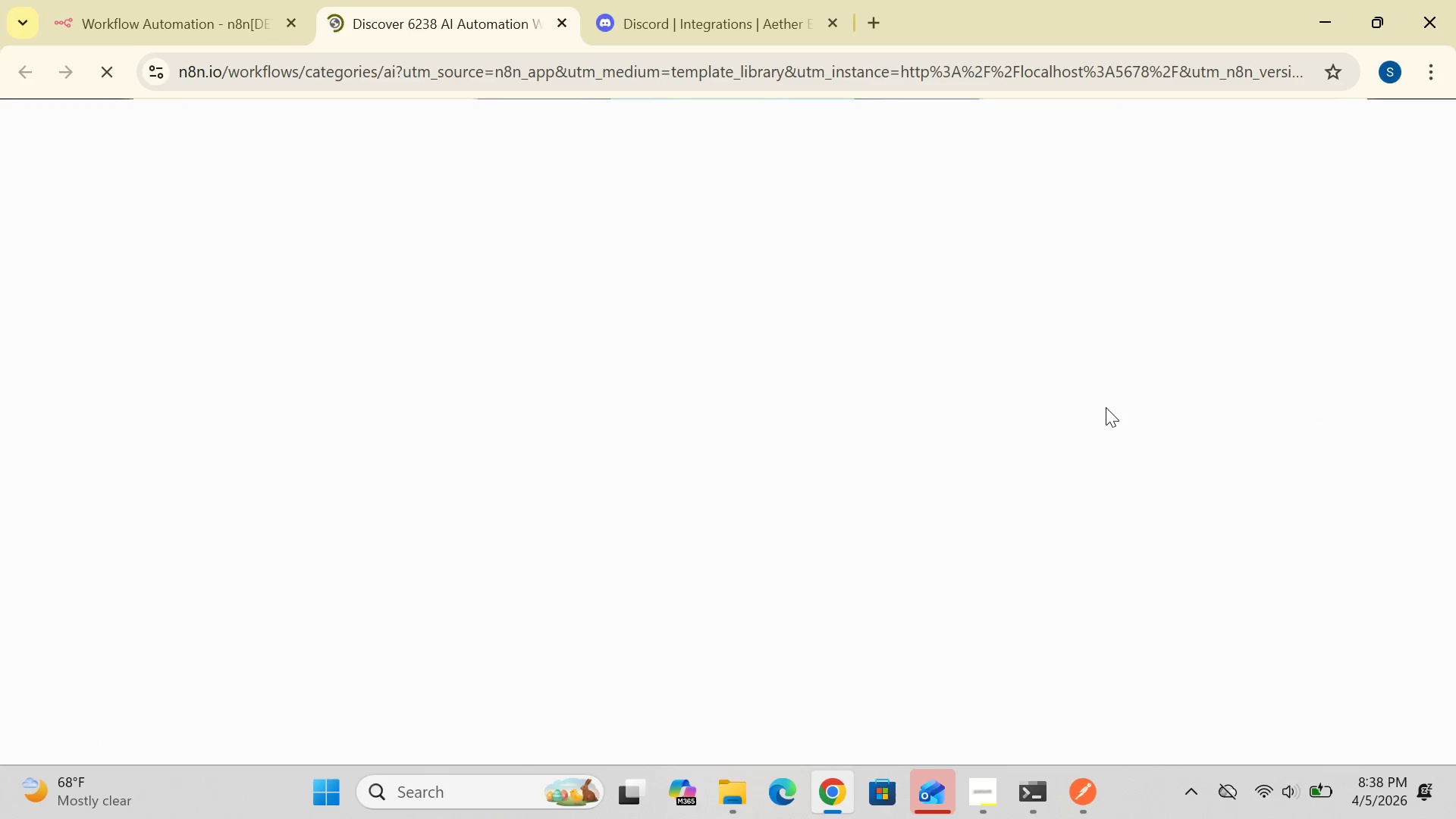 
left_click([564, 25])
 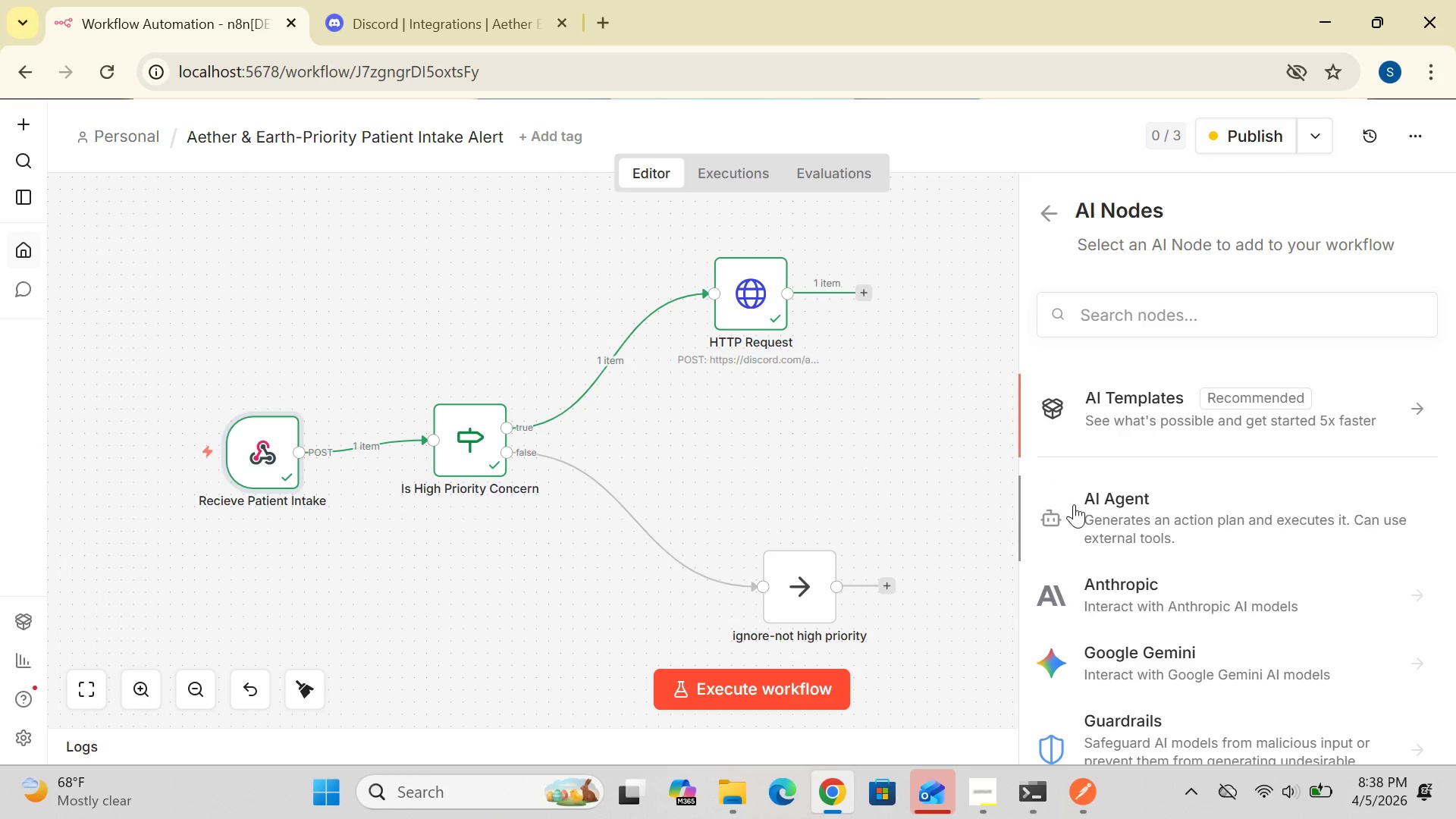 
wait(5.81)
 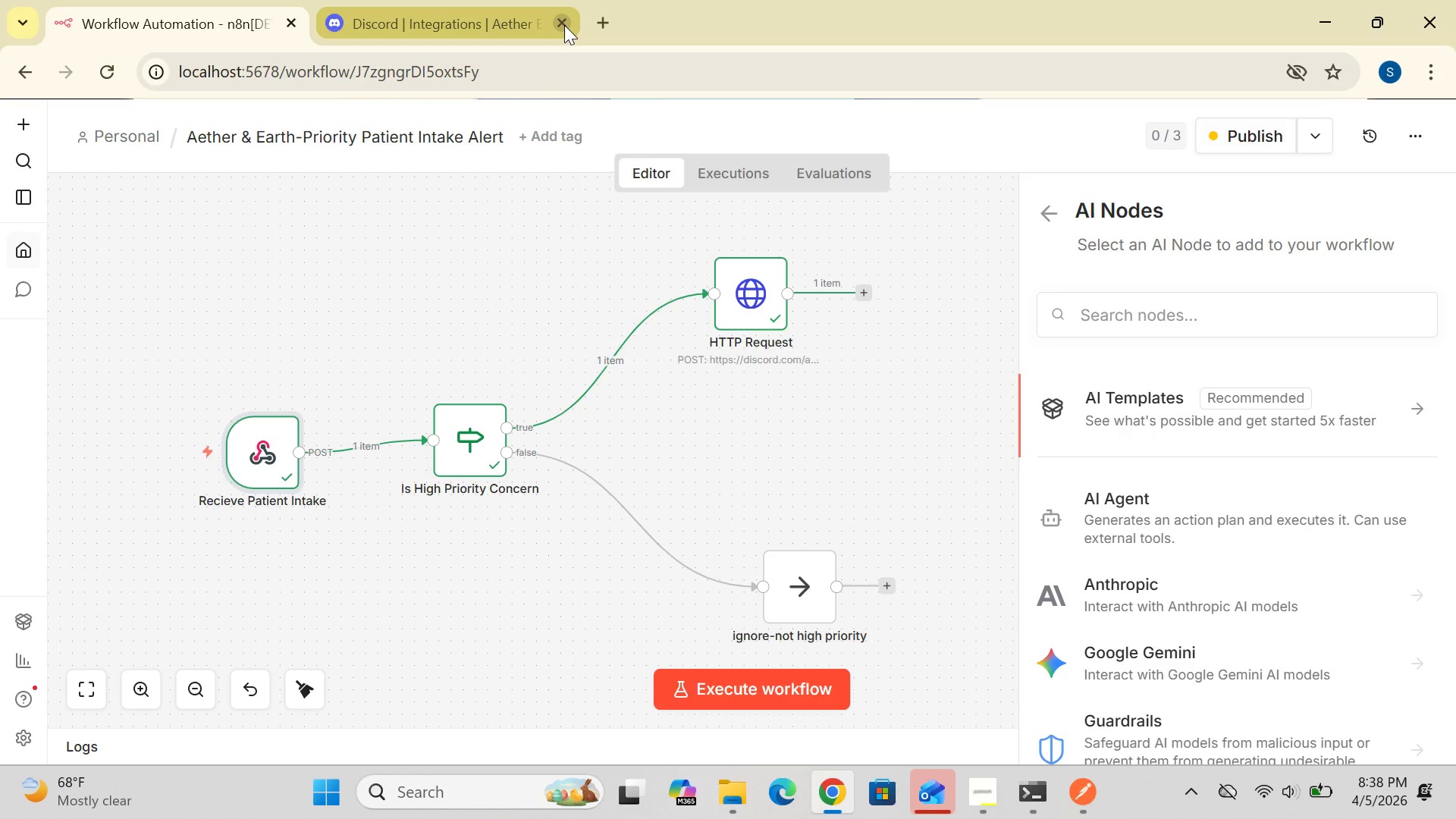 
left_click([1134, 322])
 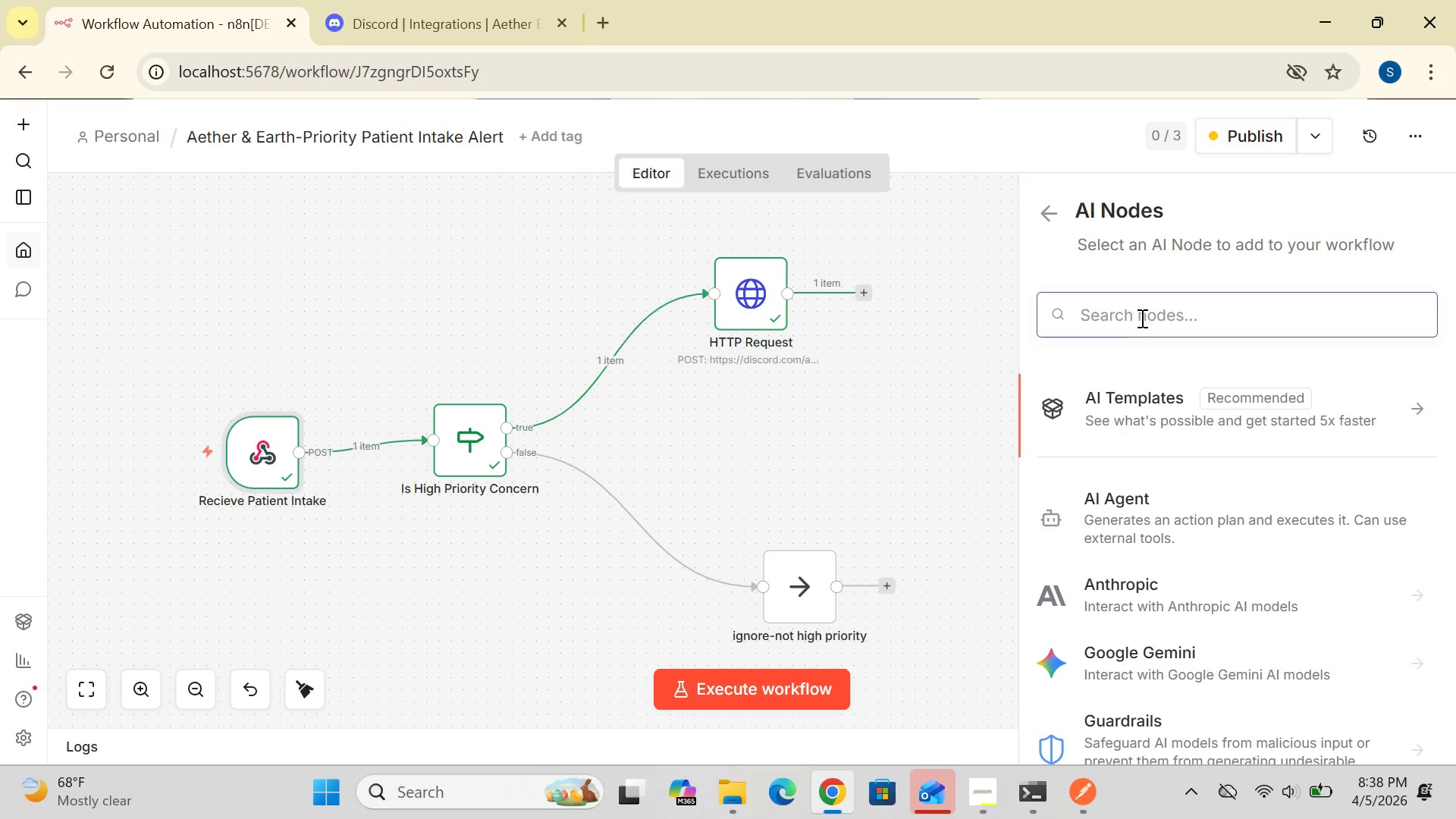 
type(di)
 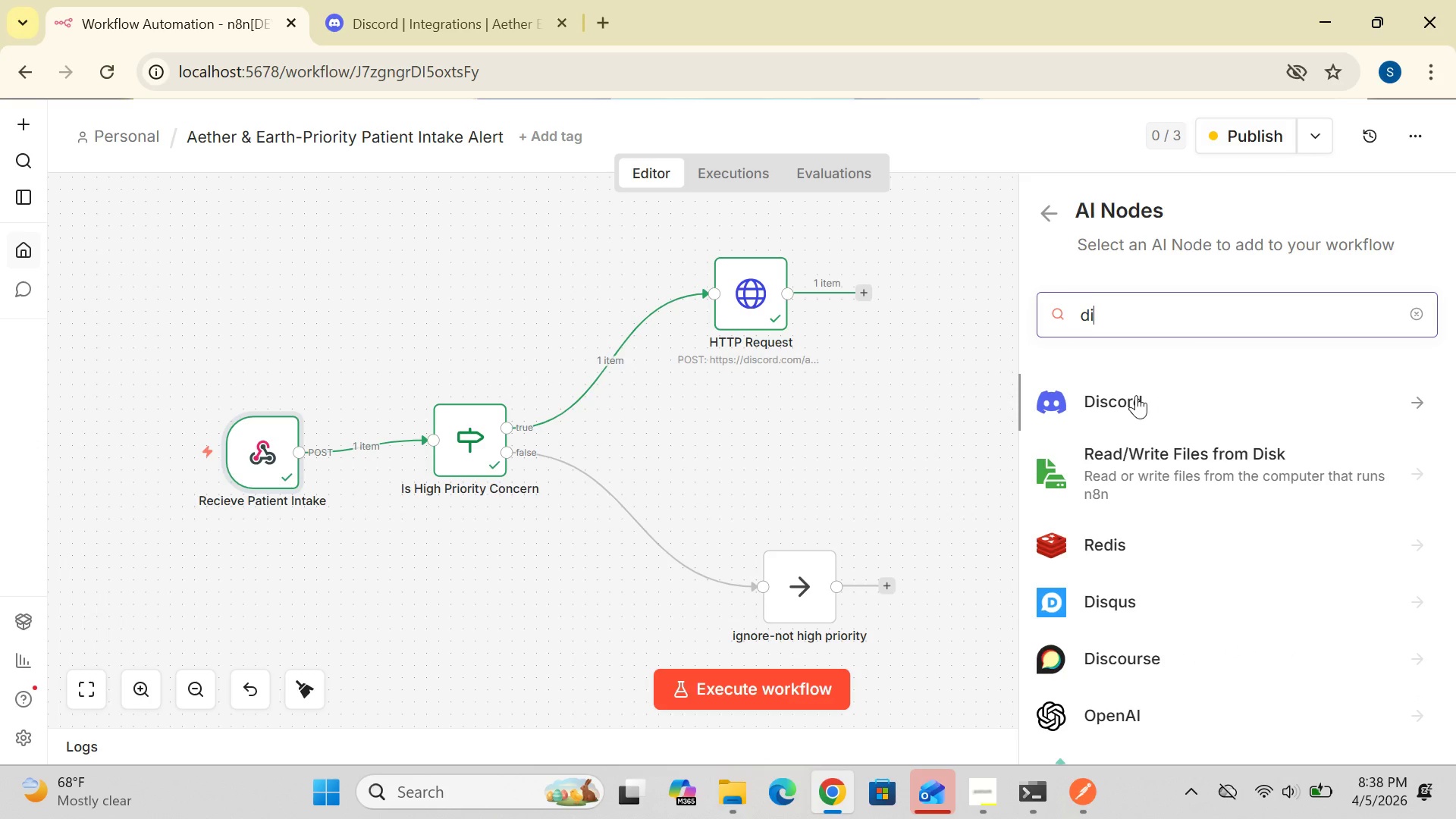 
wait(9.78)
 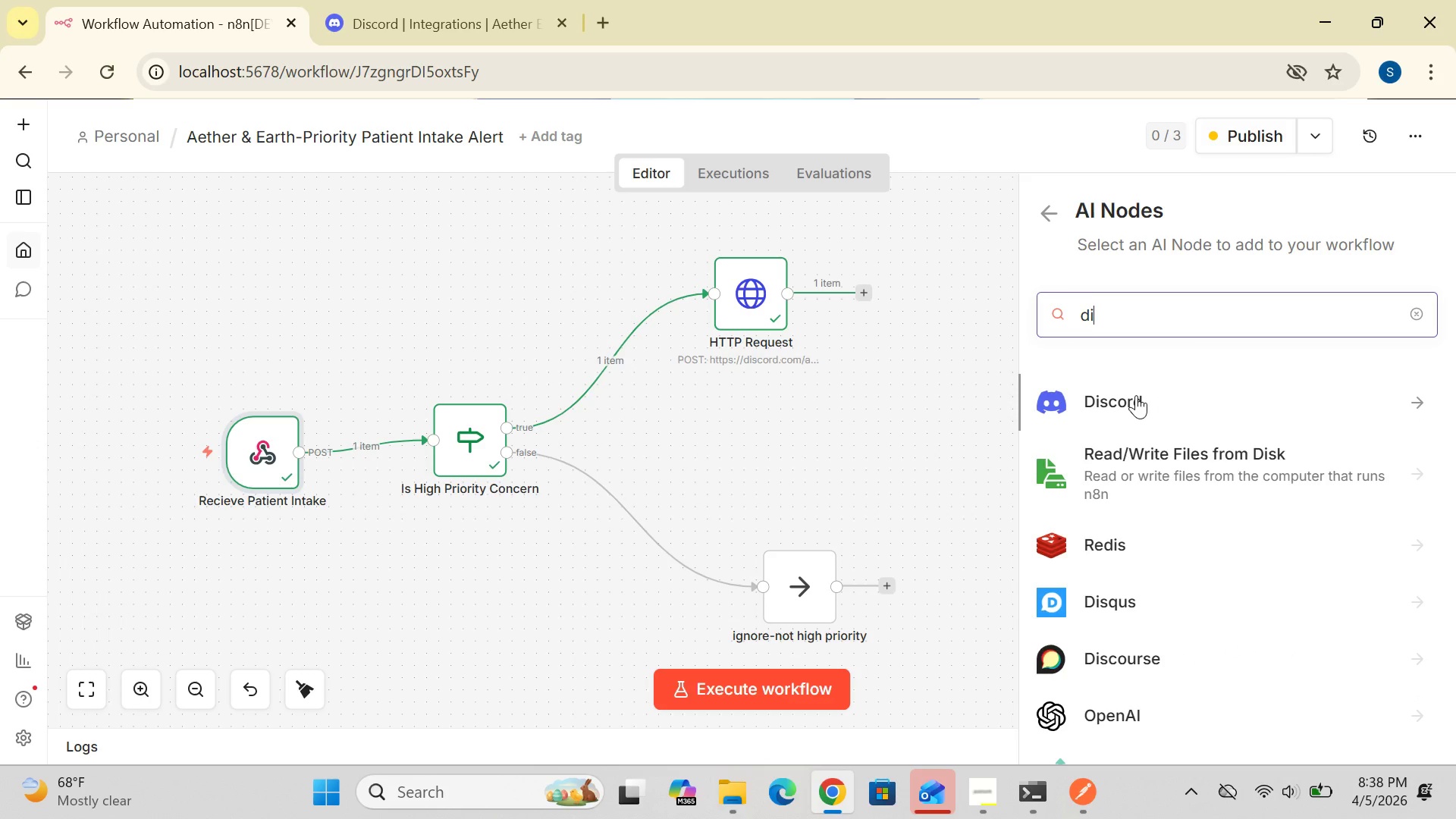 
left_click([1418, 405])
 